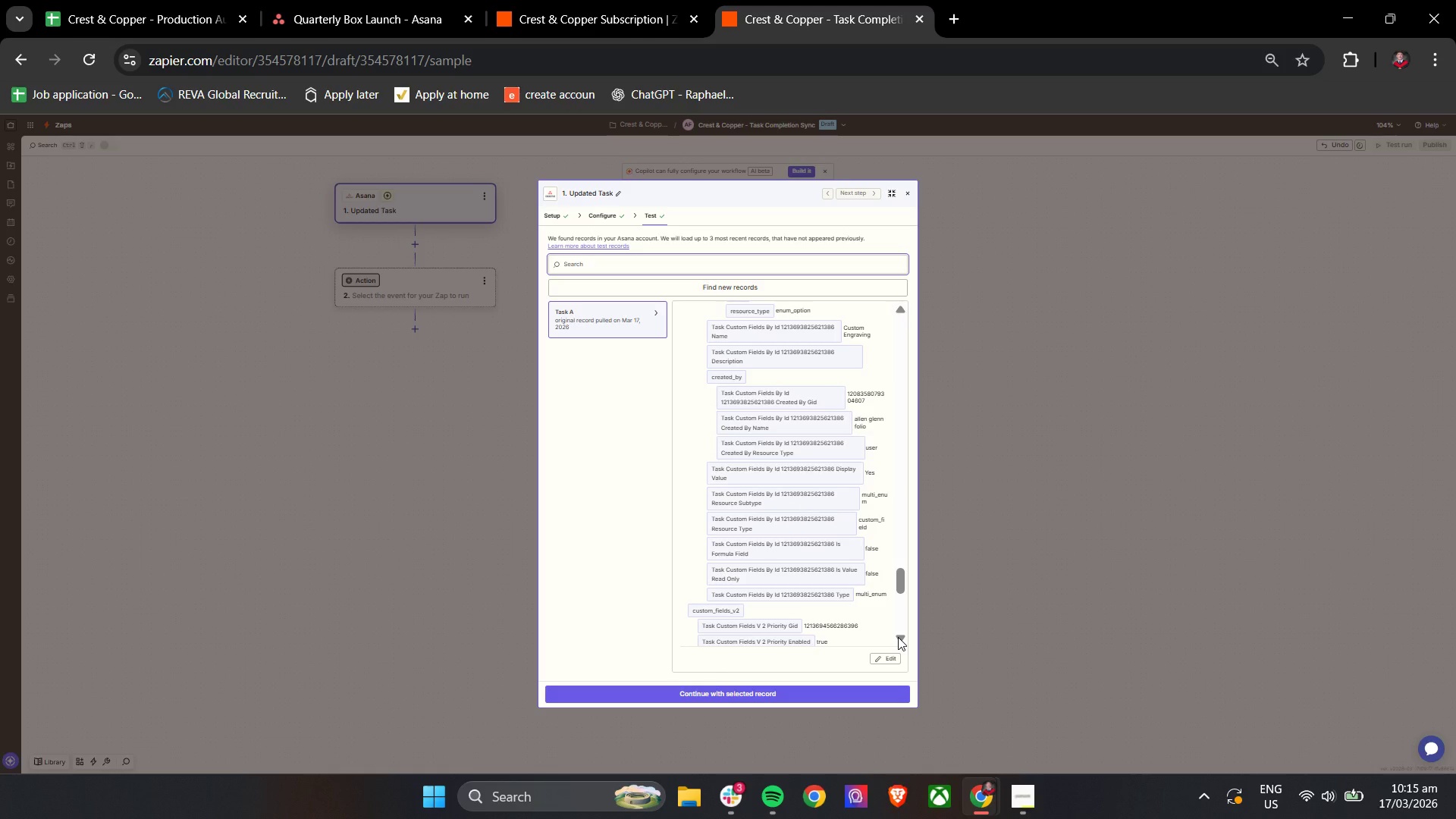 
left_click([898, 637])
 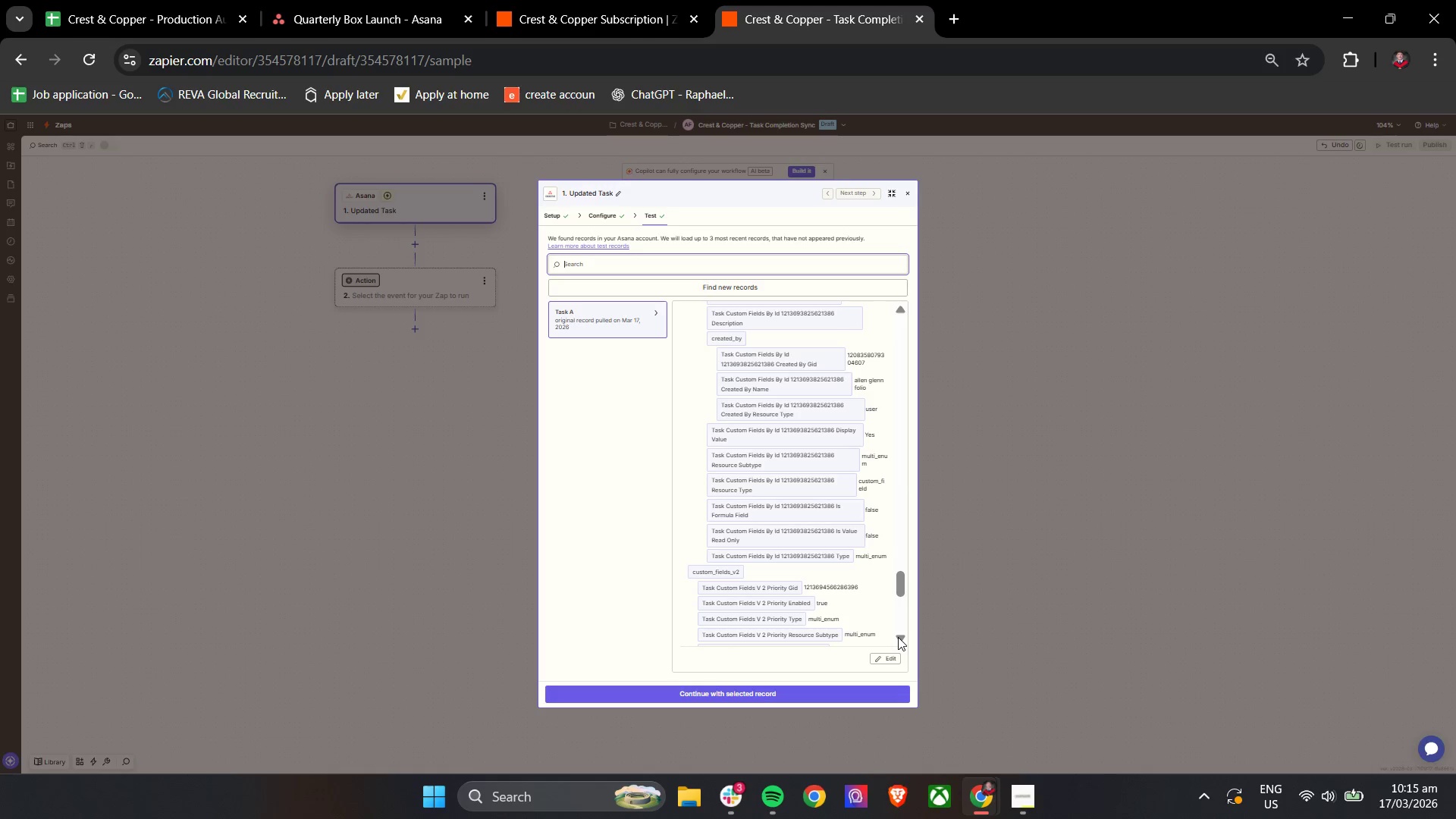 
wait(23.77)
 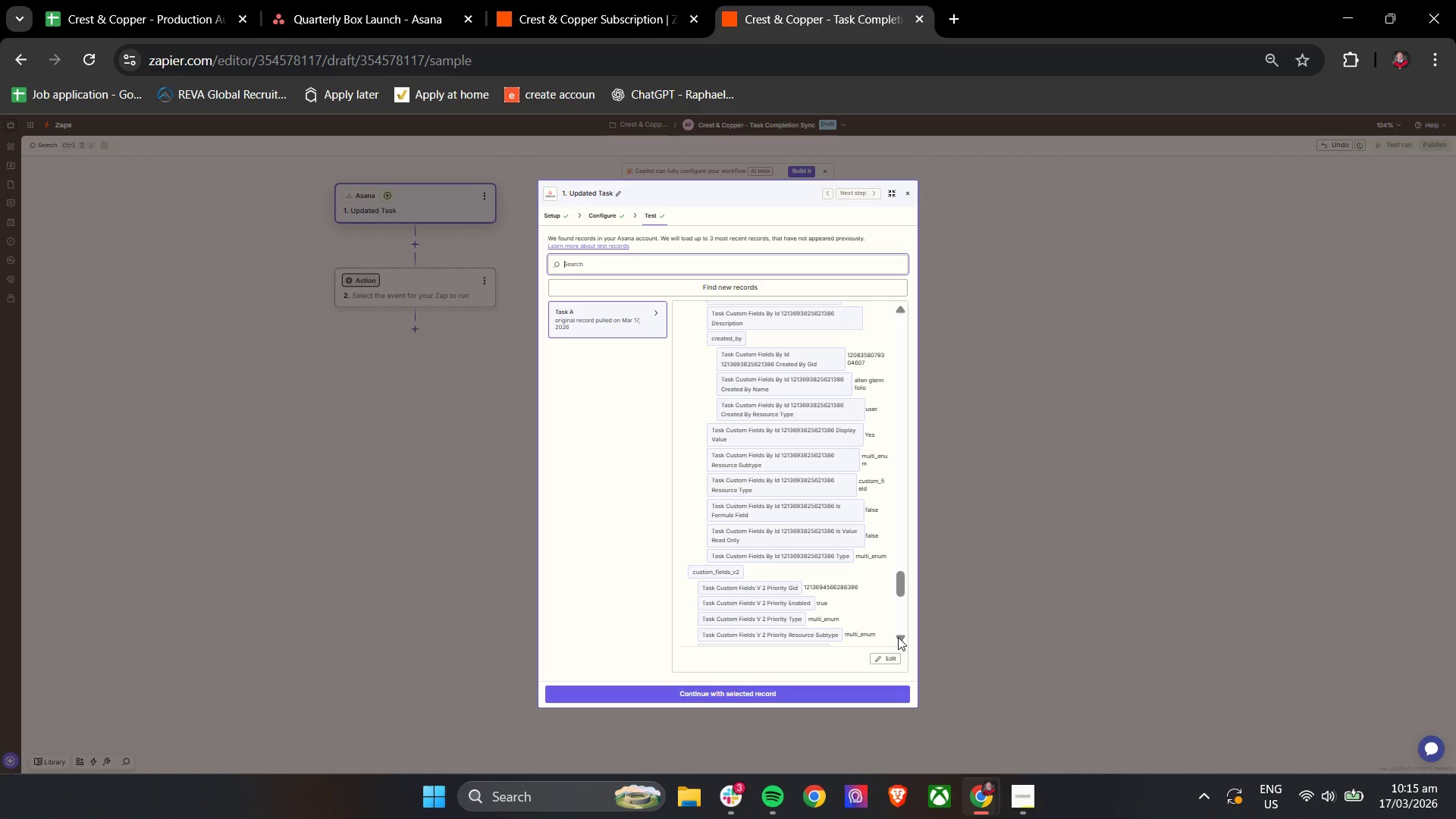 
hold_key(key=ControlLeft, duration=0.38)
hold_key(key=ShiftLeft, duration=0.5)
scroll: coordinate [927, 396], scroll_direction: up, amount: 2.0
 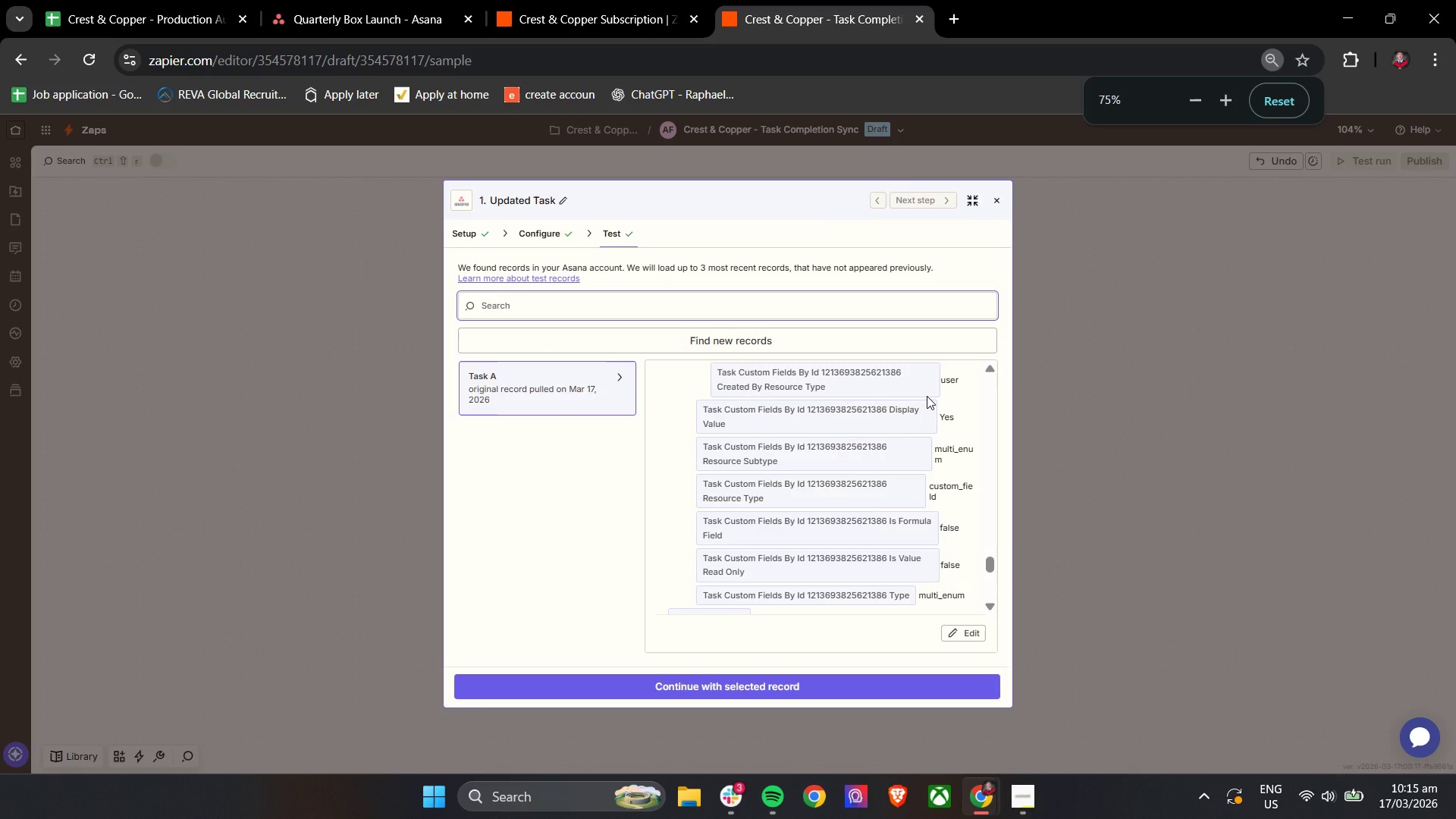 
hold_key(key=ControlLeft, duration=1.0)
 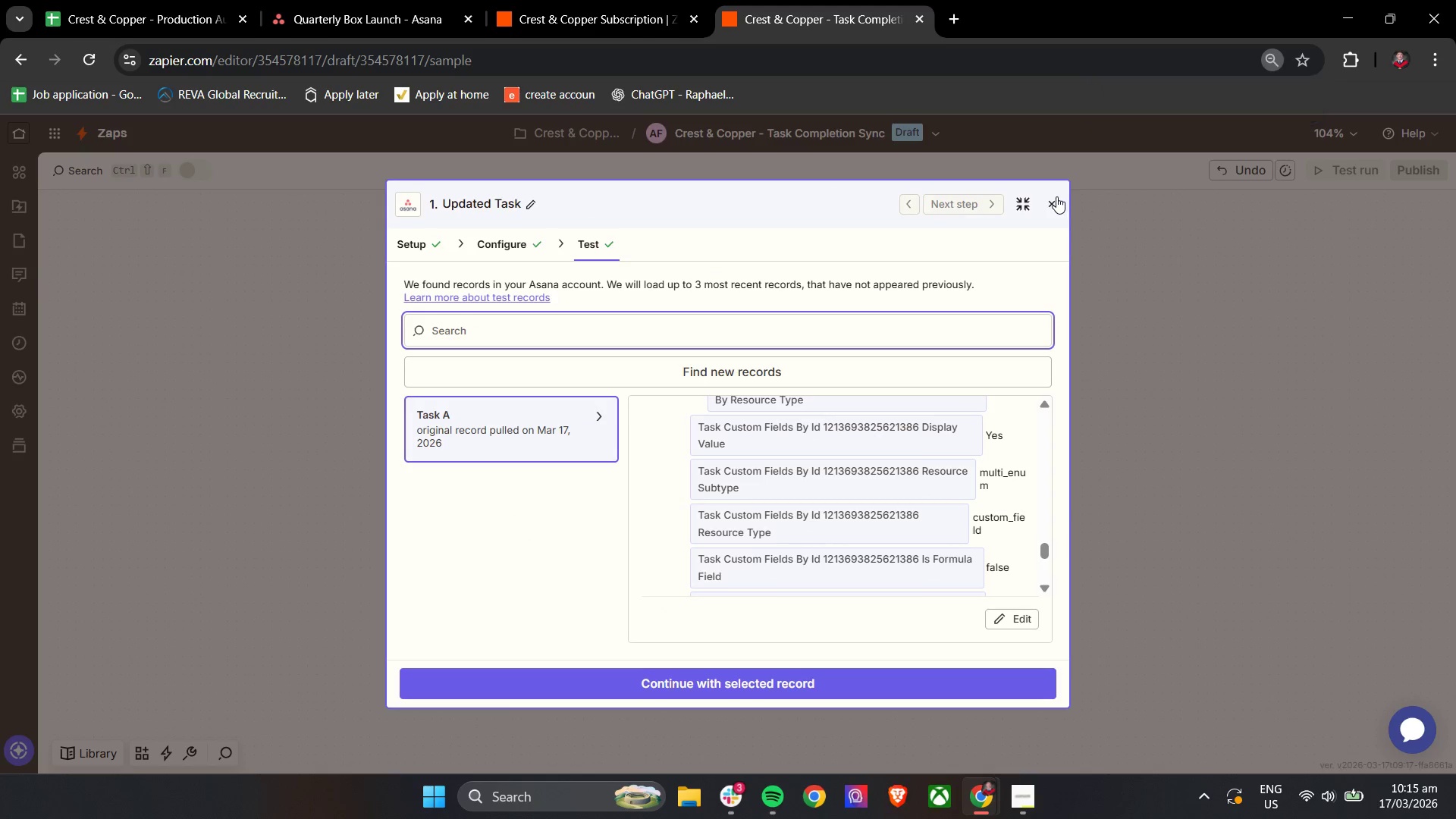 
left_click([1055, 197])
 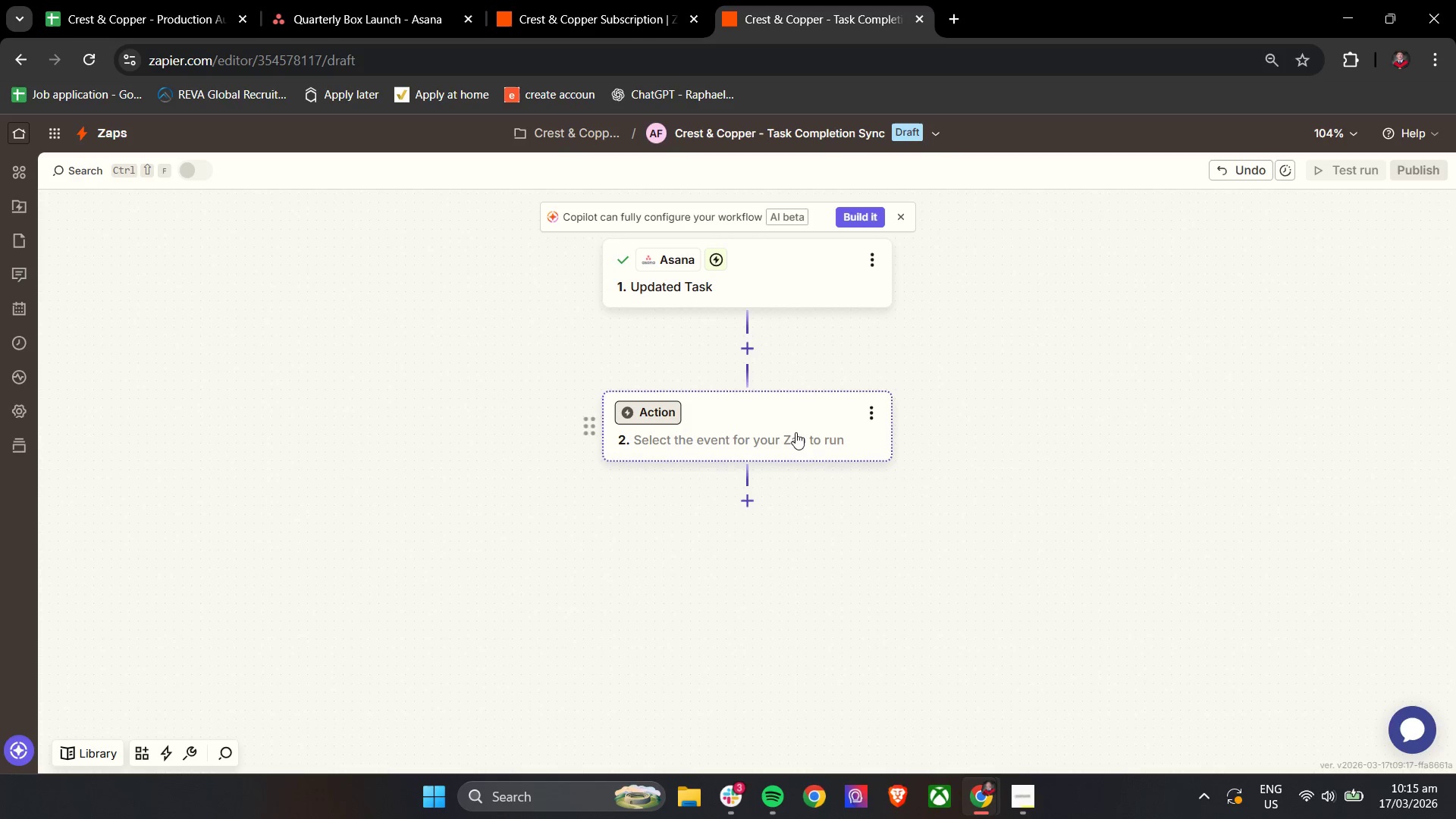 
left_click([809, 264])
 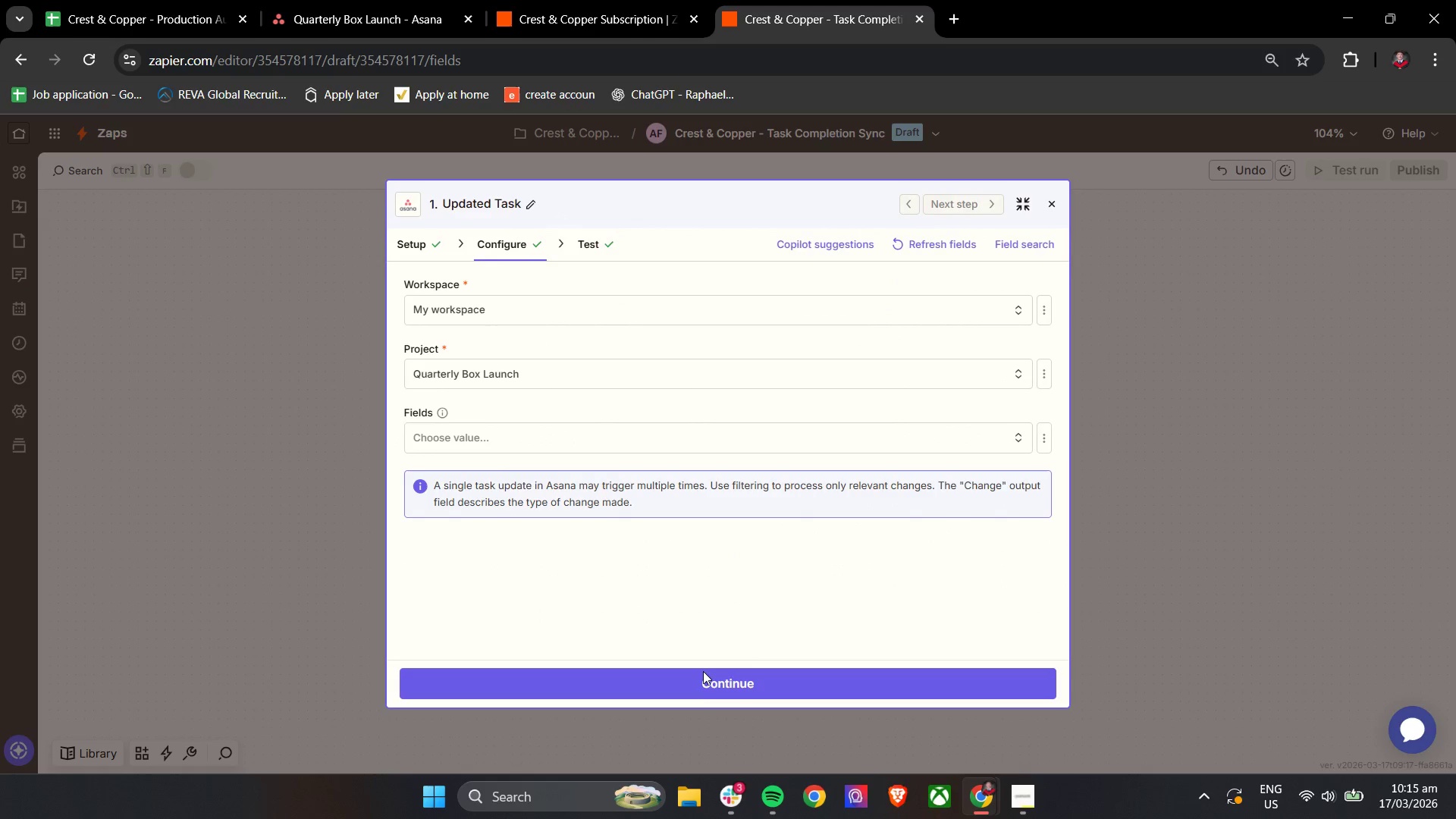 
left_click([700, 679])
 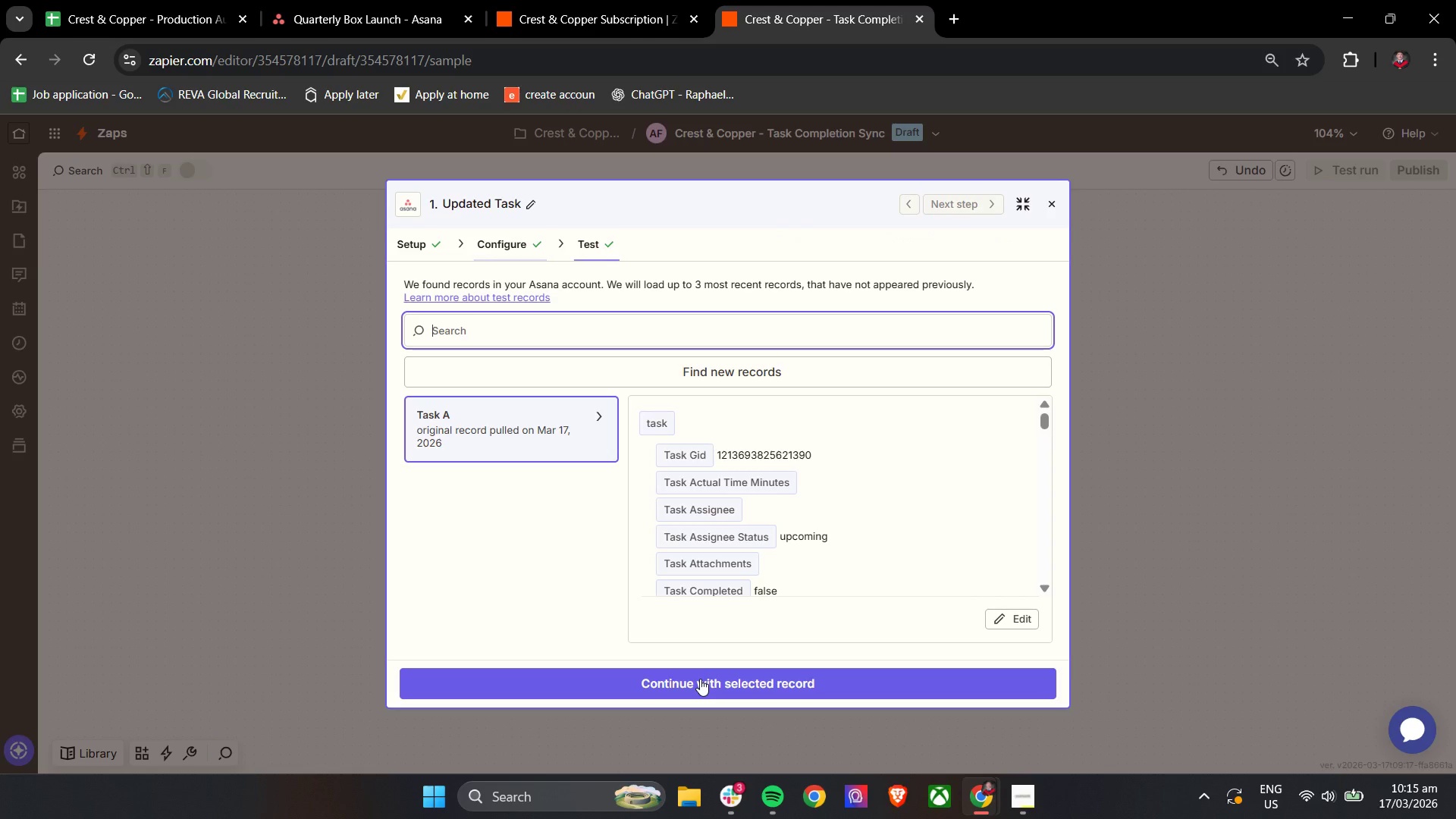 
left_click([700, 679])
 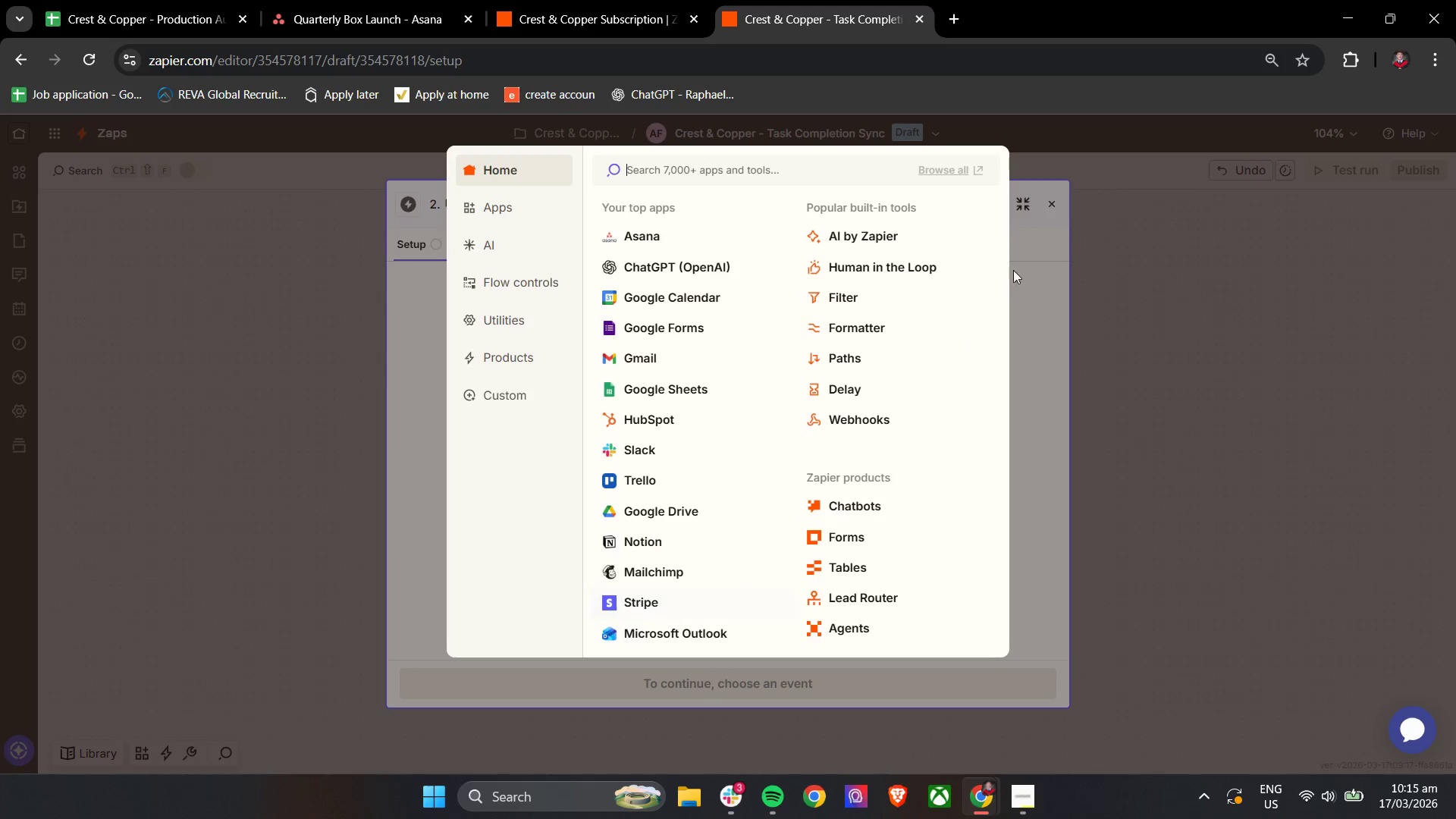 
left_click([850, 296])
 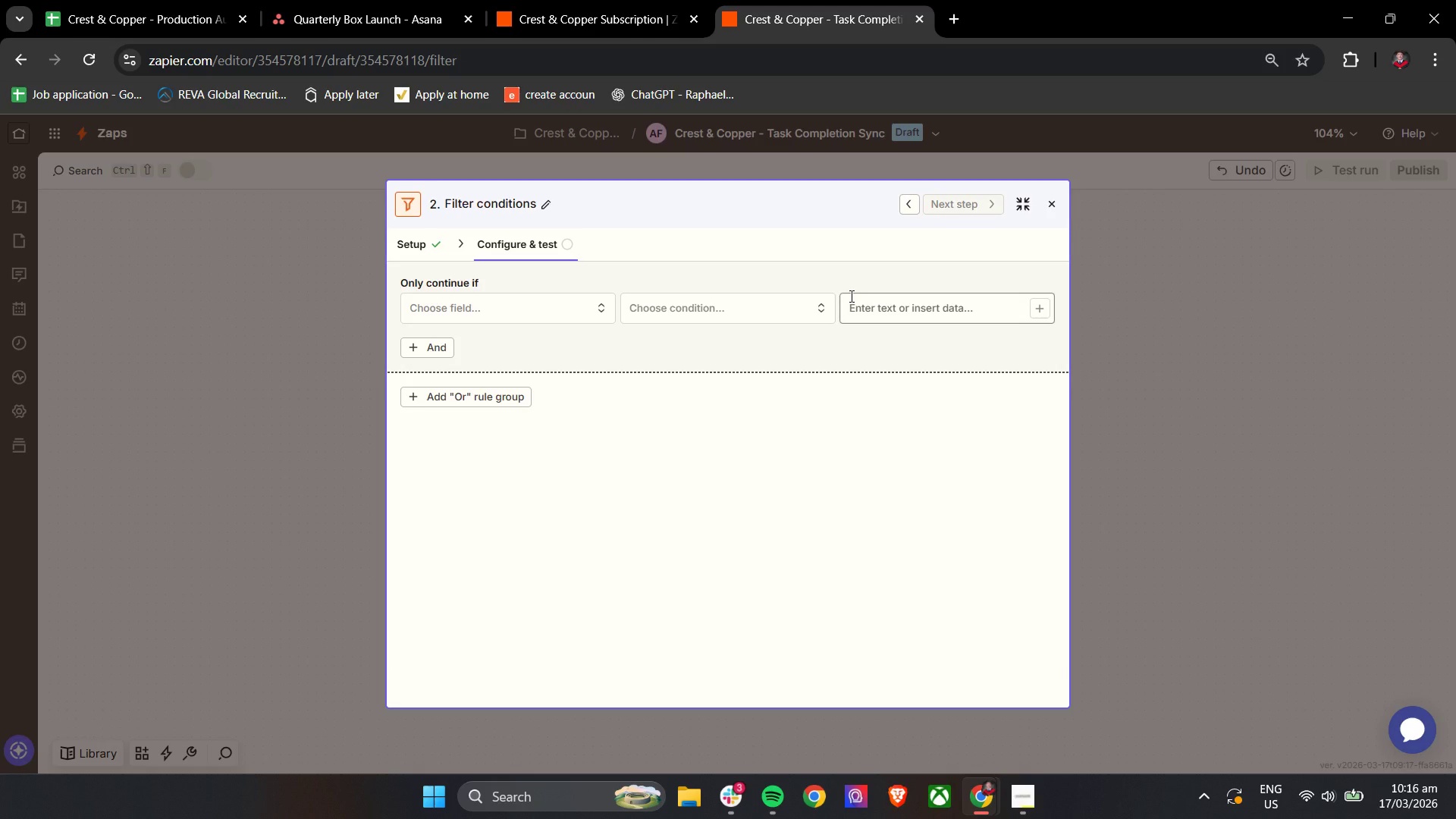 
wait(9.52)
 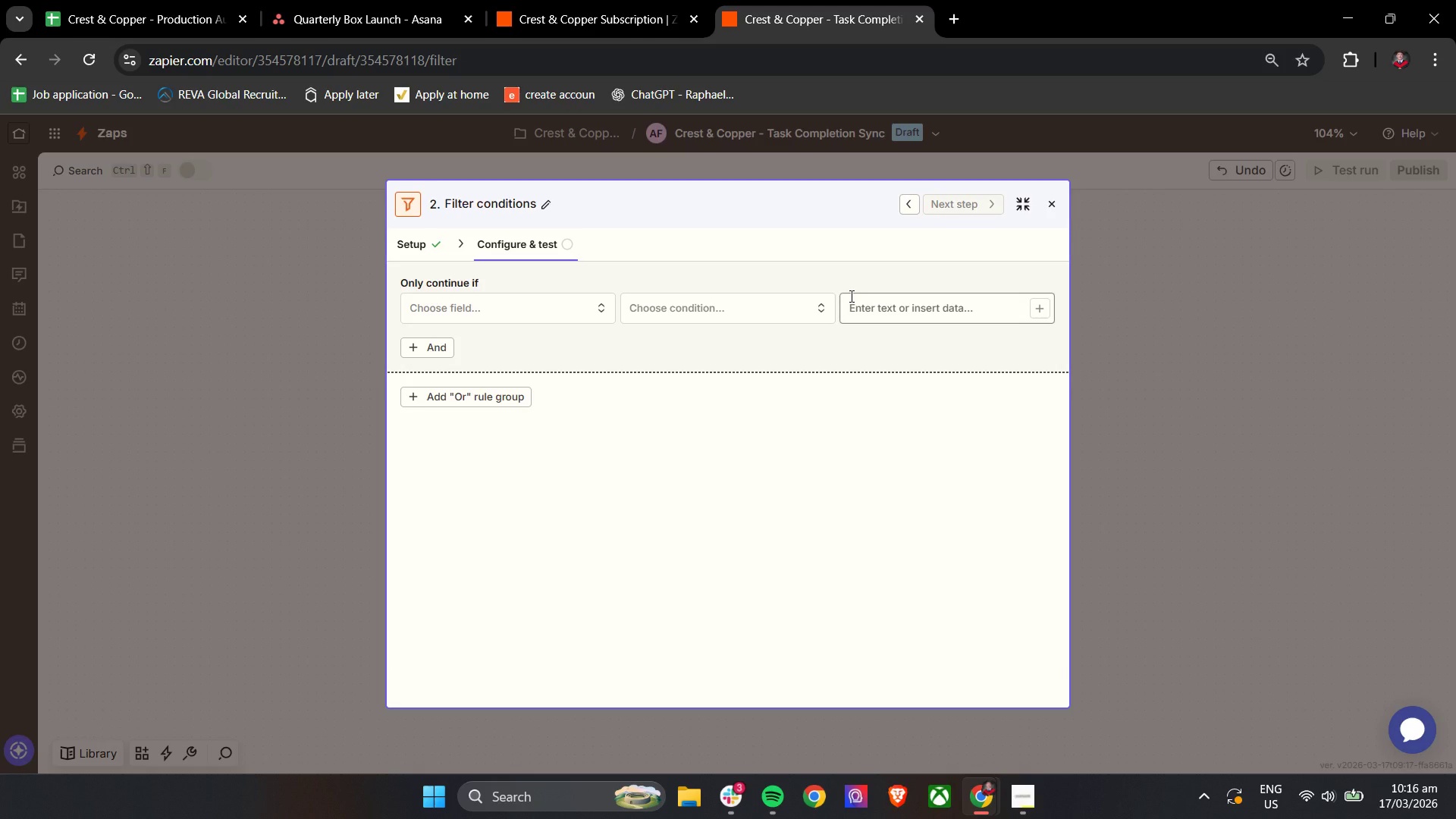 
left_click([525, 309])
 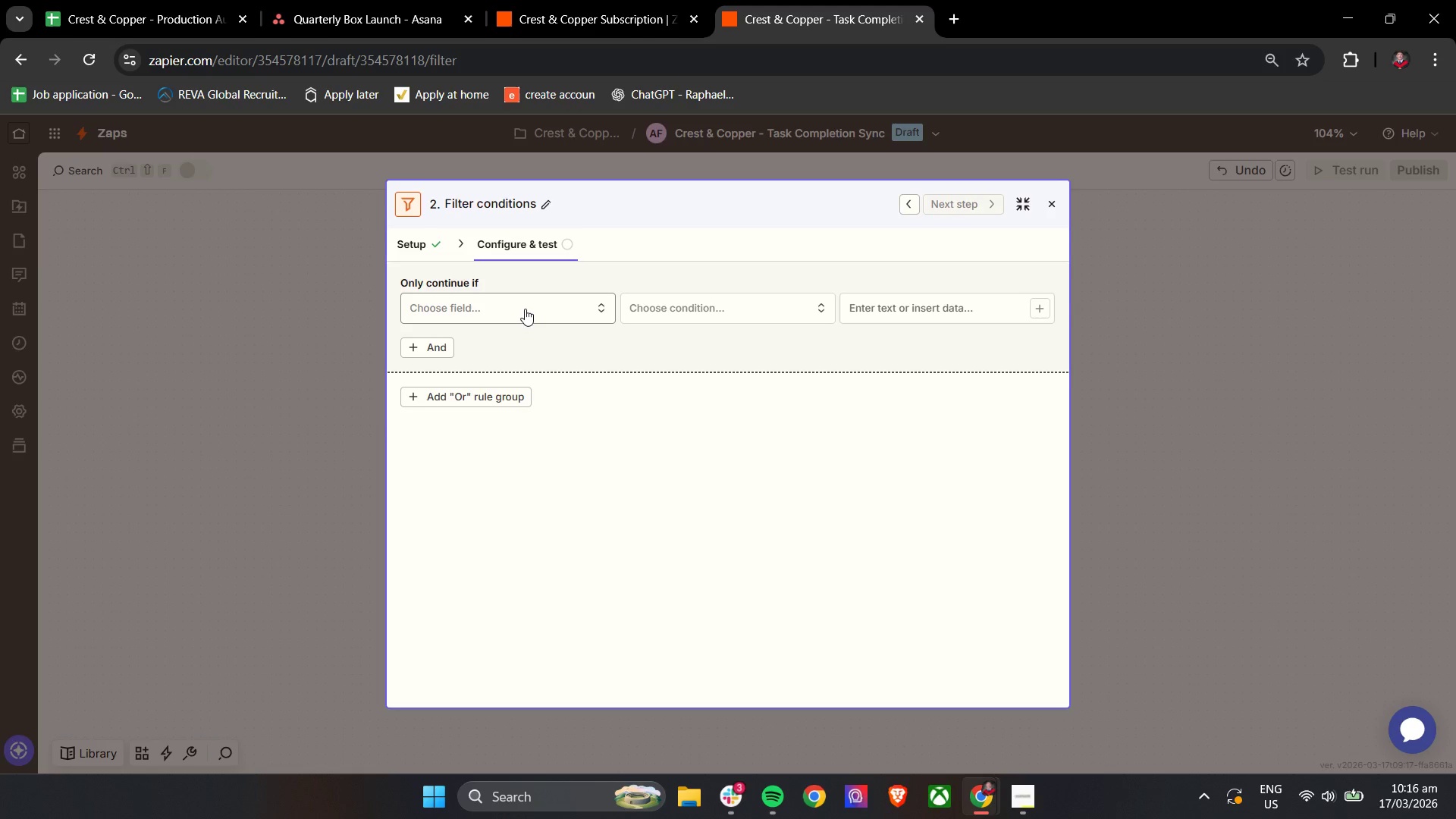 
left_click([526, 308])
 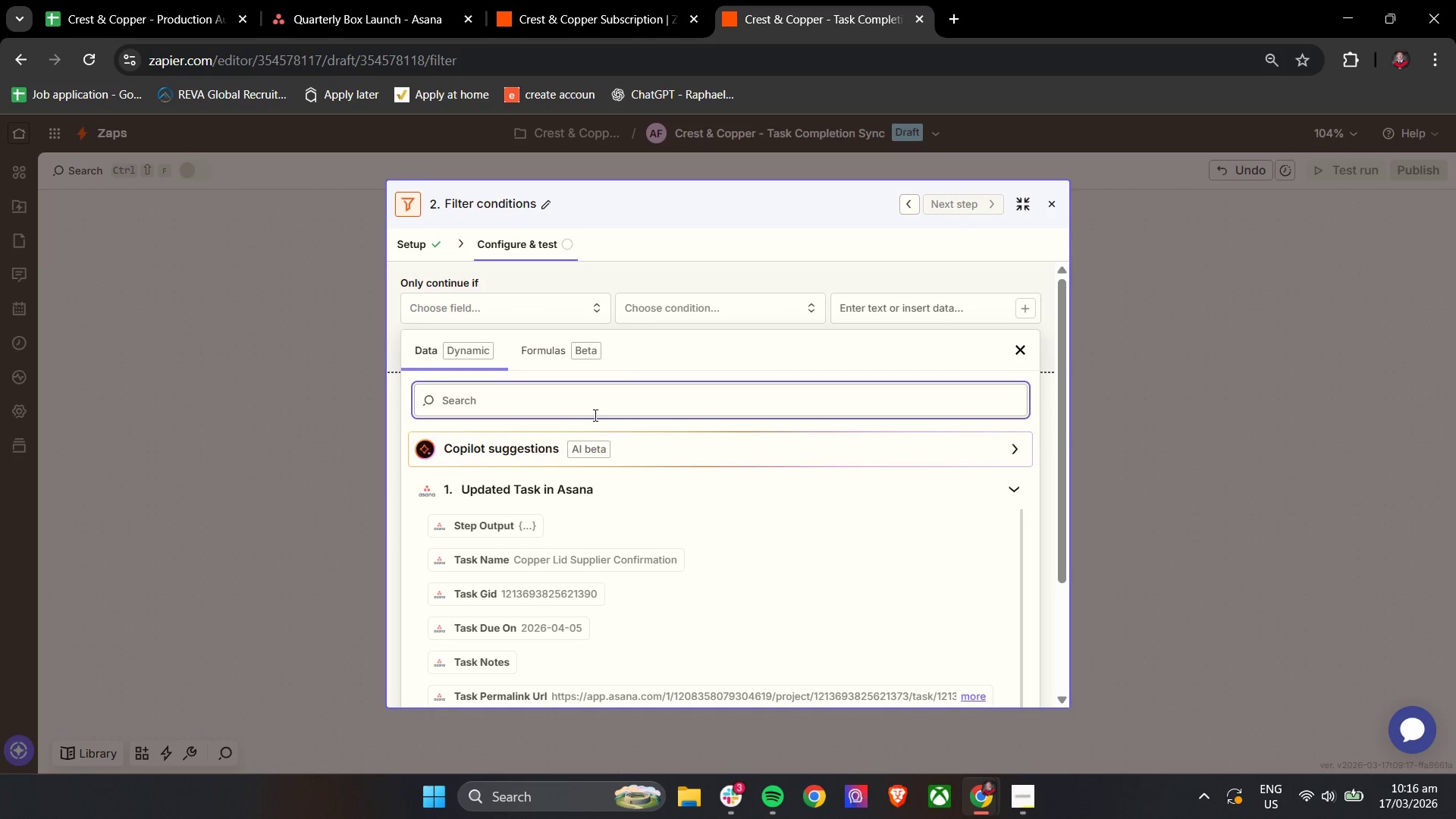 
left_click([596, 403])
 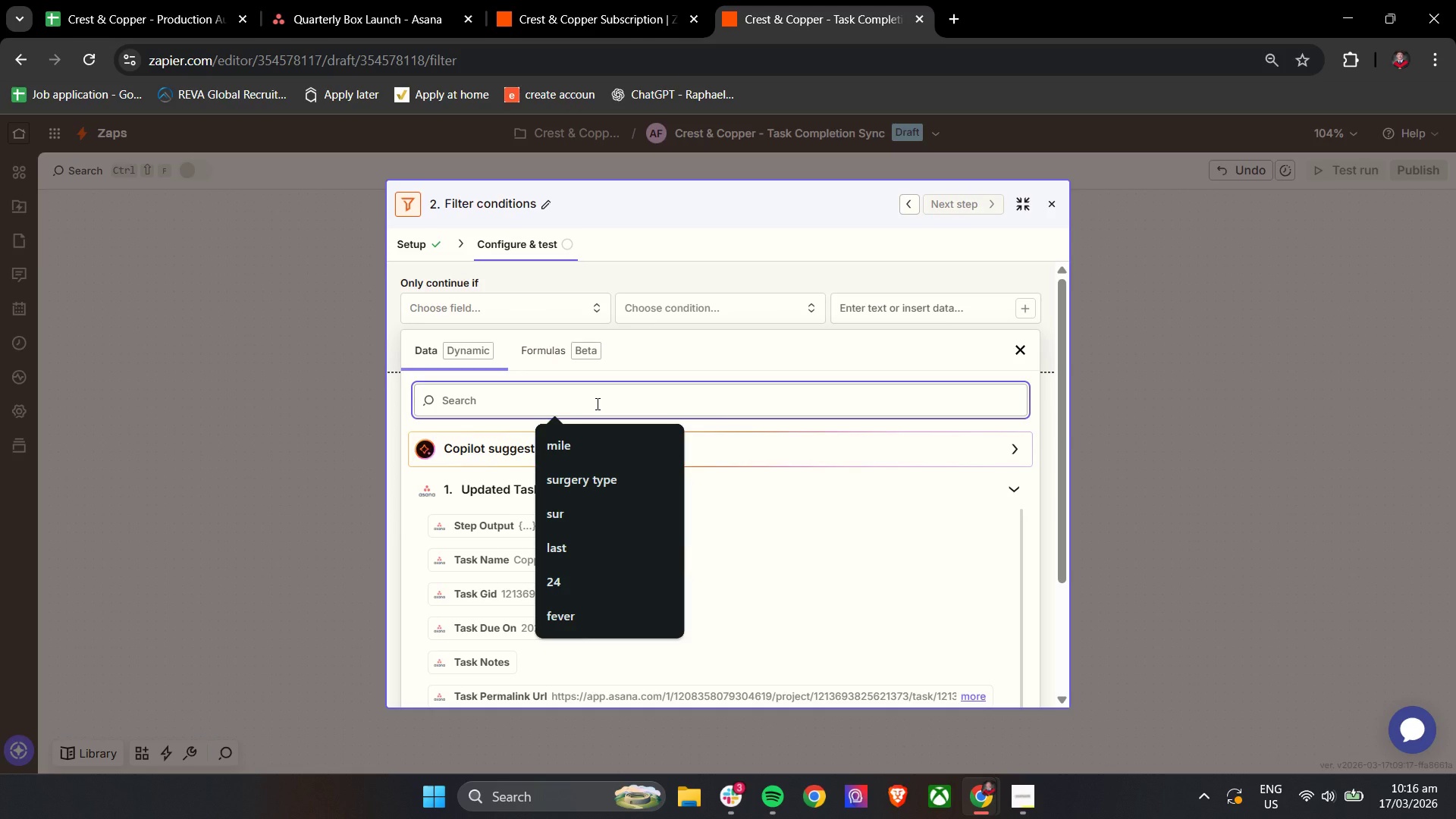 
type(task)
 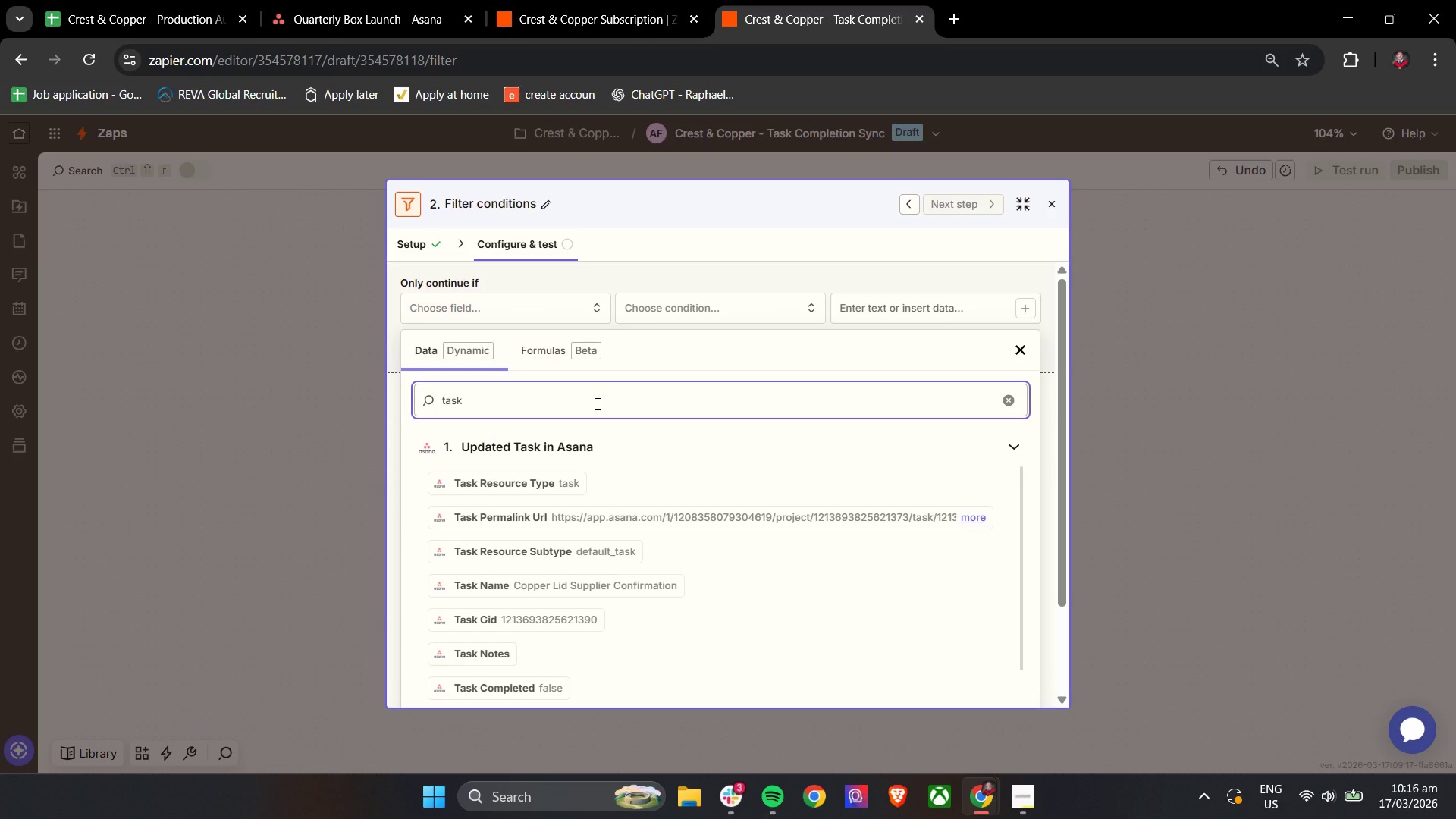 
type( cp)
key(Backspace)
type(om)
 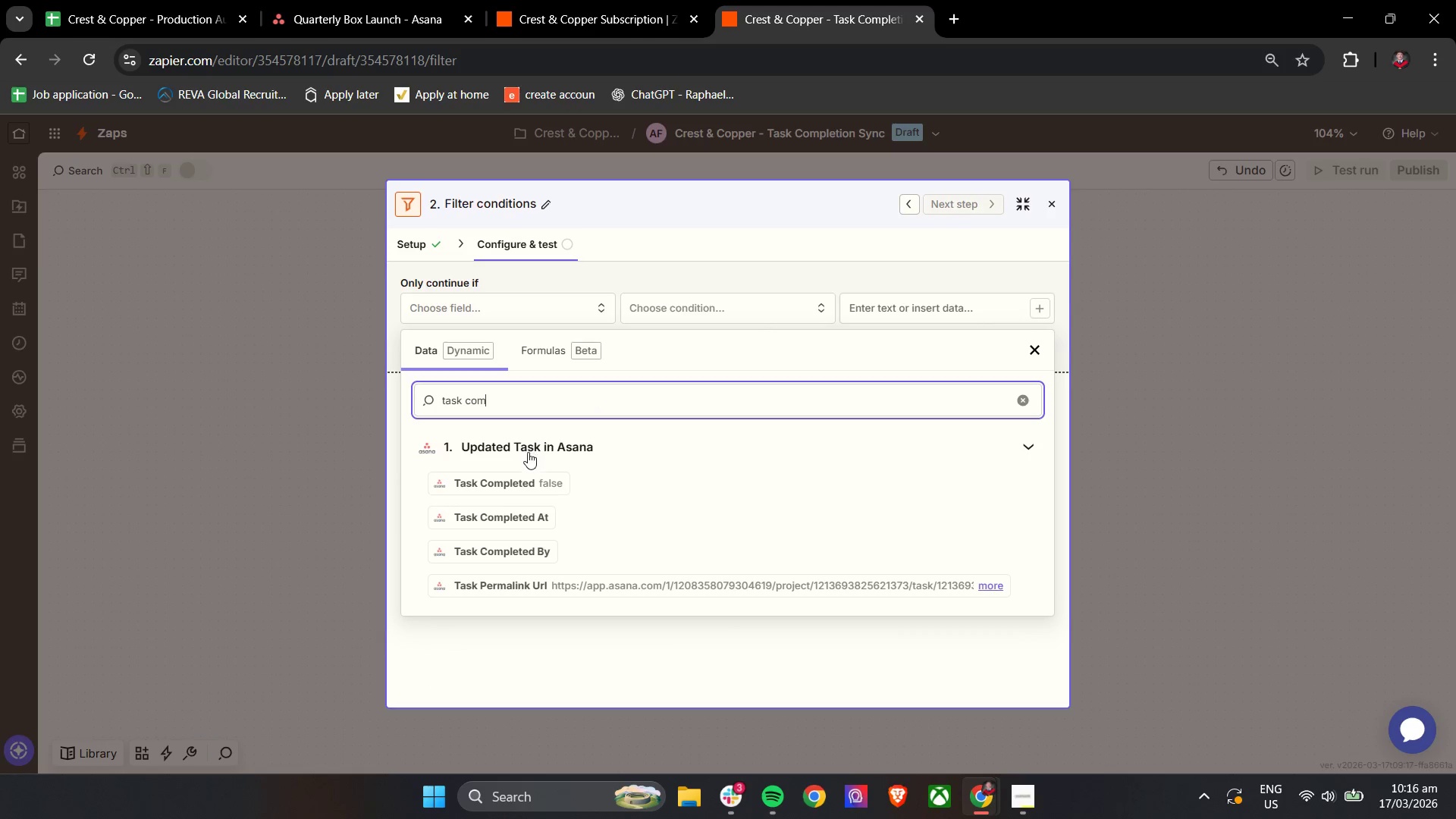 
left_click([497, 475])
 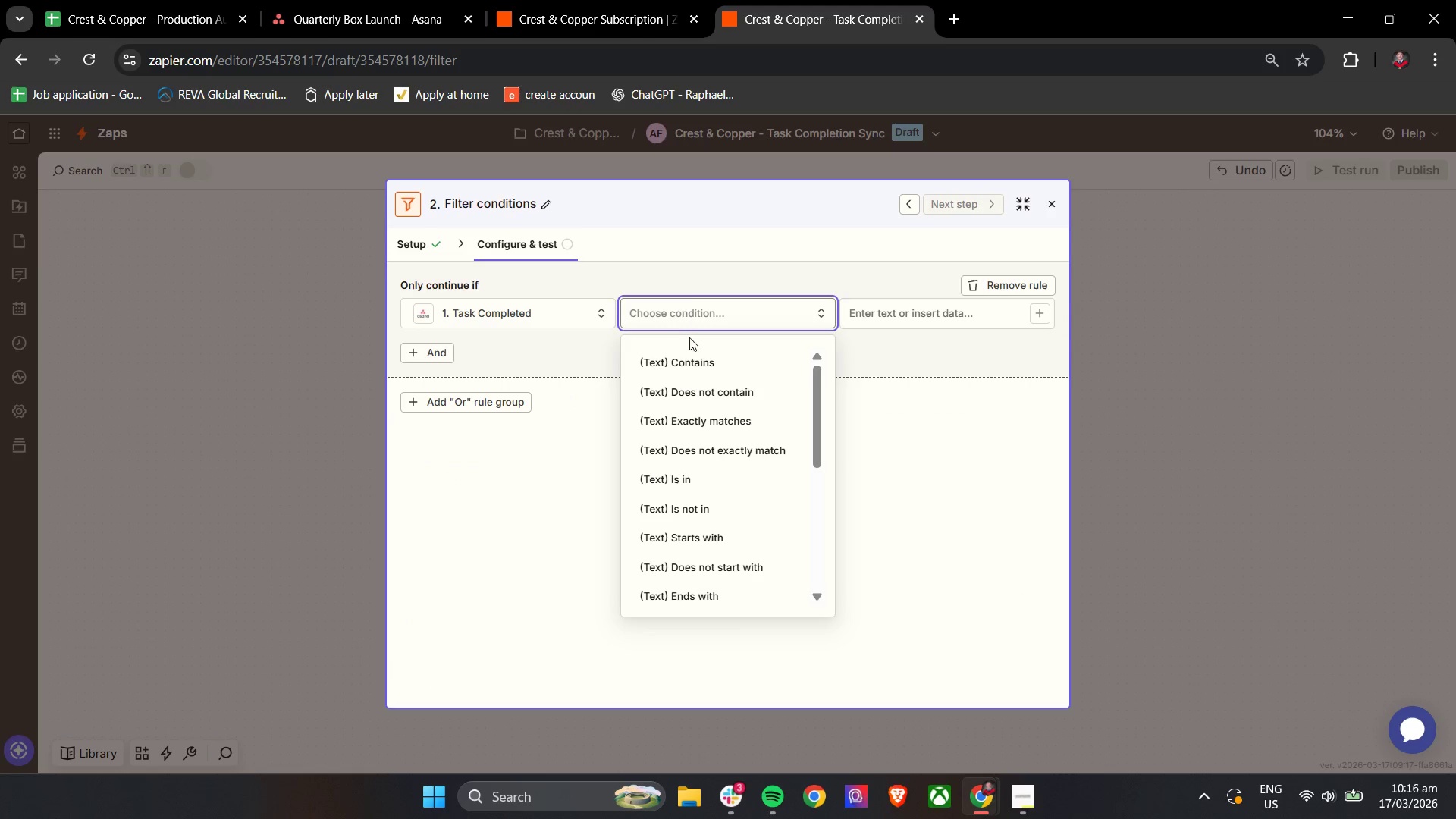 
scroll: coordinate [762, 507], scroll_direction: down, amount: 4.0
 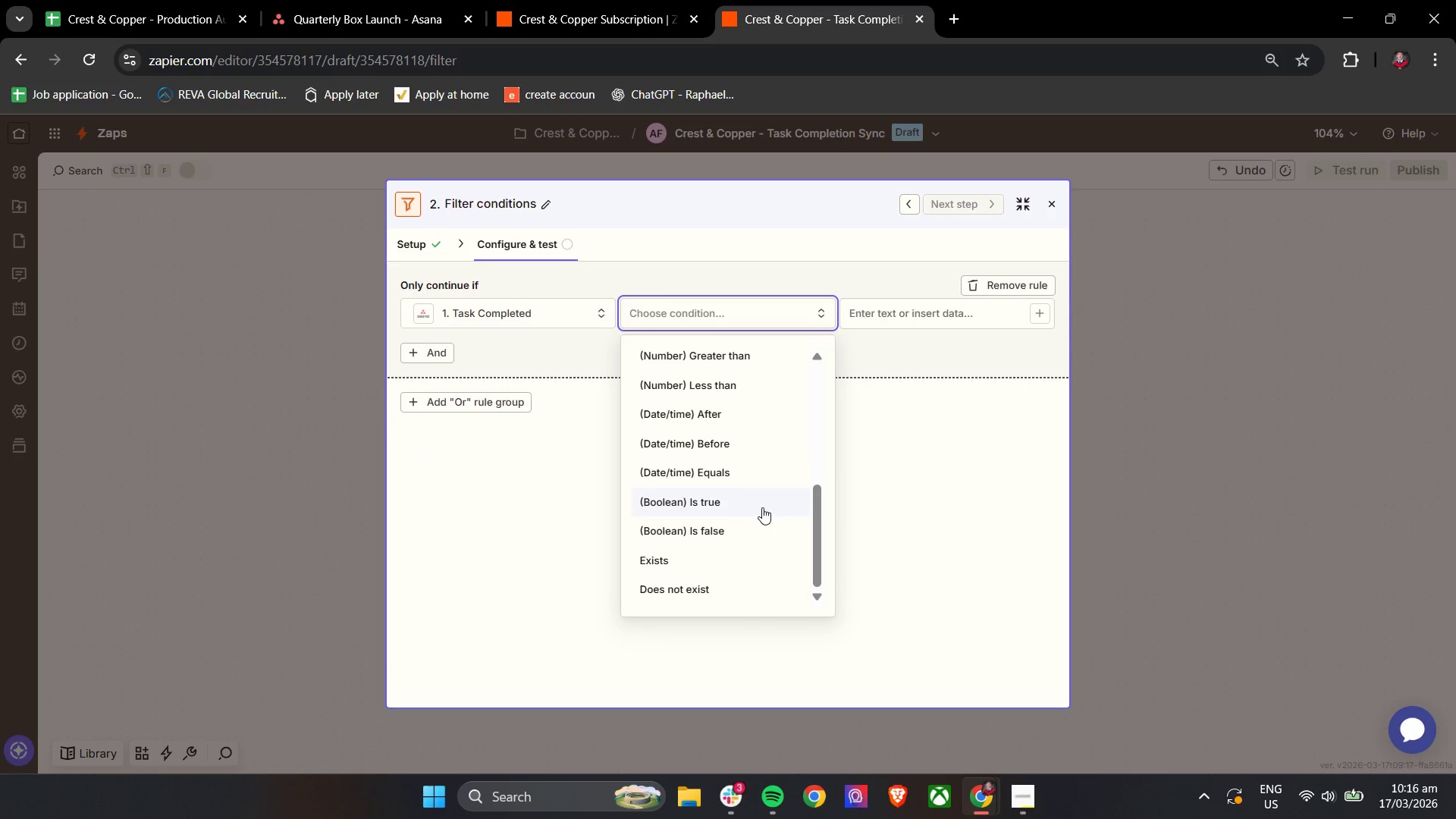 
scroll: coordinate [762, 507], scroll_direction: up, amount: 1.0
 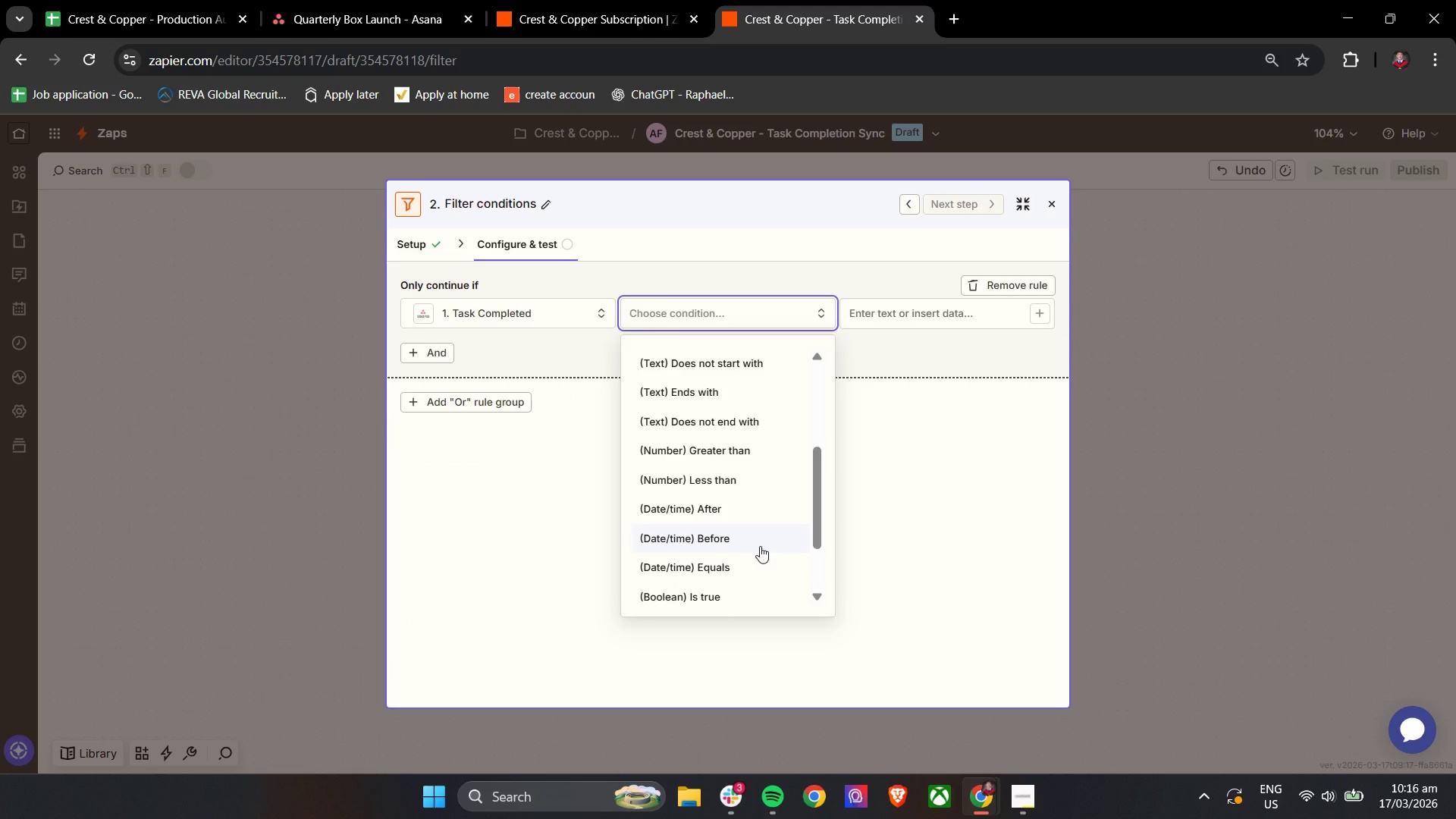 
scroll: coordinate [760, 546], scroll_direction: down, amount: 1.0
 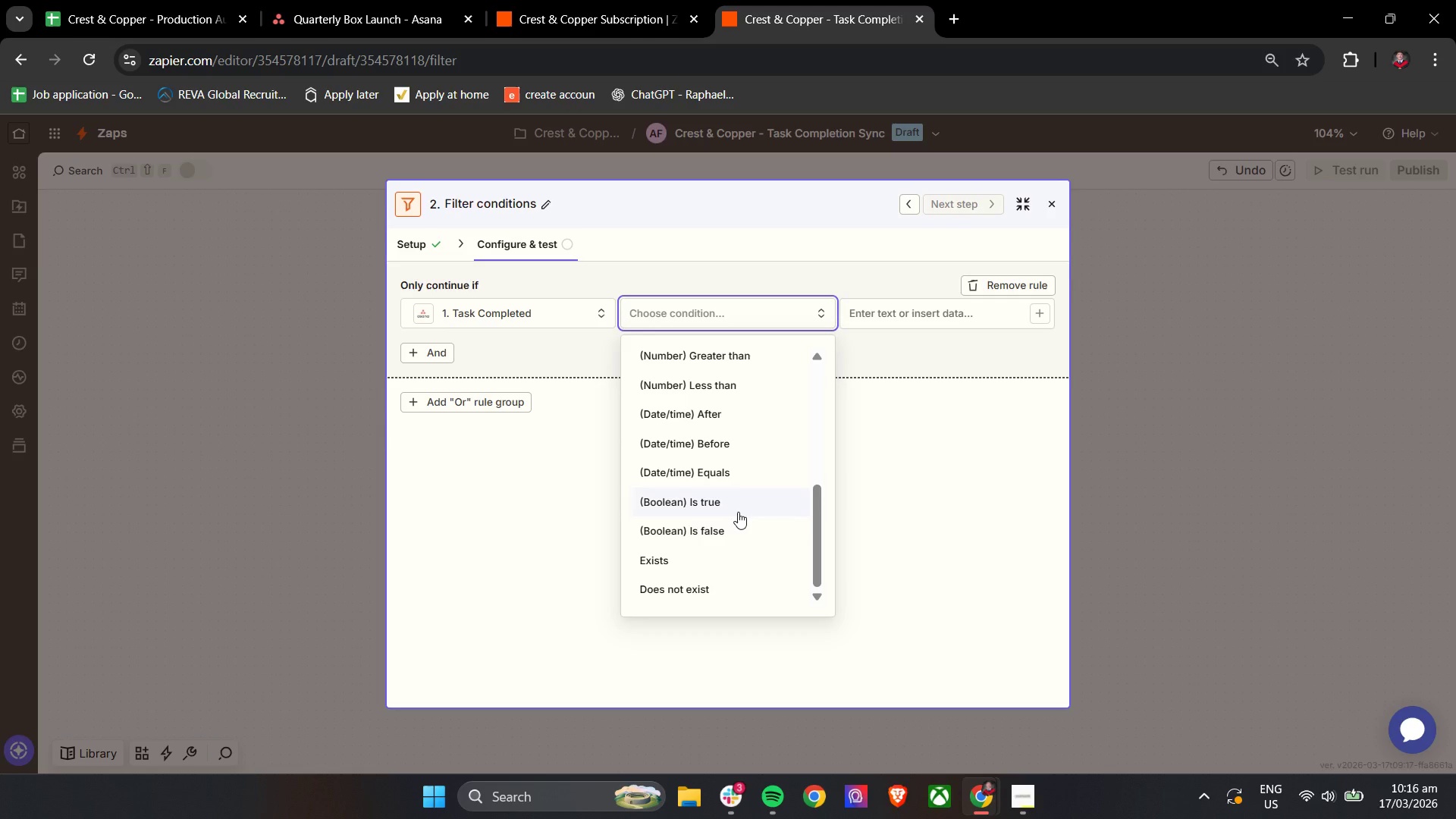 
left_click([738, 509])
 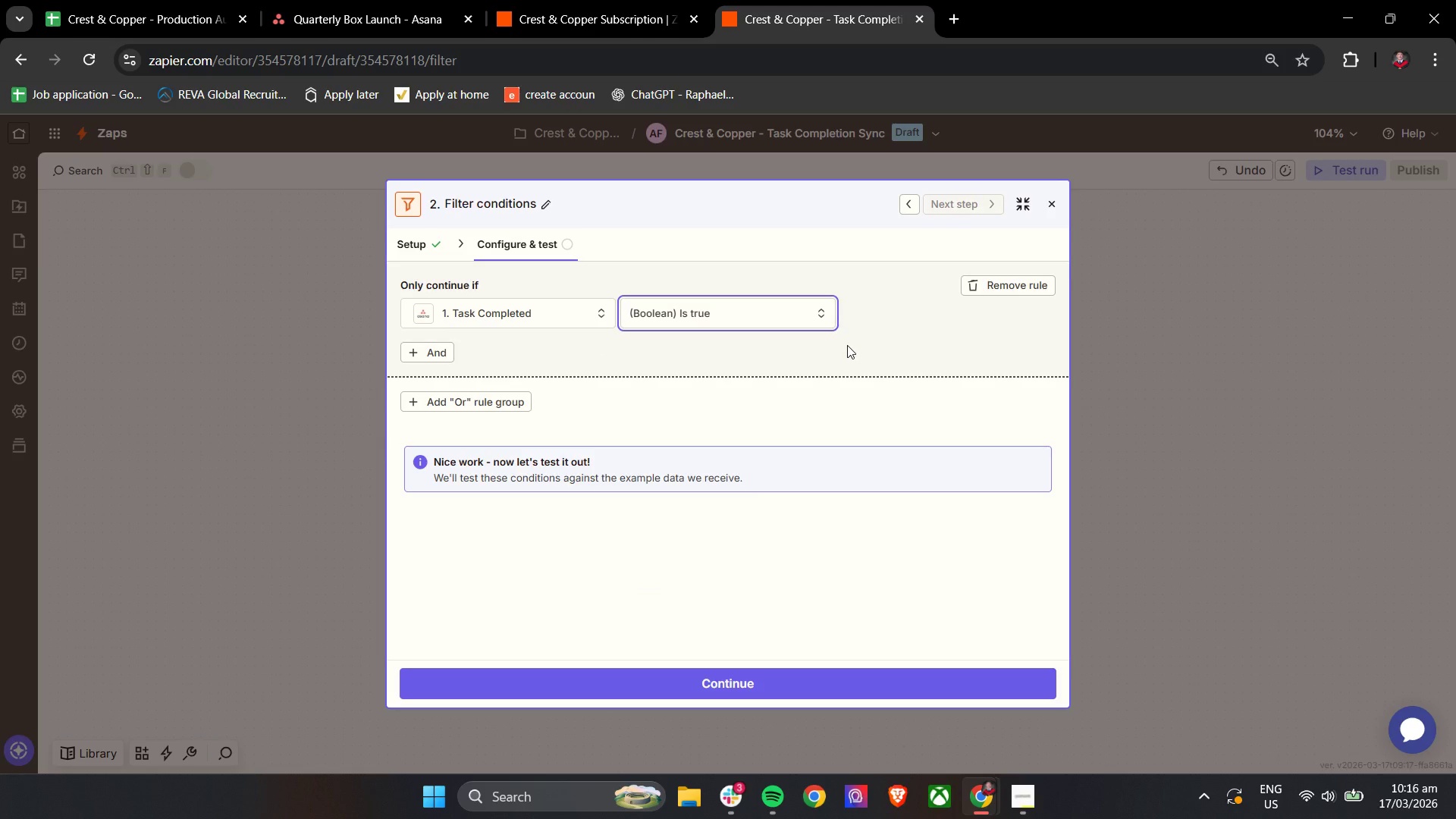 
wait(22.88)
 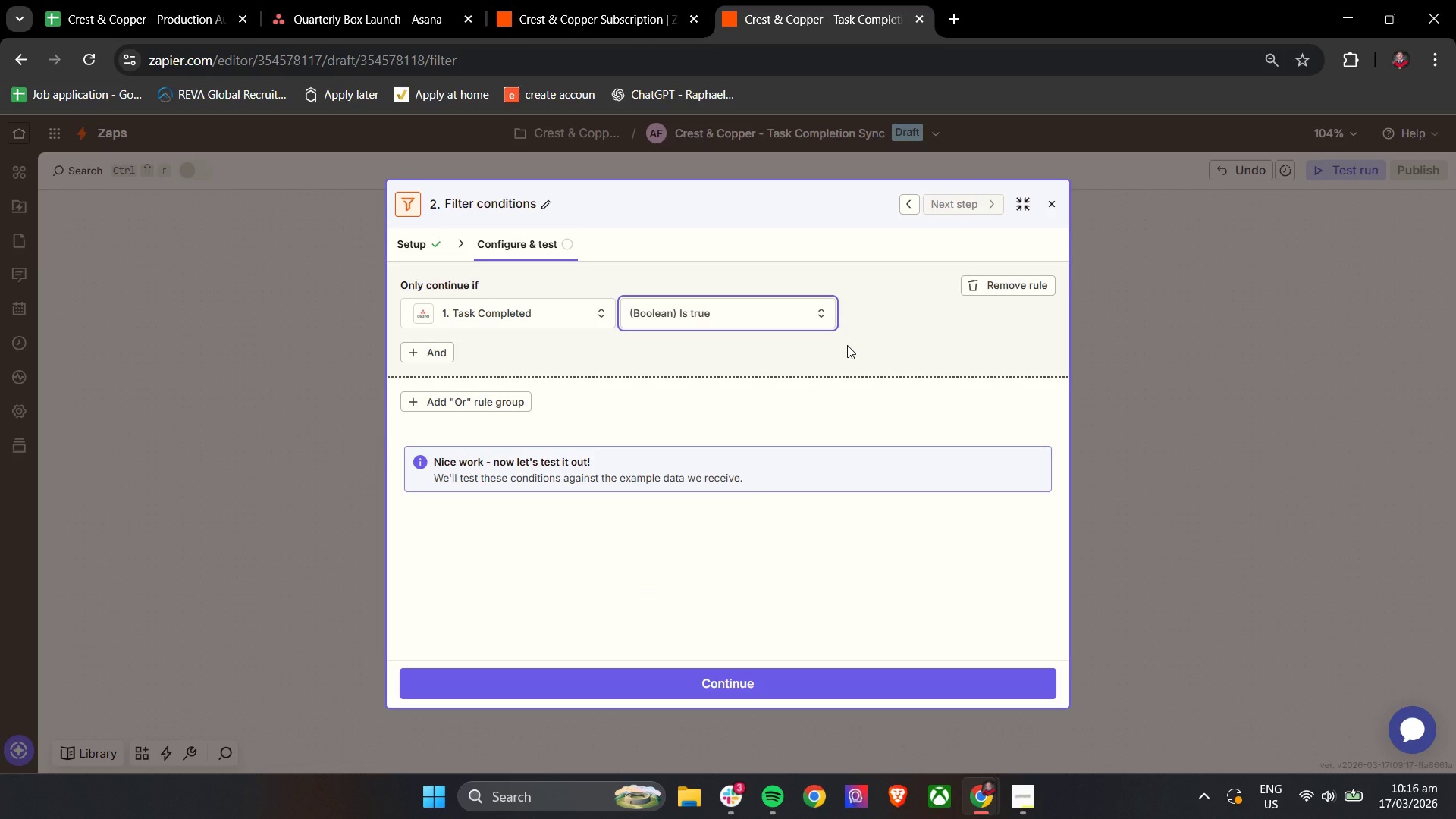 
left_click([695, 676])
 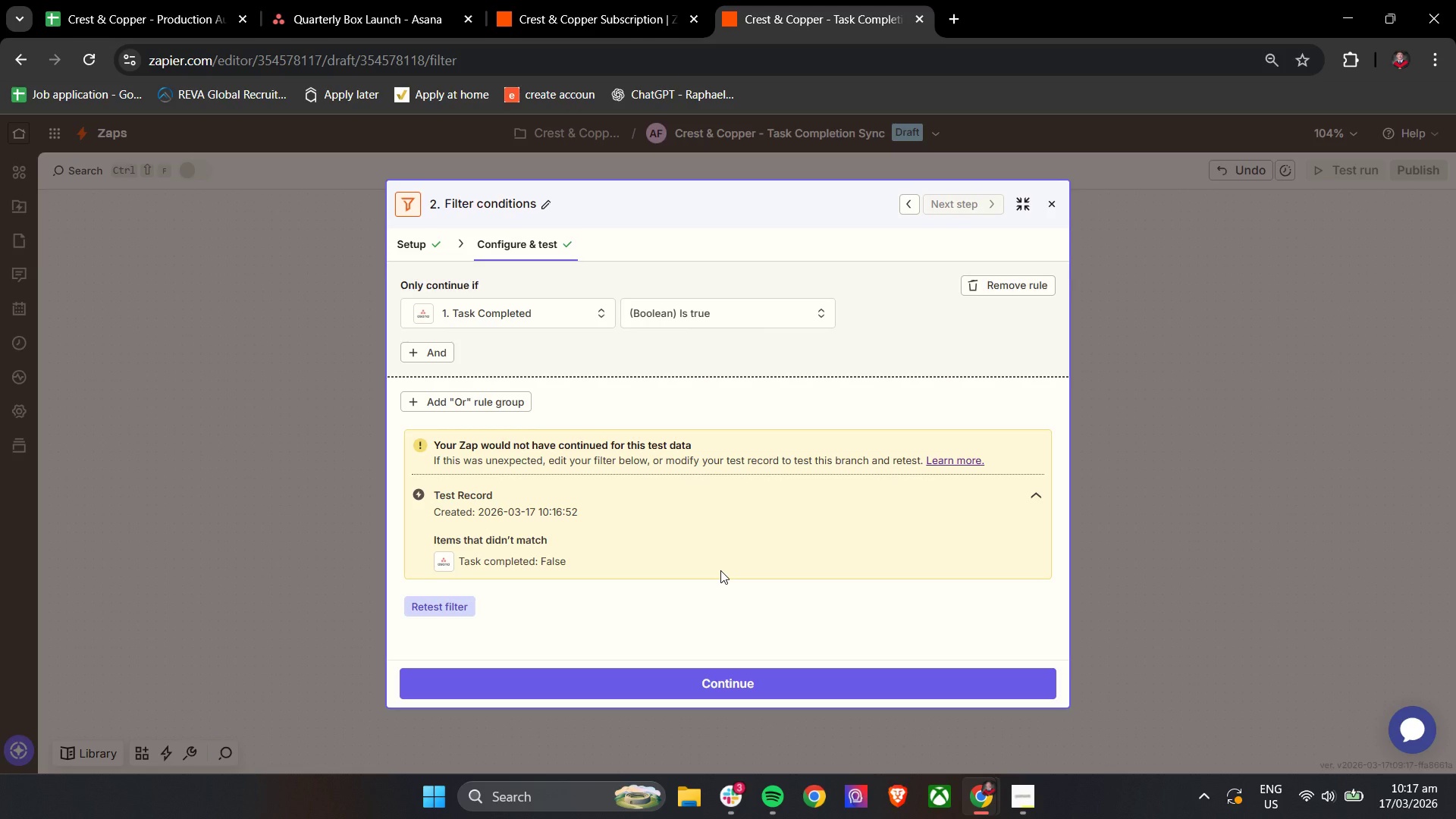 
wait(30.33)
 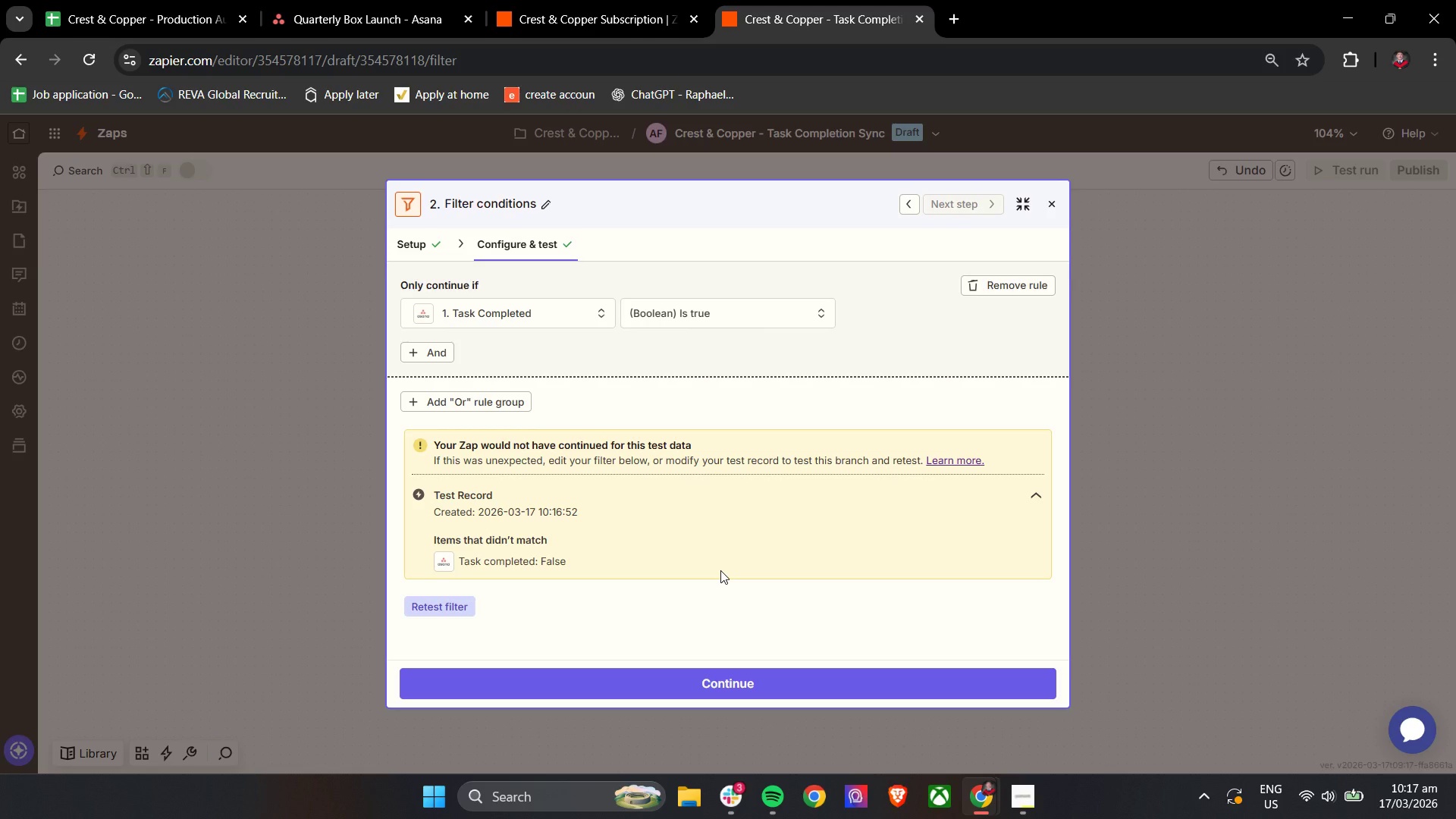 
left_click([647, 677])
 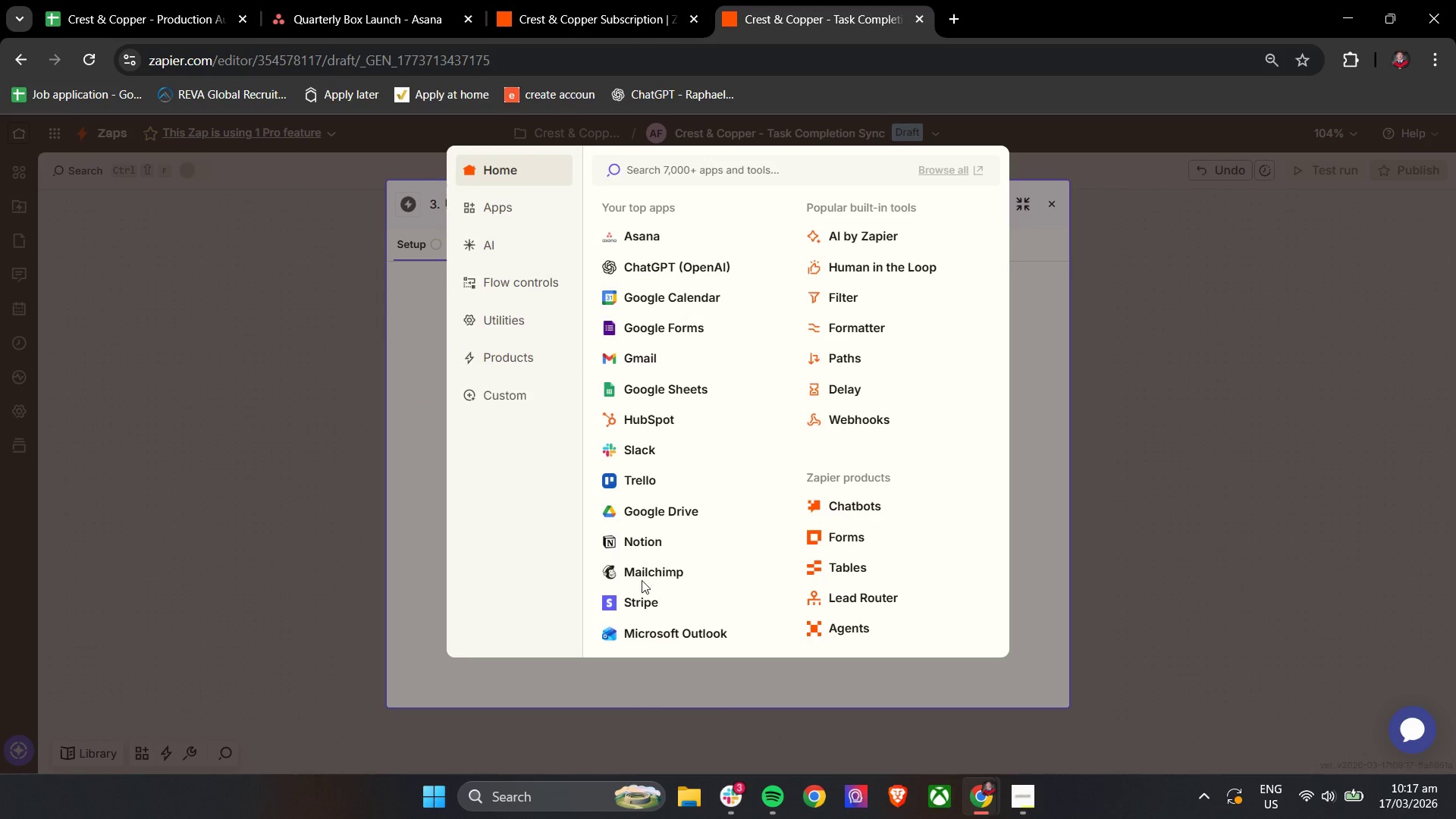 
left_click([632, 378])
 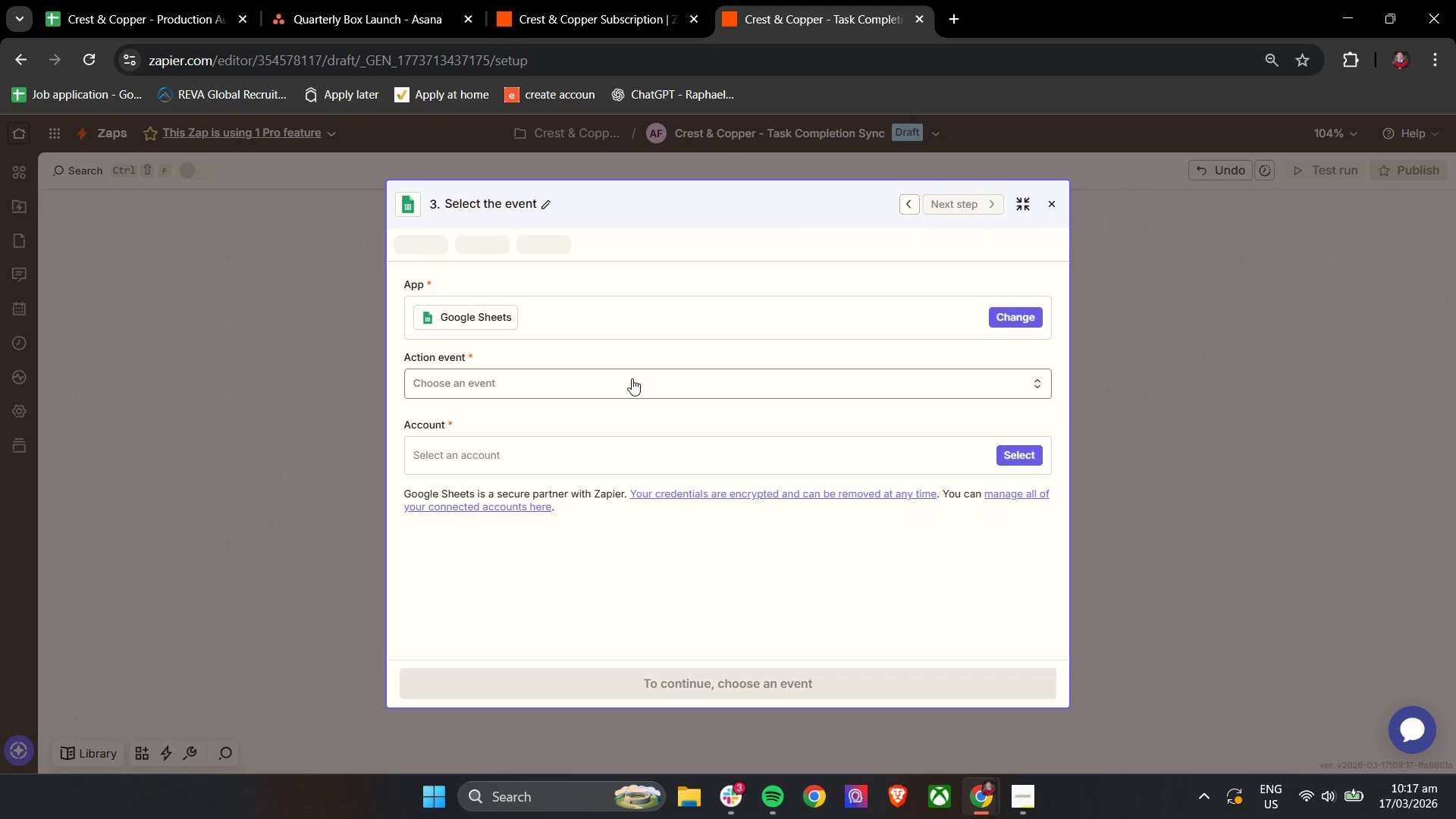 
left_click([585, 376])
 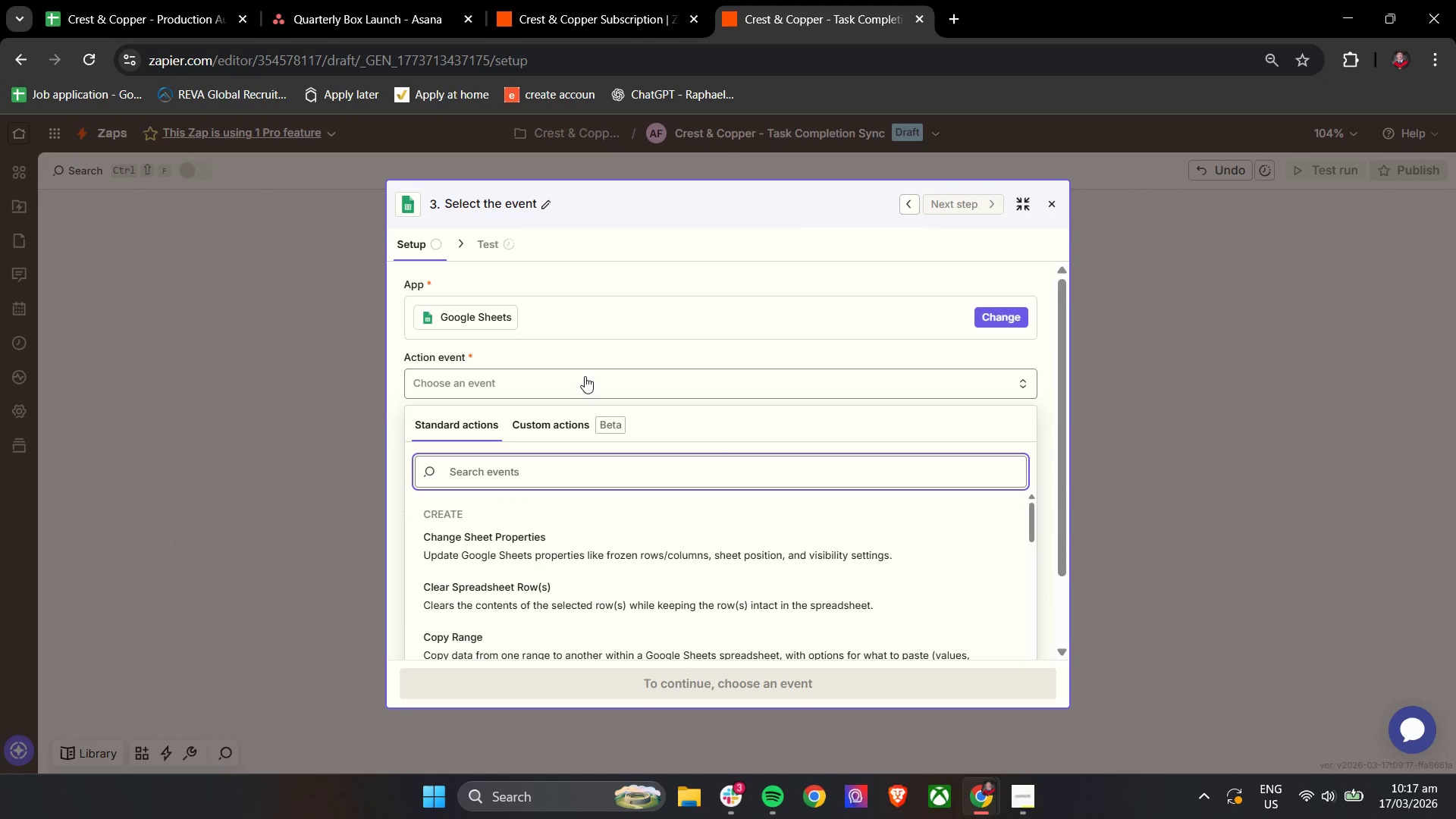 
type(find)
 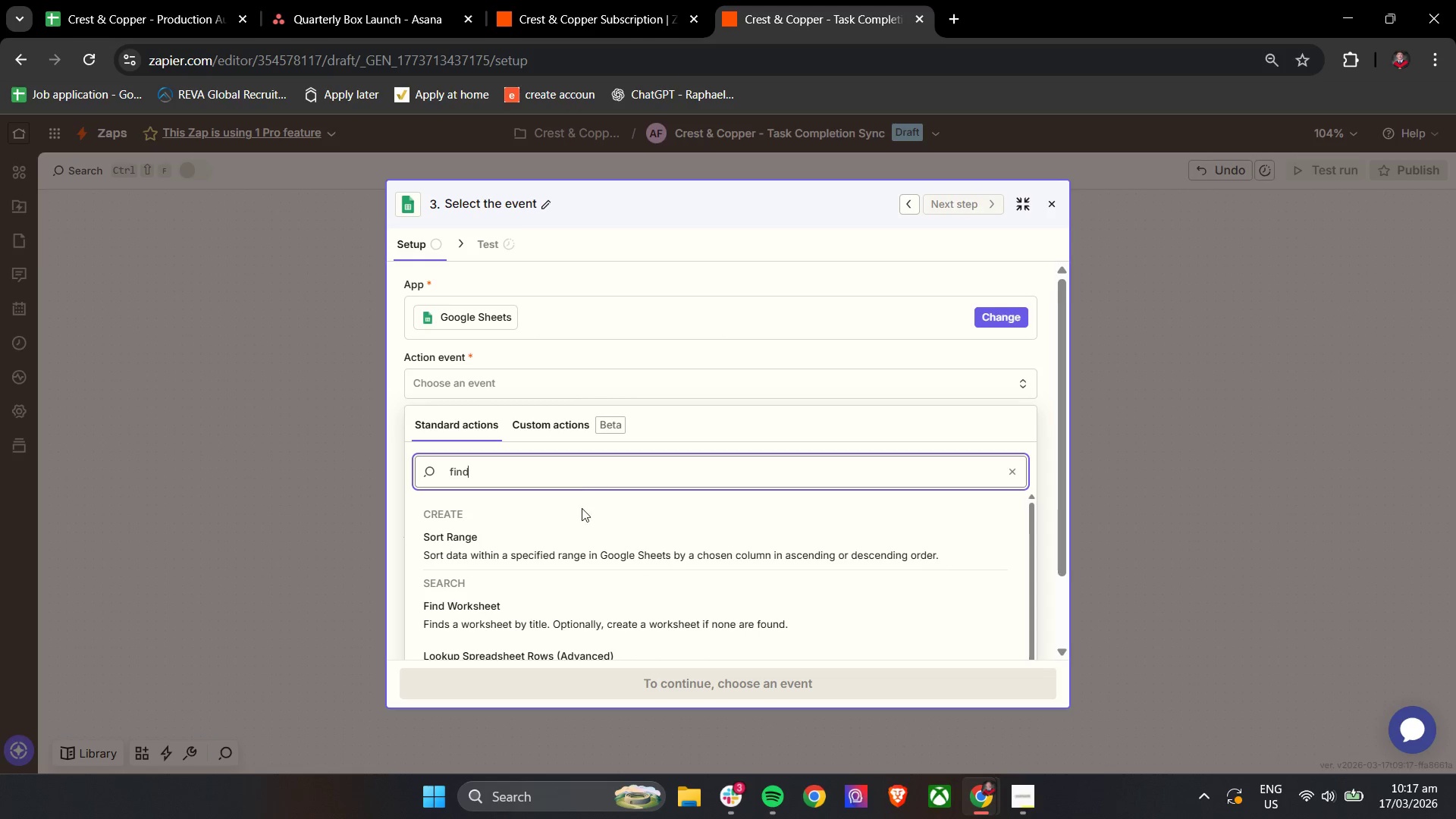 
scroll: coordinate [1059, 521], scroll_direction: down, amount: 6.0
 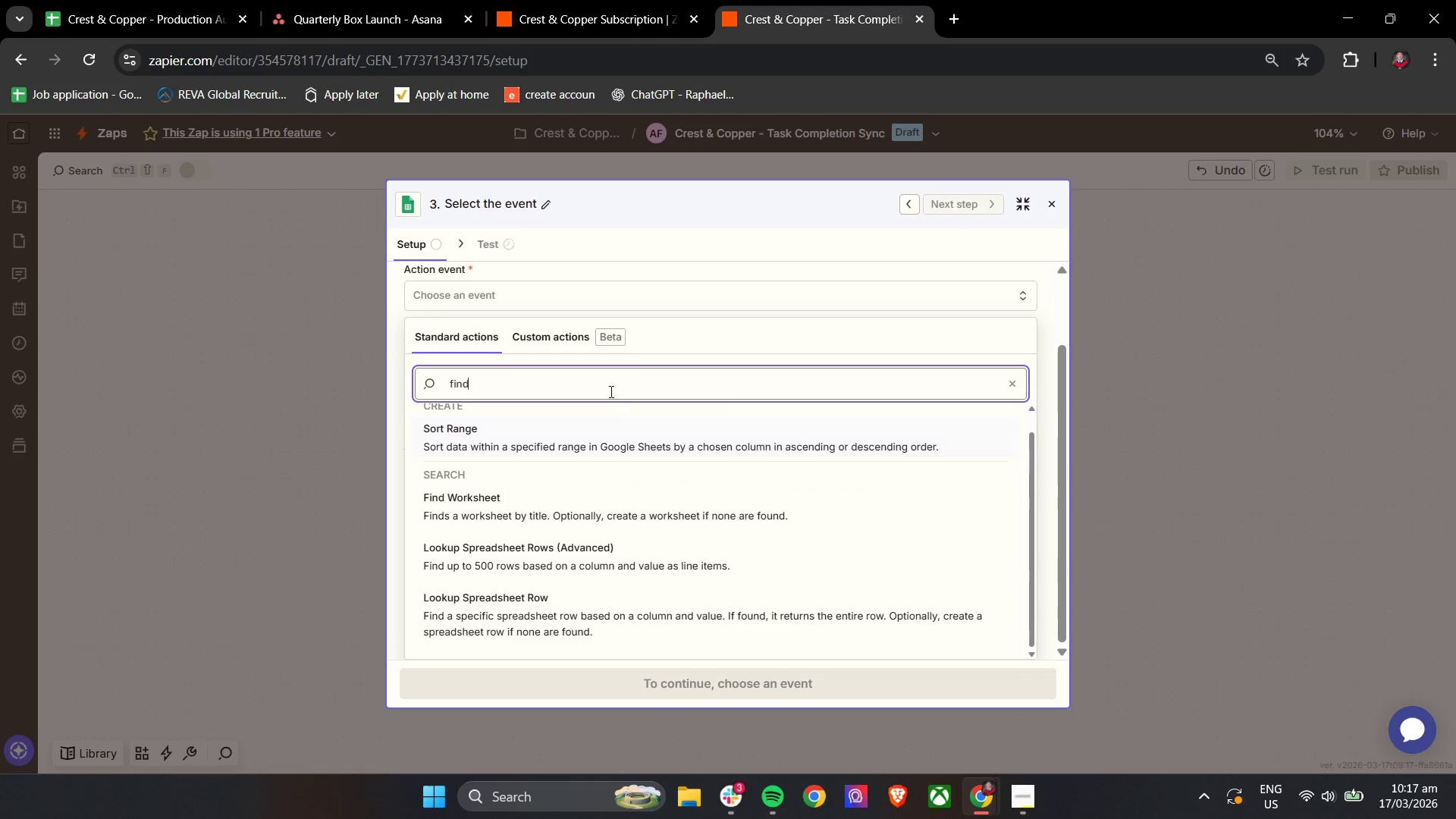 
type( spr)
 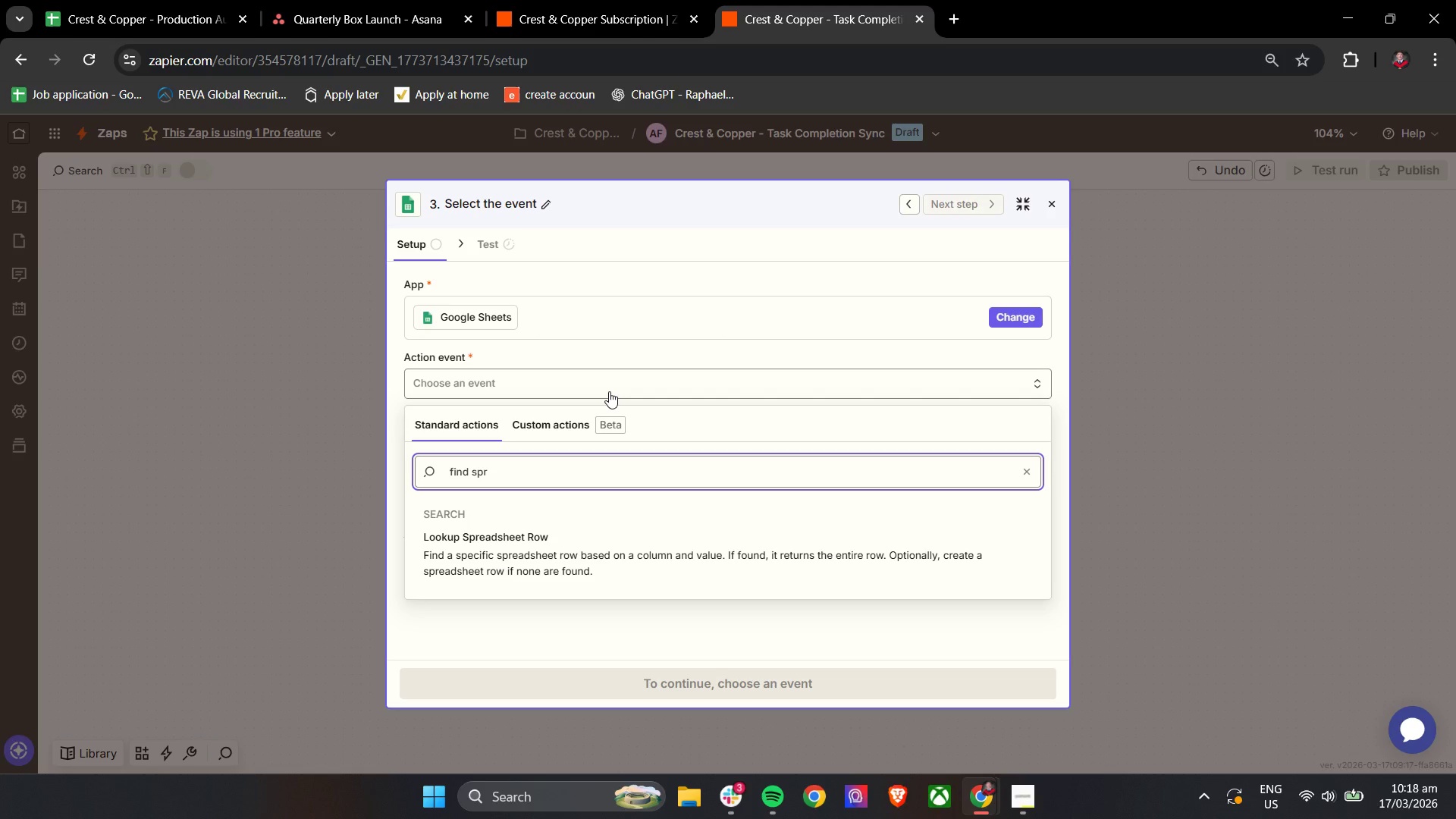 
wait(27.14)
 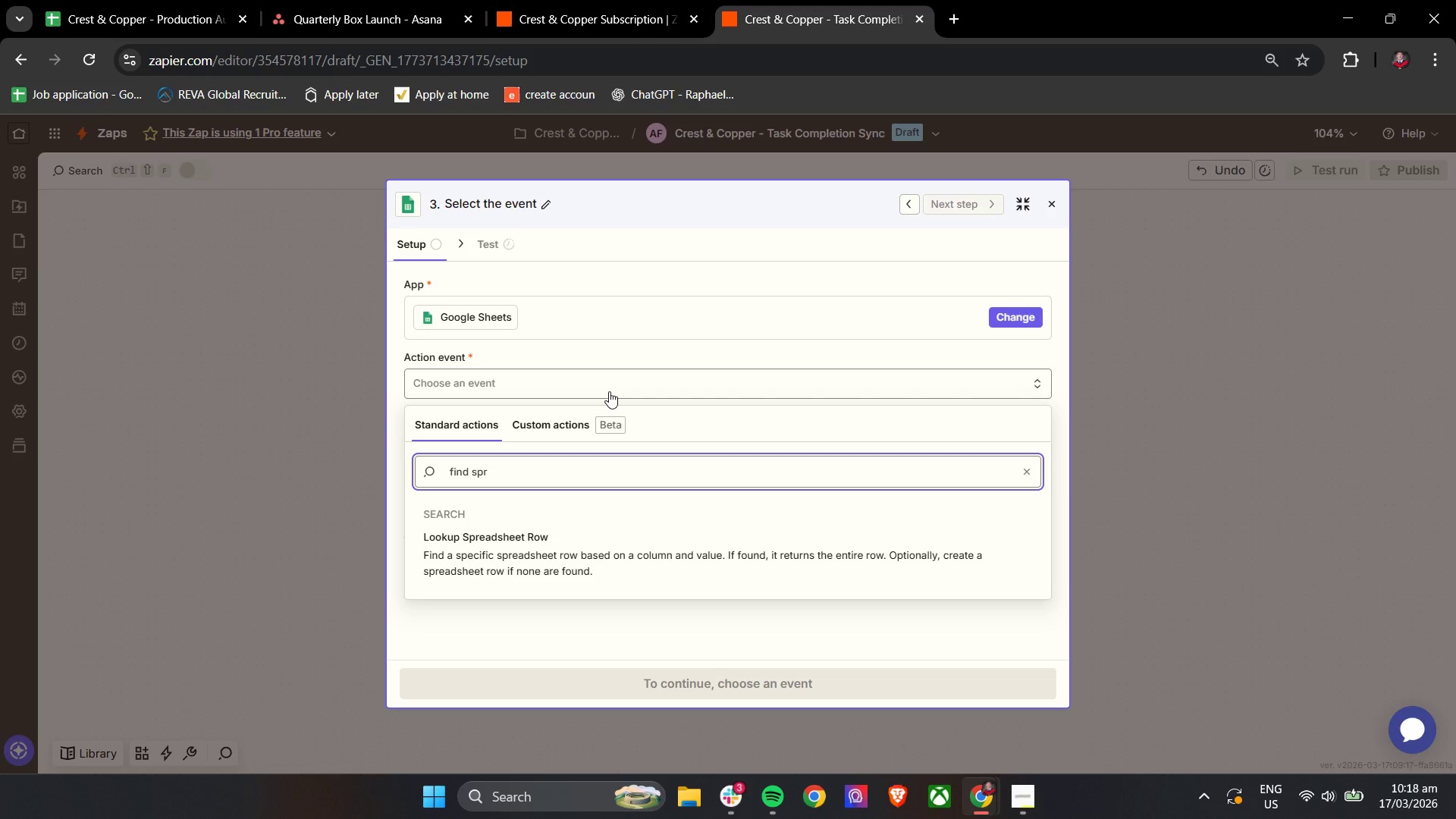 
left_click([499, 545])
 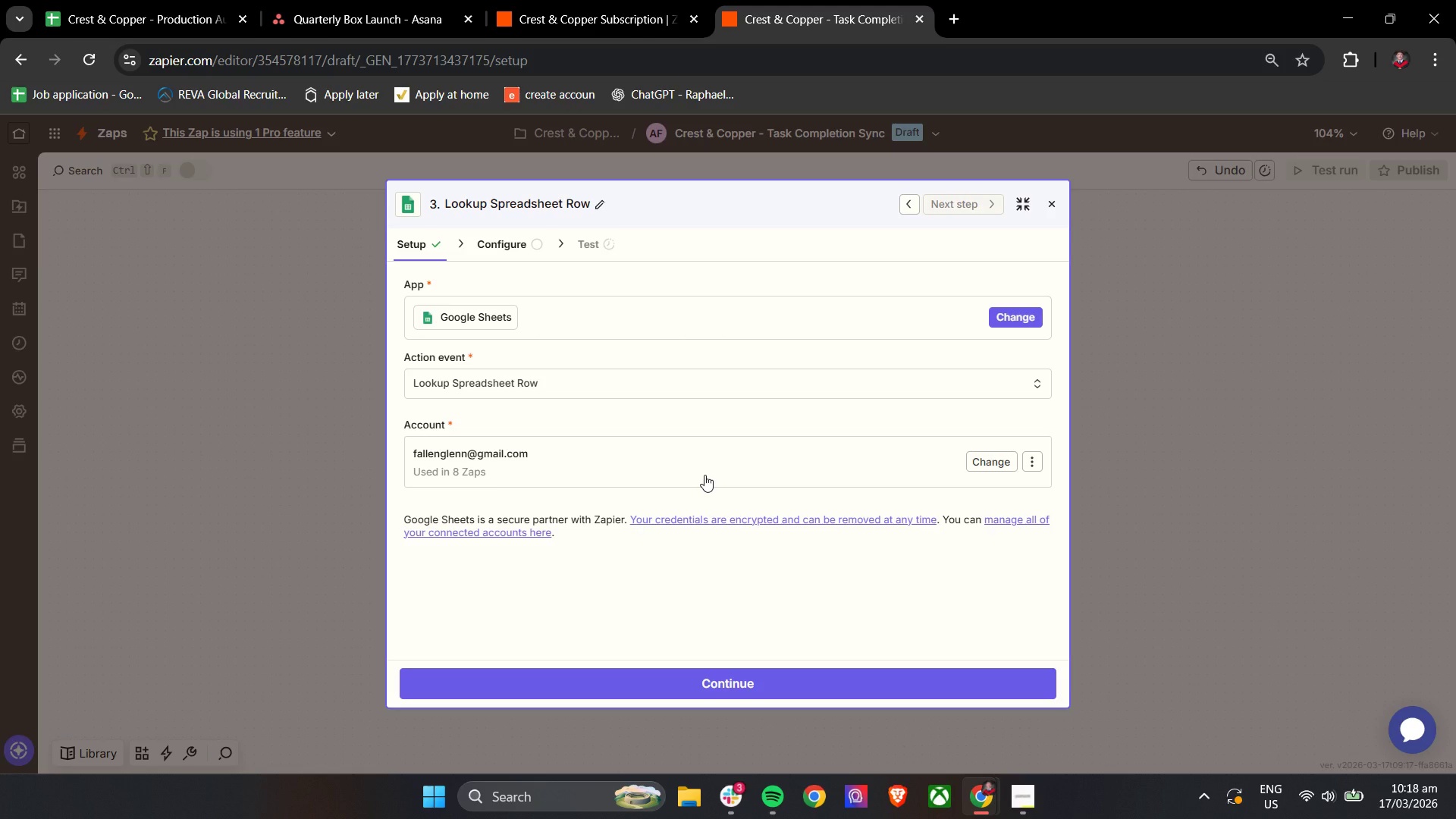 
left_click([650, 674])
 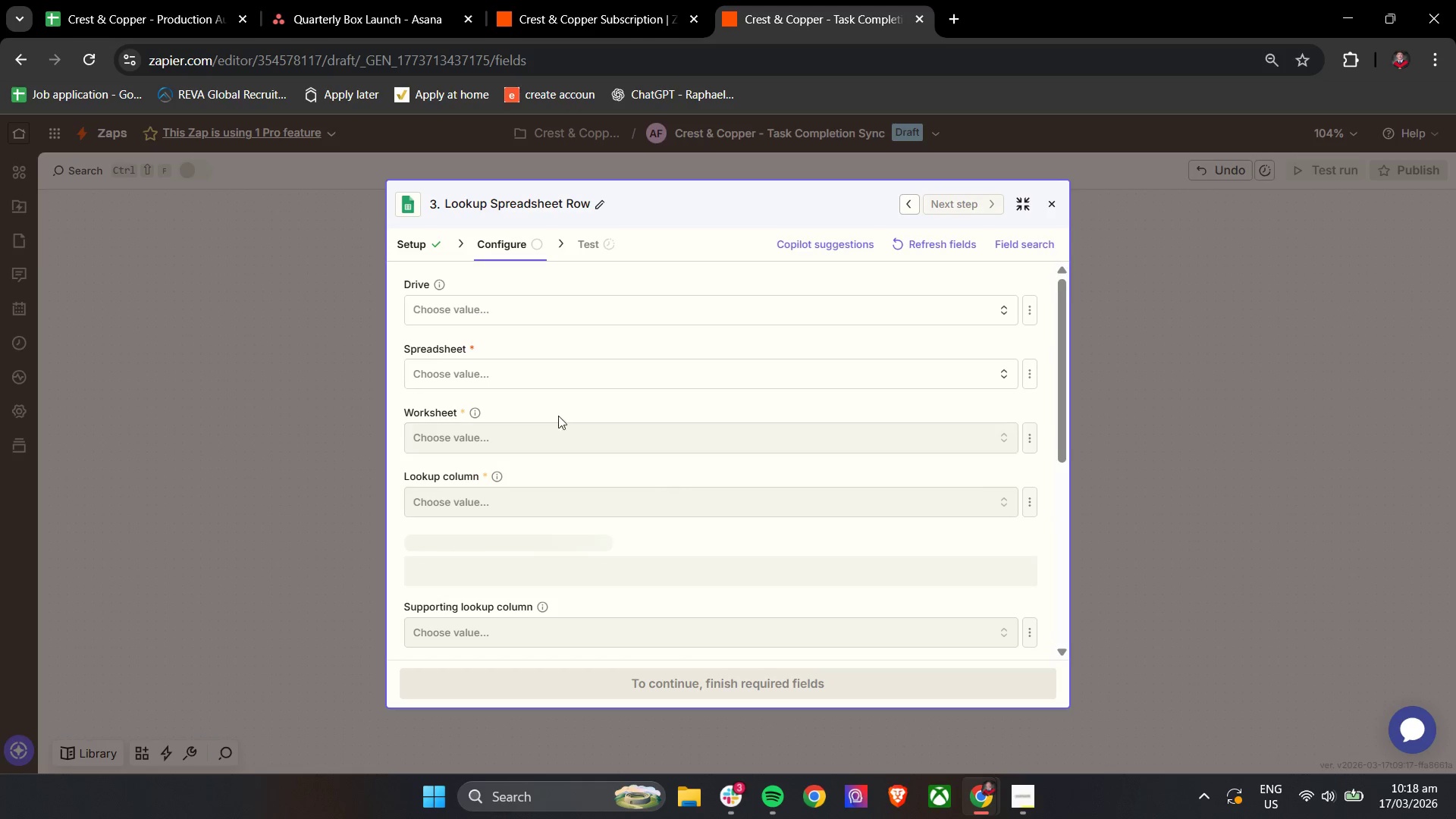 
left_click([526, 369])
 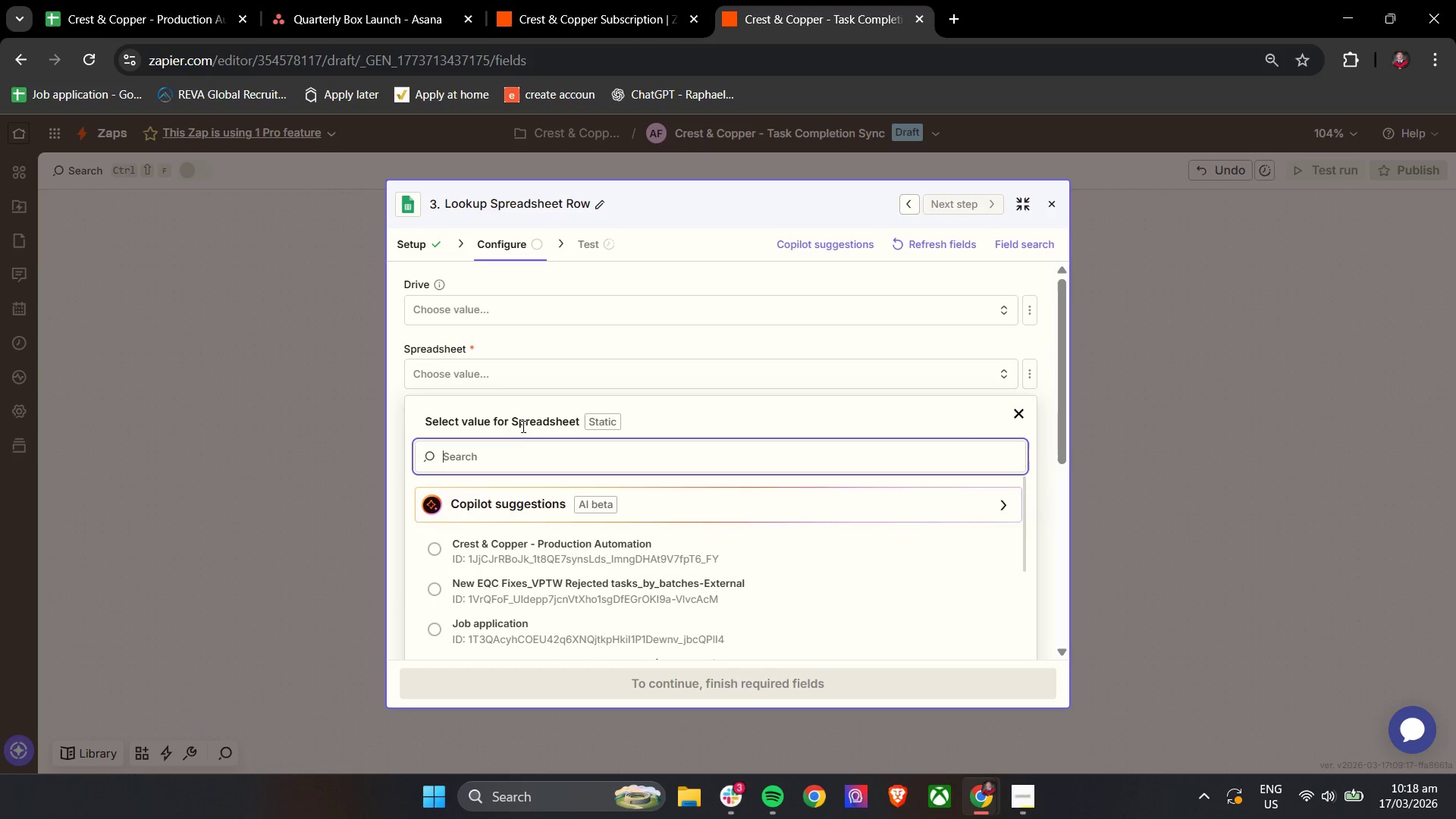 
left_click([519, 557])
 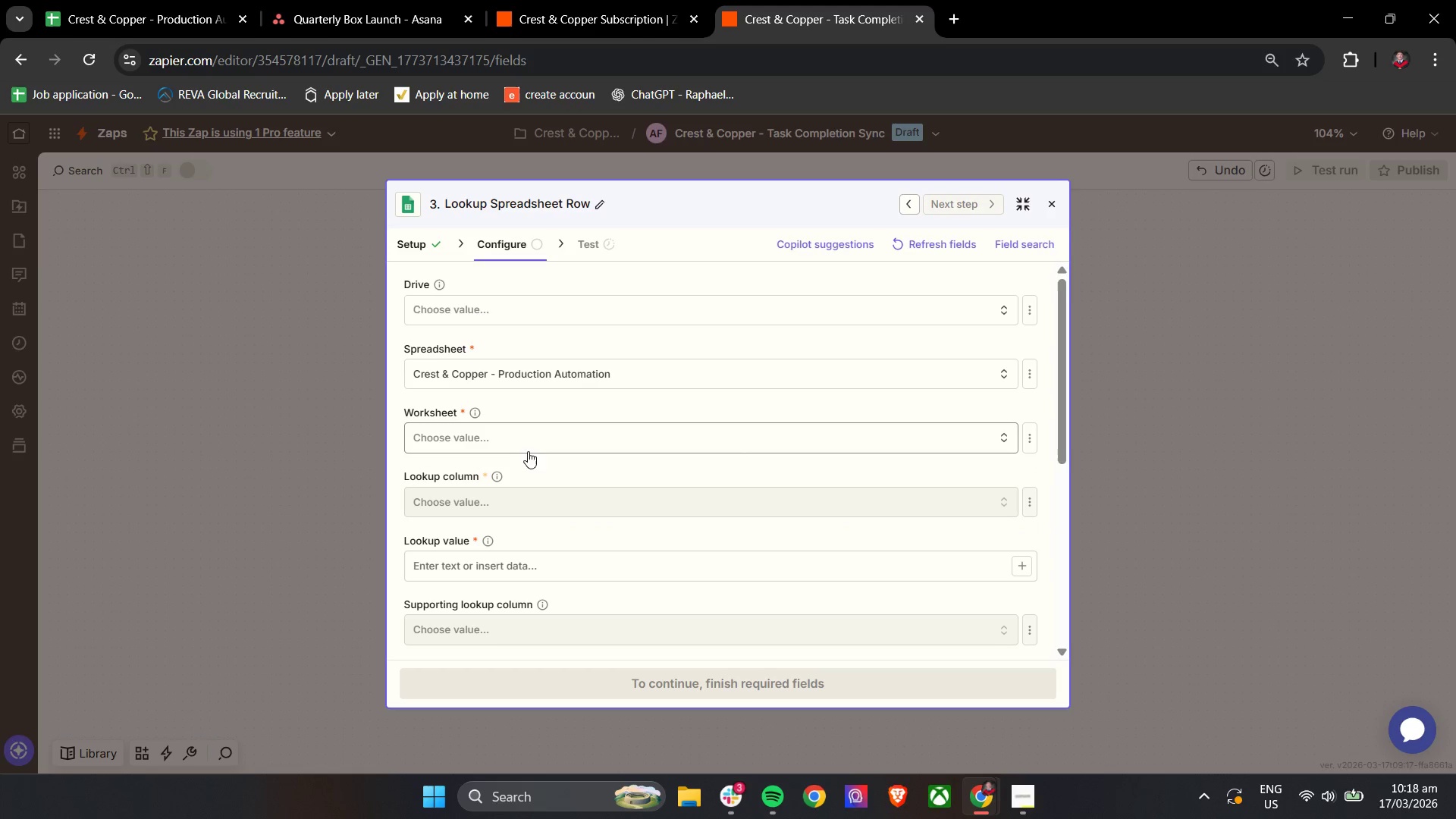 
left_click([529, 443])
 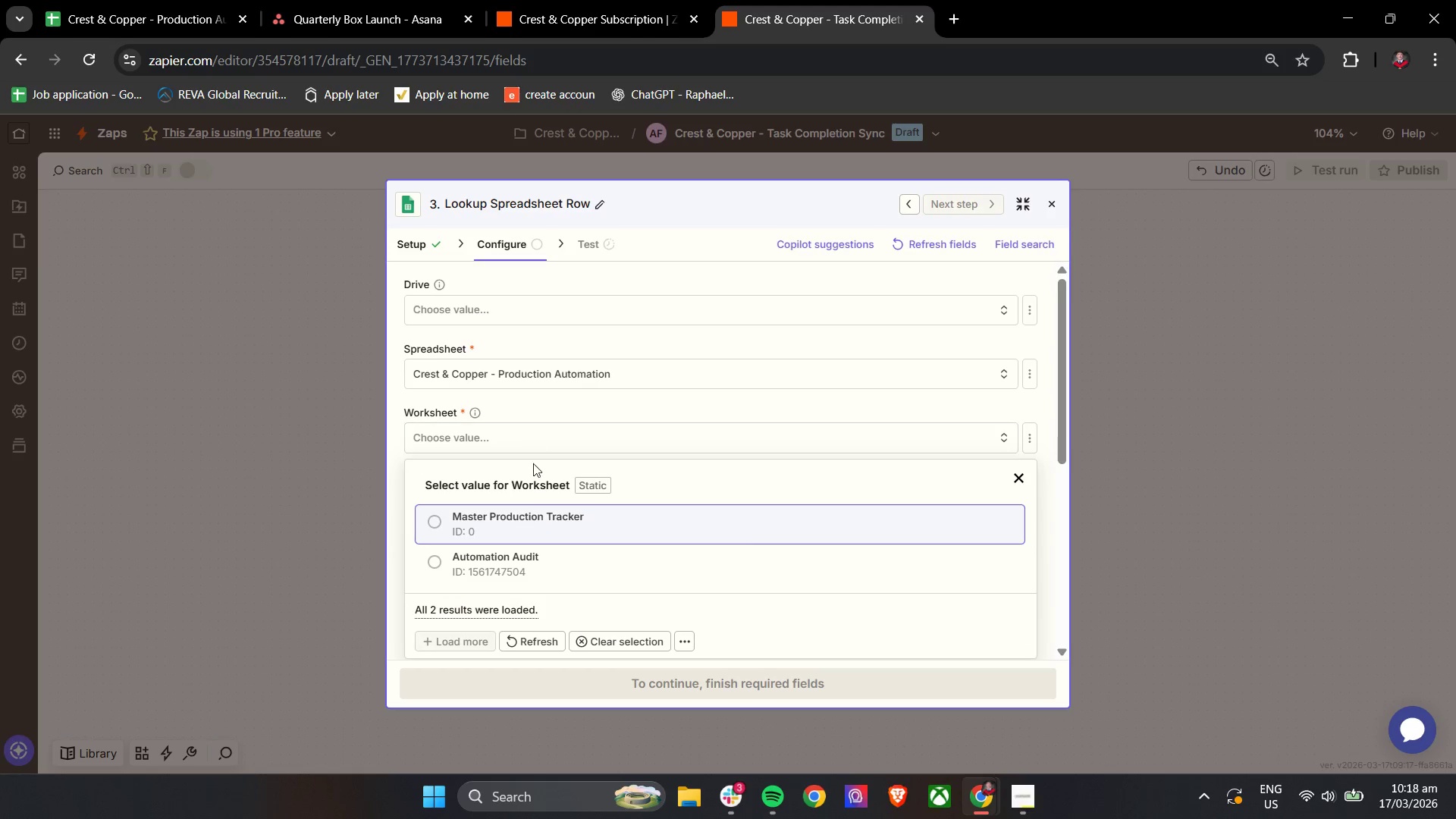 
left_click([532, 513])
 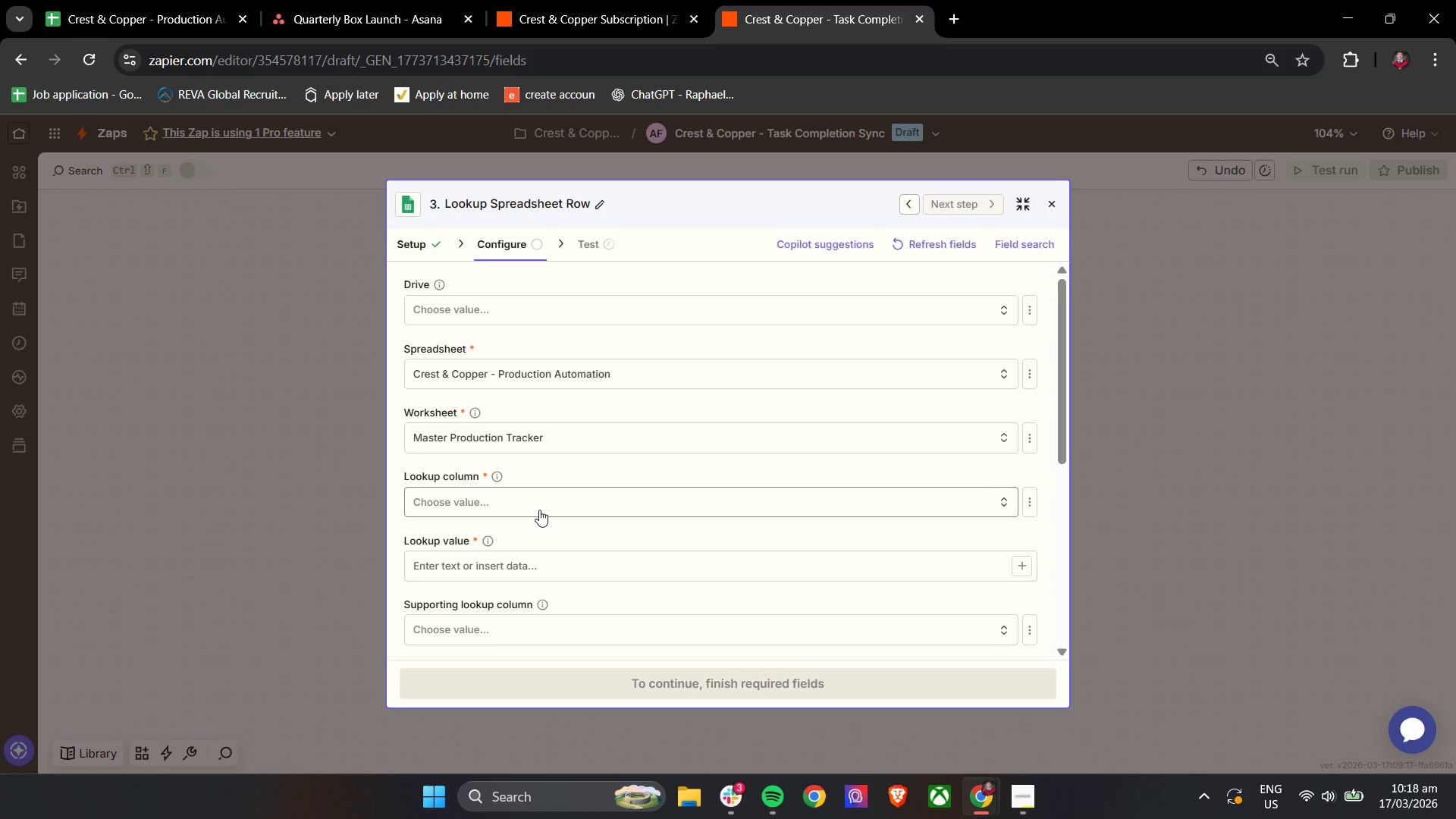 
left_click([539, 510])
 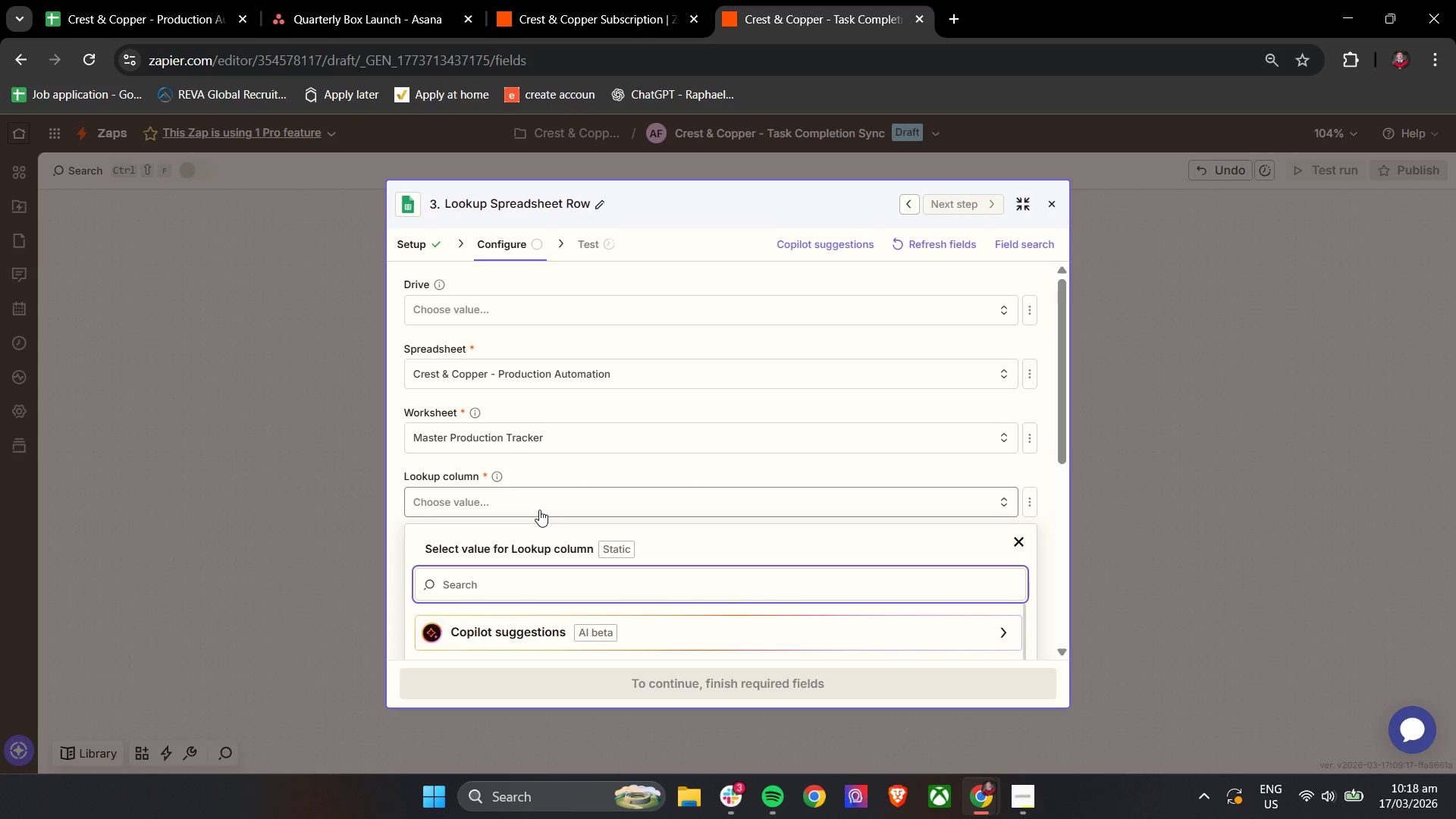 
scroll: coordinate [539, 510], scroll_direction: down, amount: 3.0
 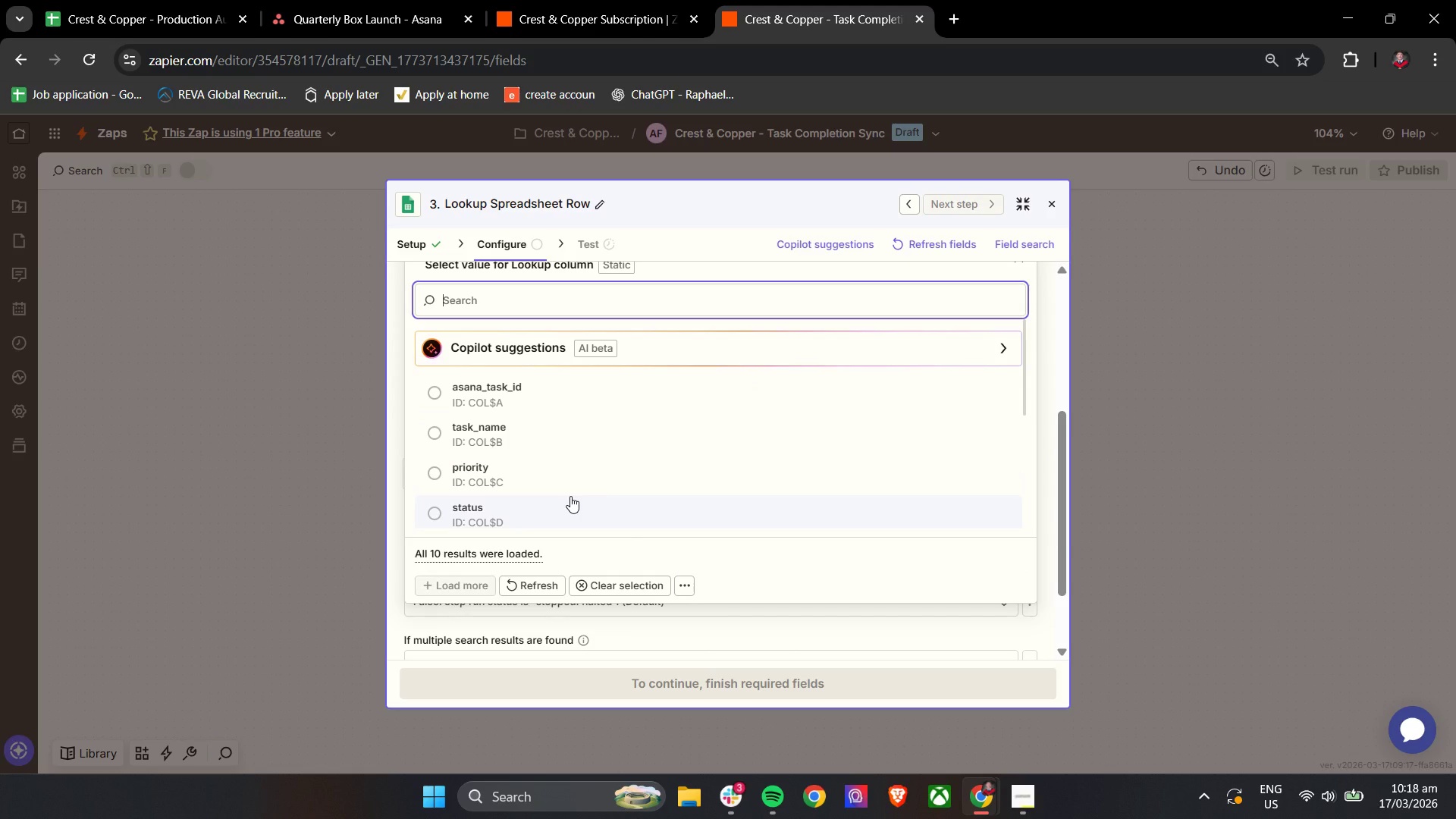 
left_click([391, 296])
 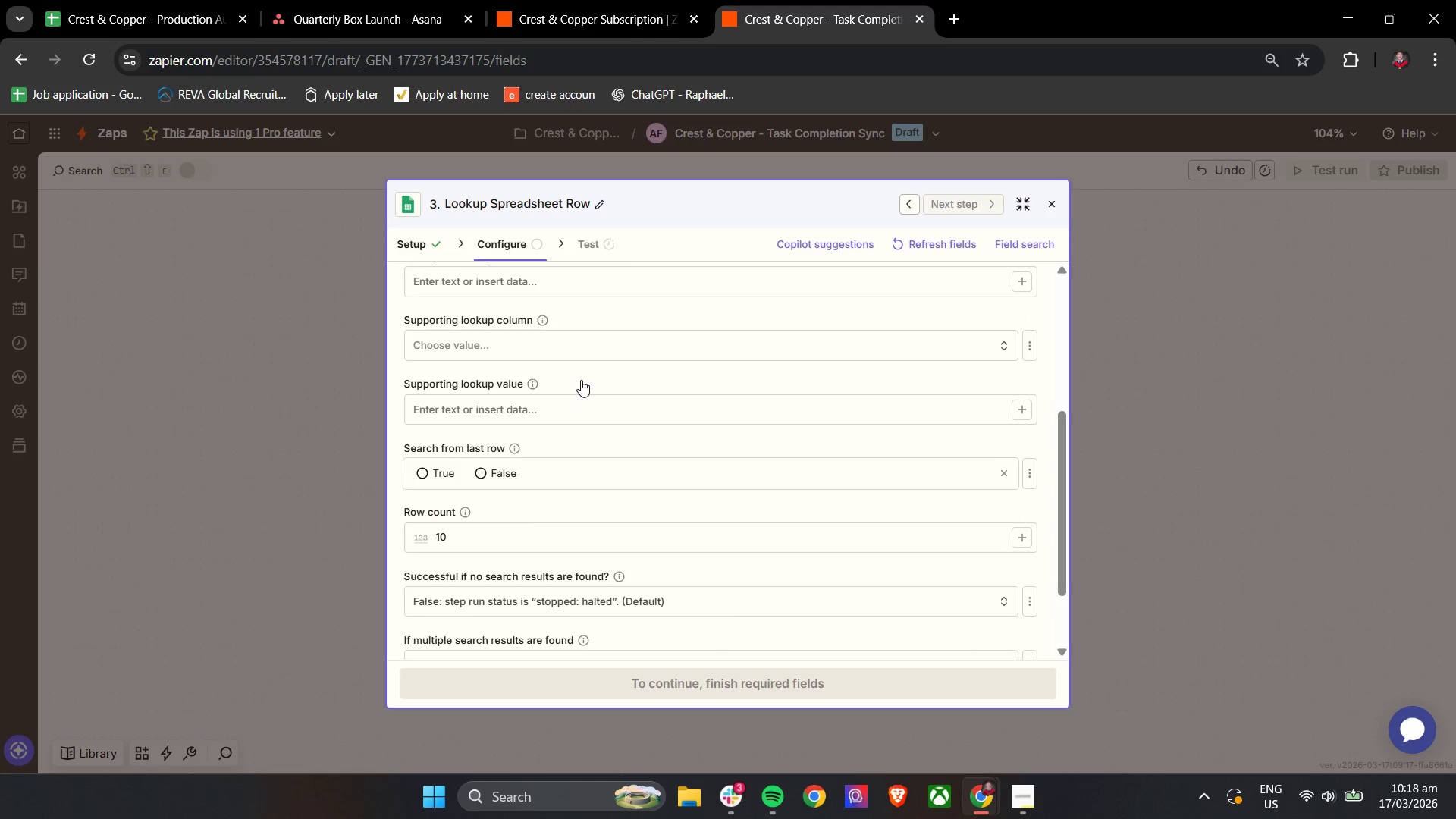 
scroll: coordinate [719, 435], scroll_direction: up, amount: 1.0
 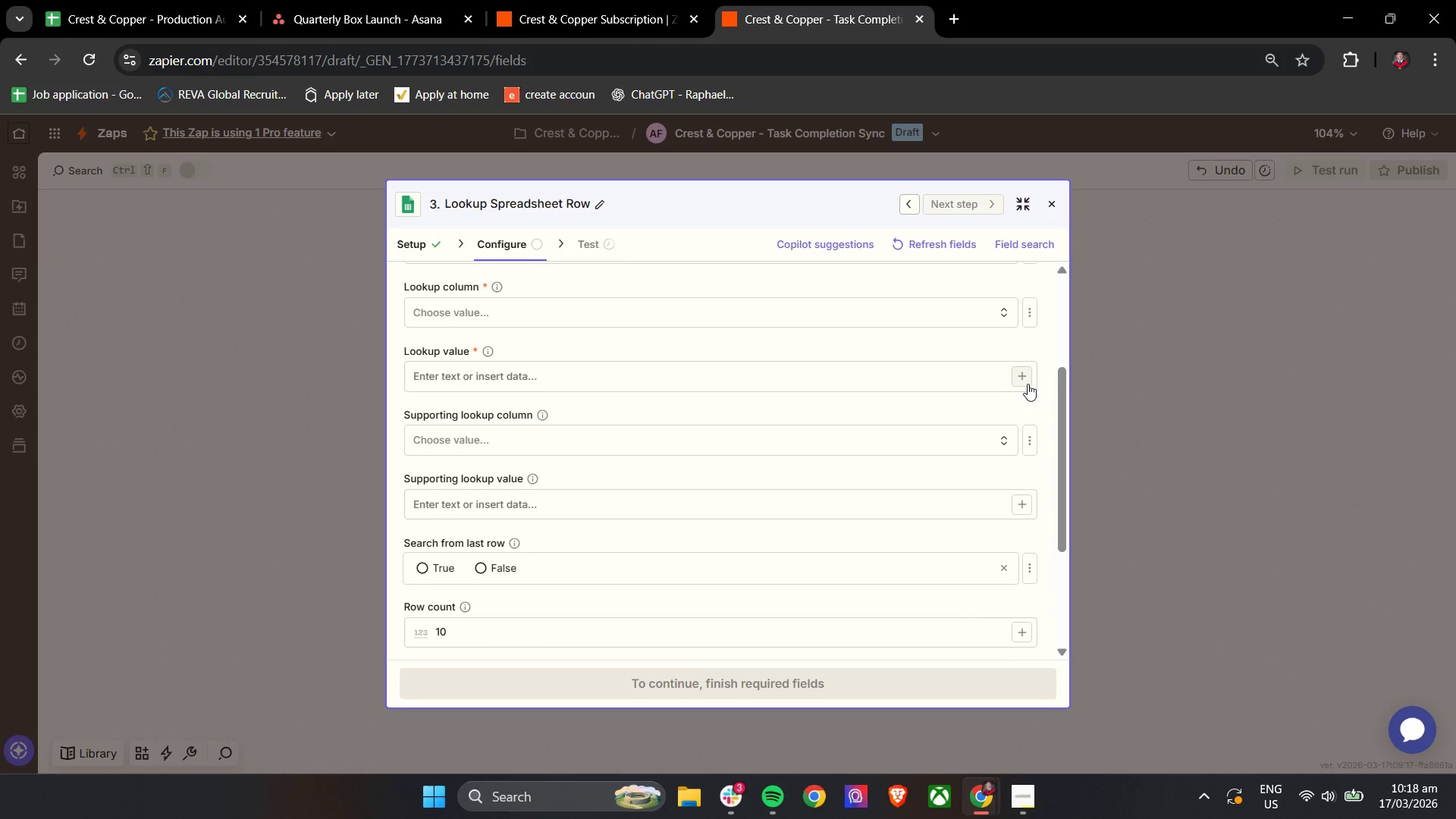 
left_click([1019, 379])
 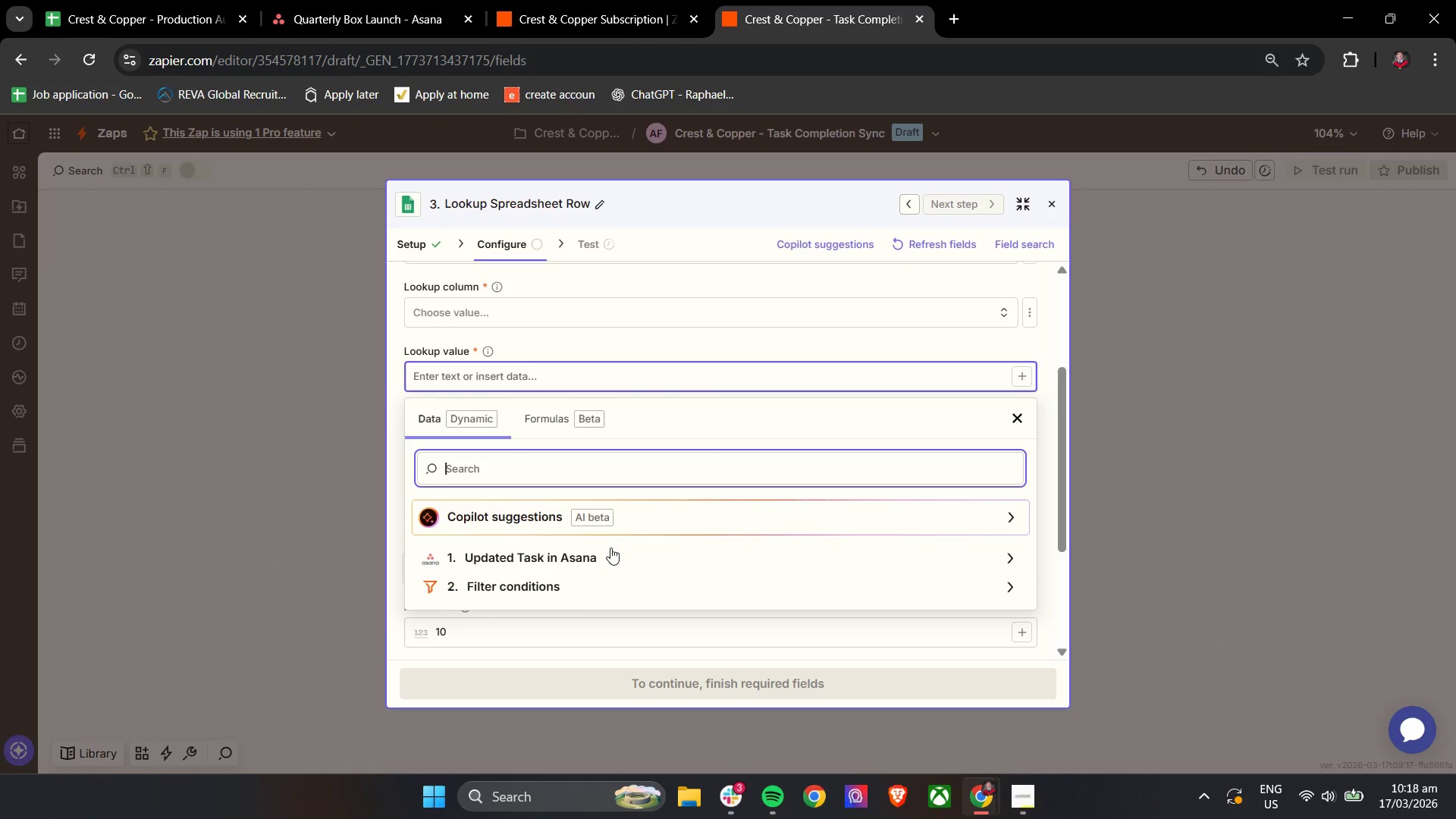 
scroll: coordinate [608, 554], scroll_direction: down, amount: 4.0
 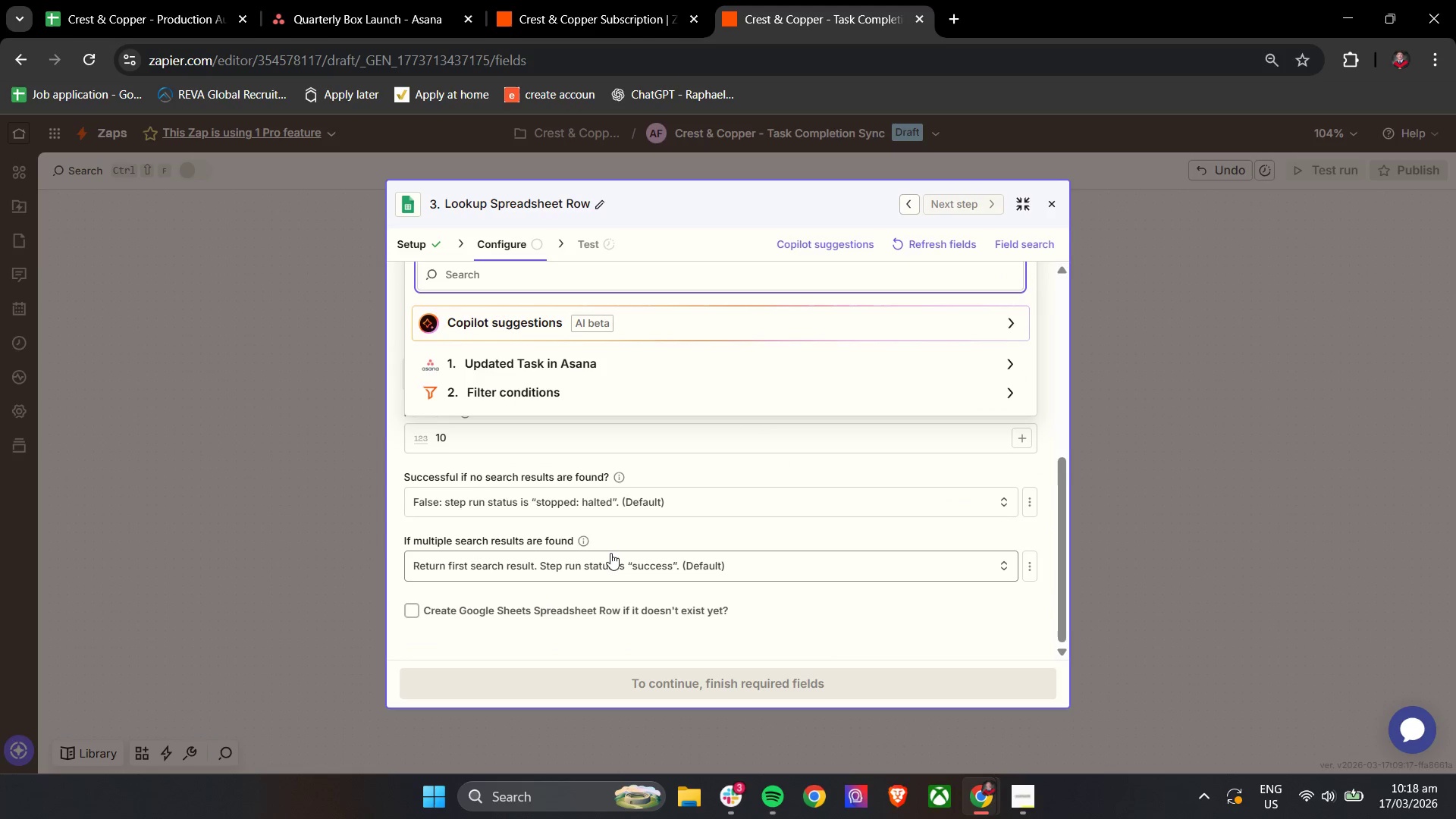 
scroll: coordinate [610, 553], scroll_direction: up, amount: 3.0
 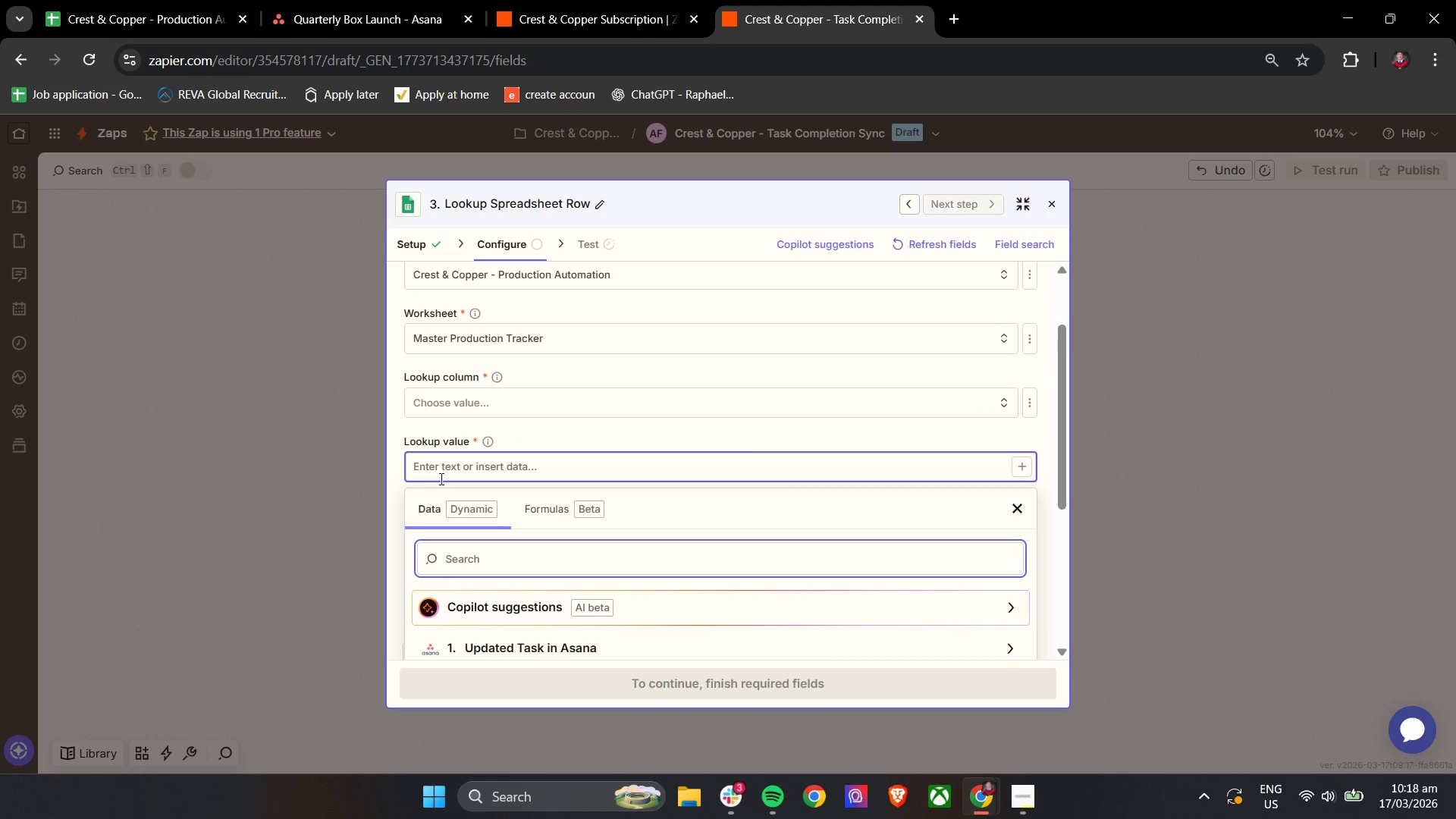 
left_click([448, 470])
 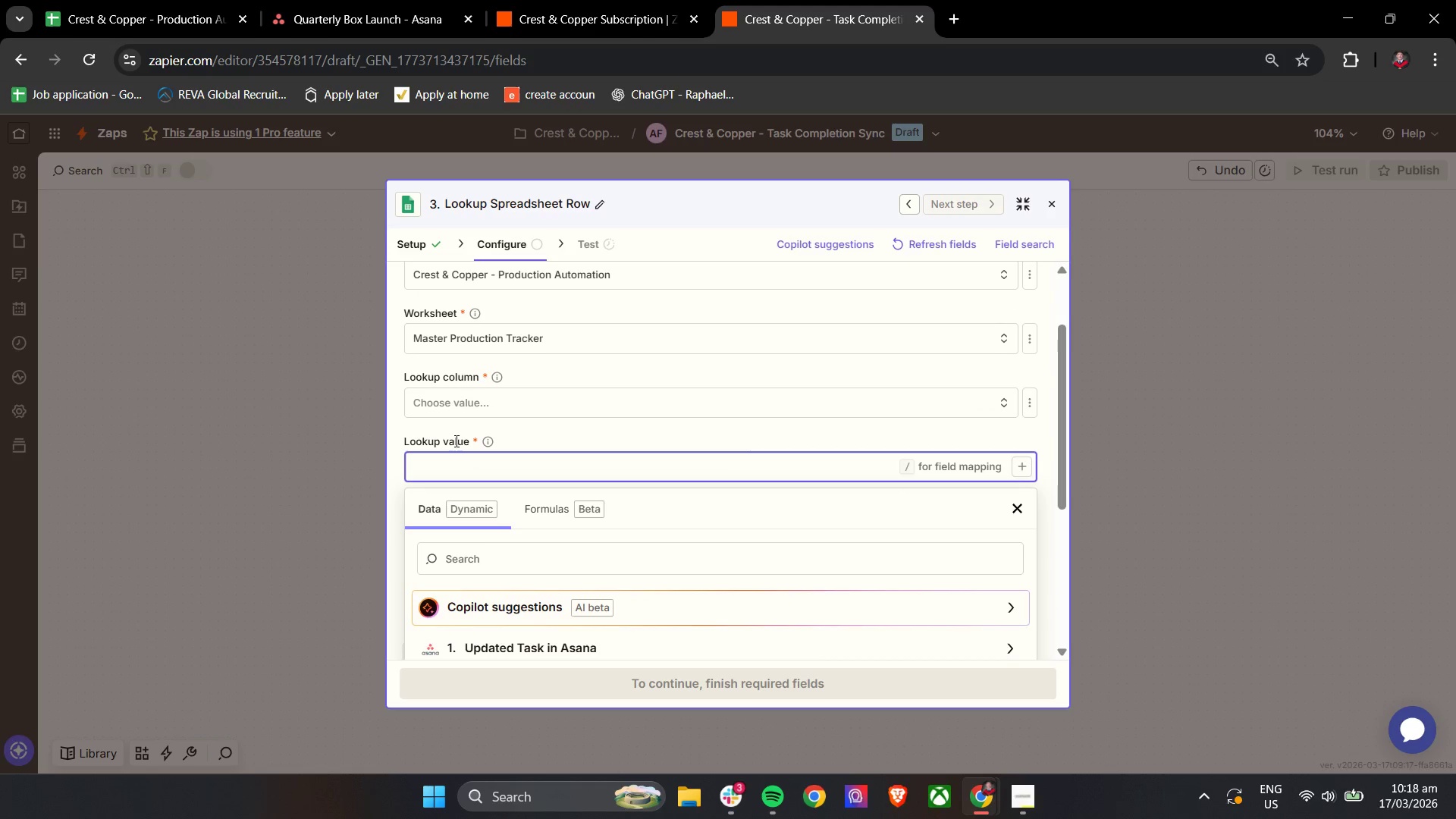 
left_click([458, 392])
 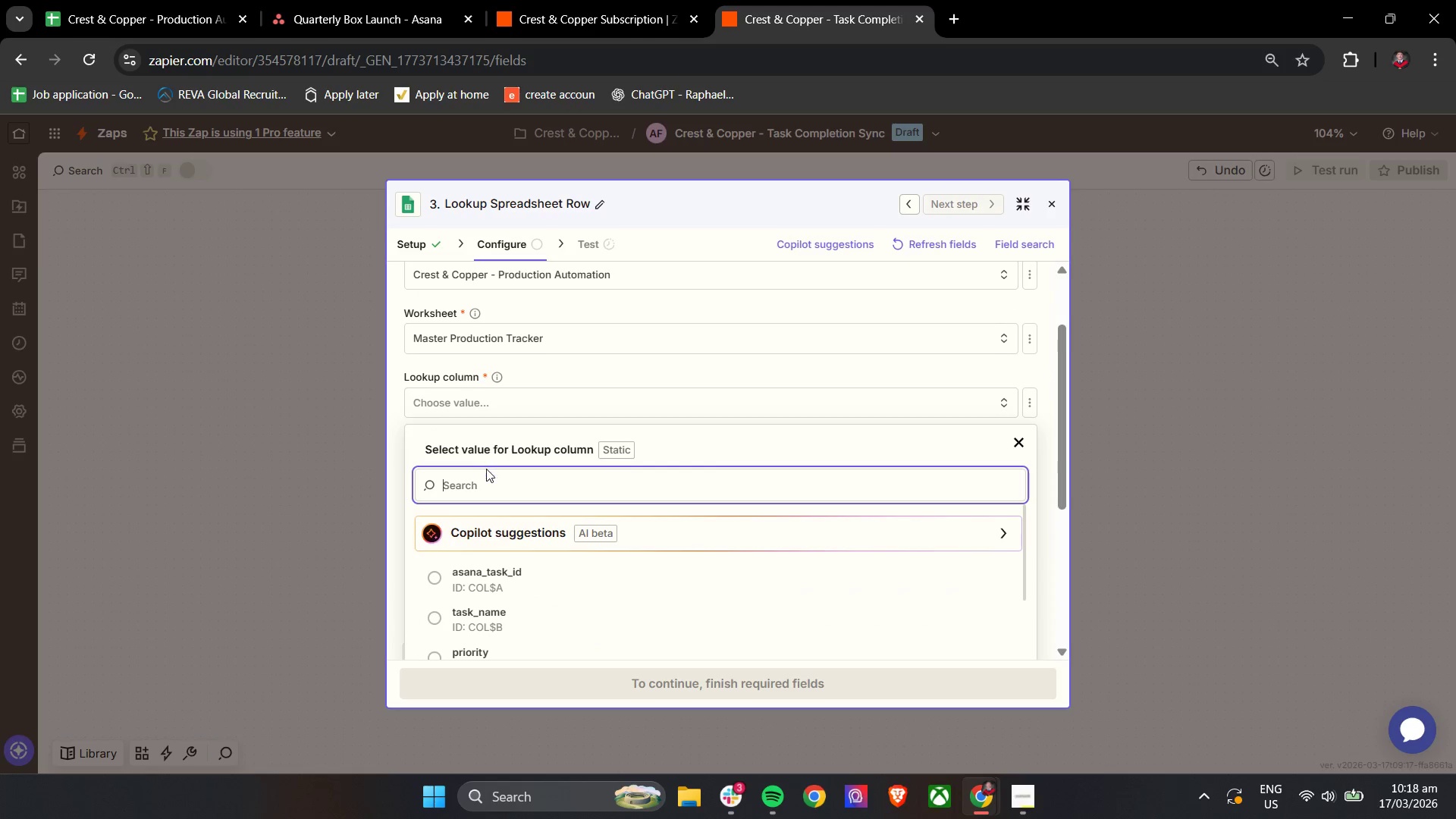 
wait(5.14)
 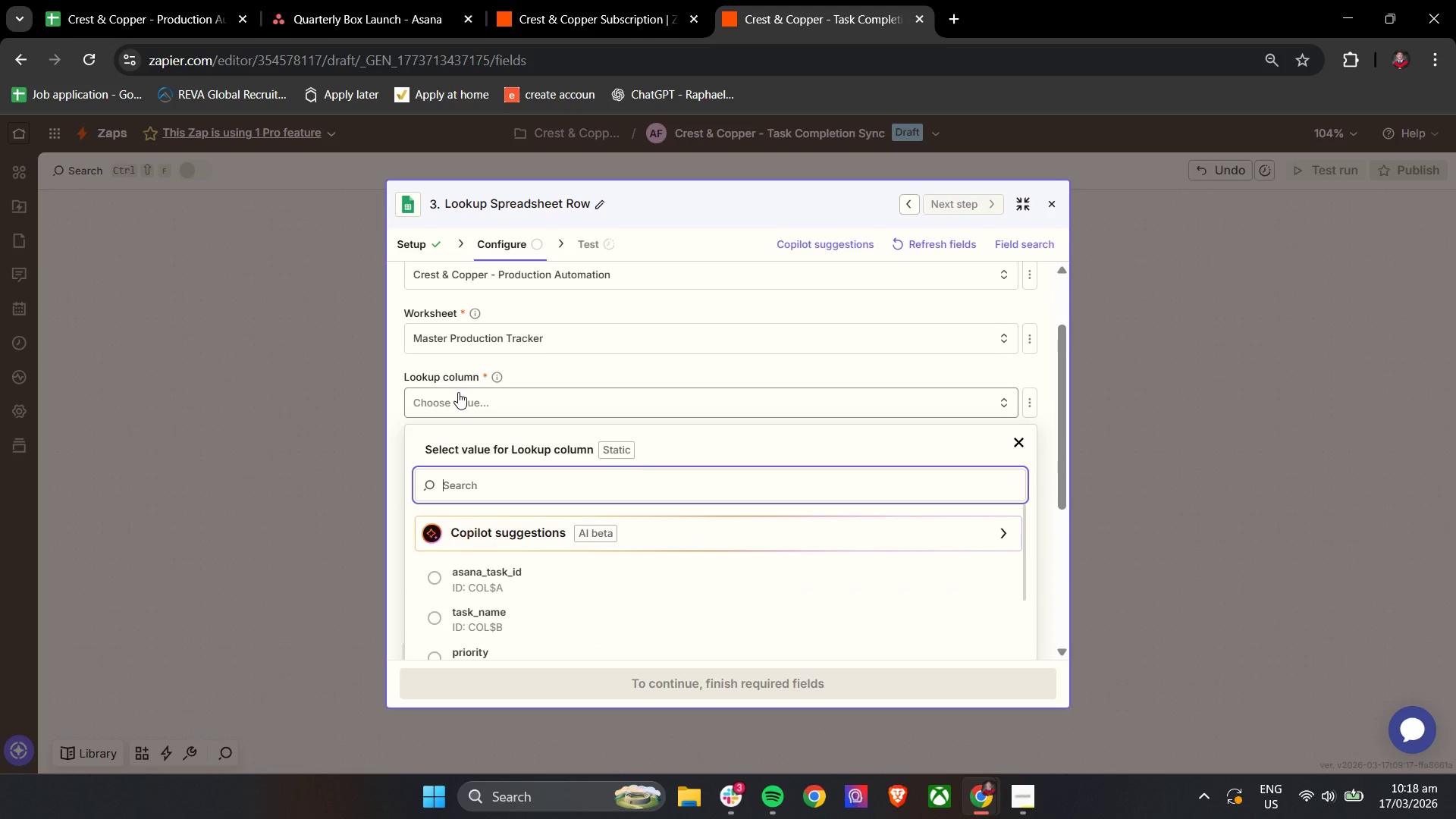 
left_click([488, 576])
 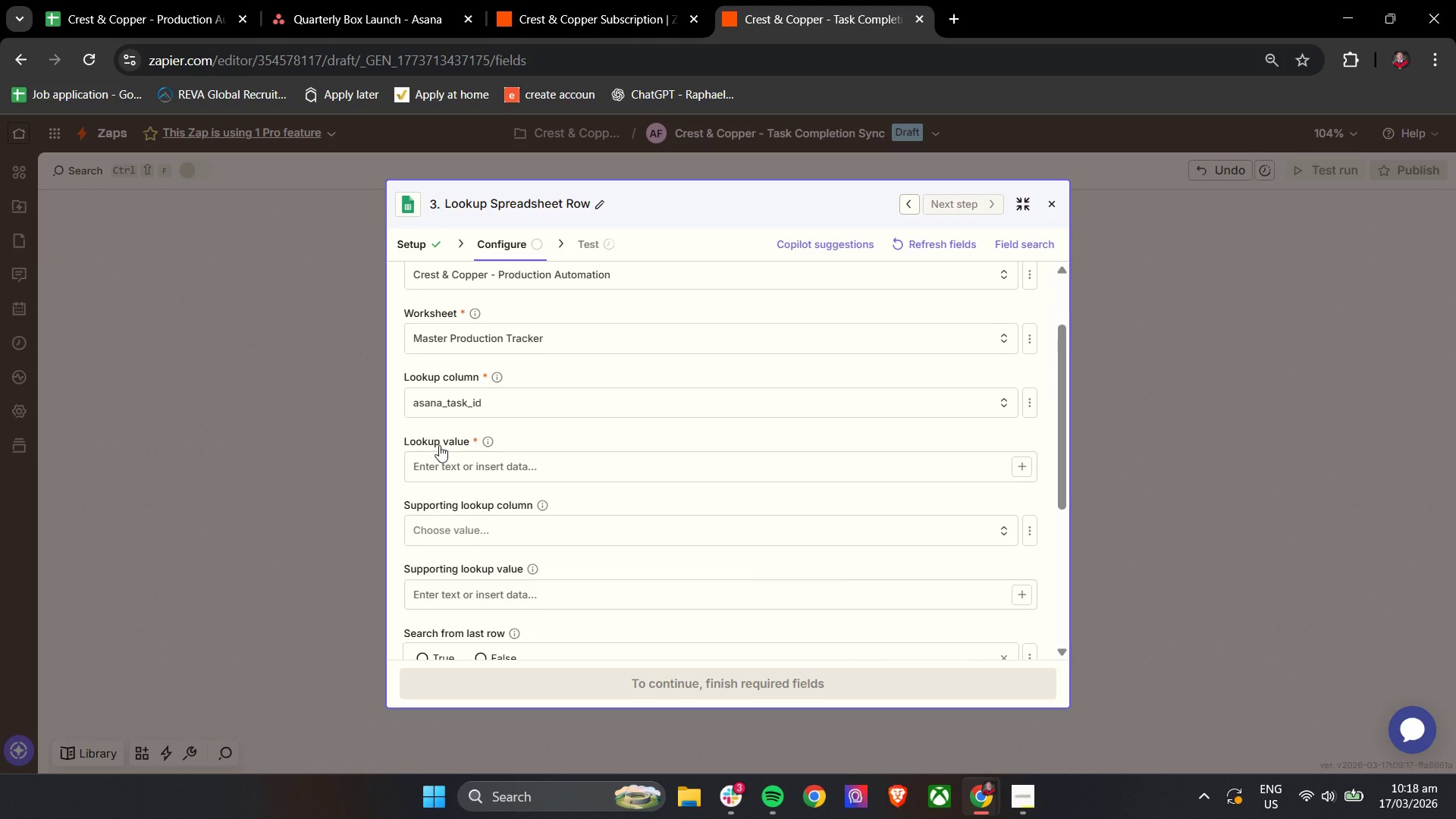 
left_click([465, 462])
 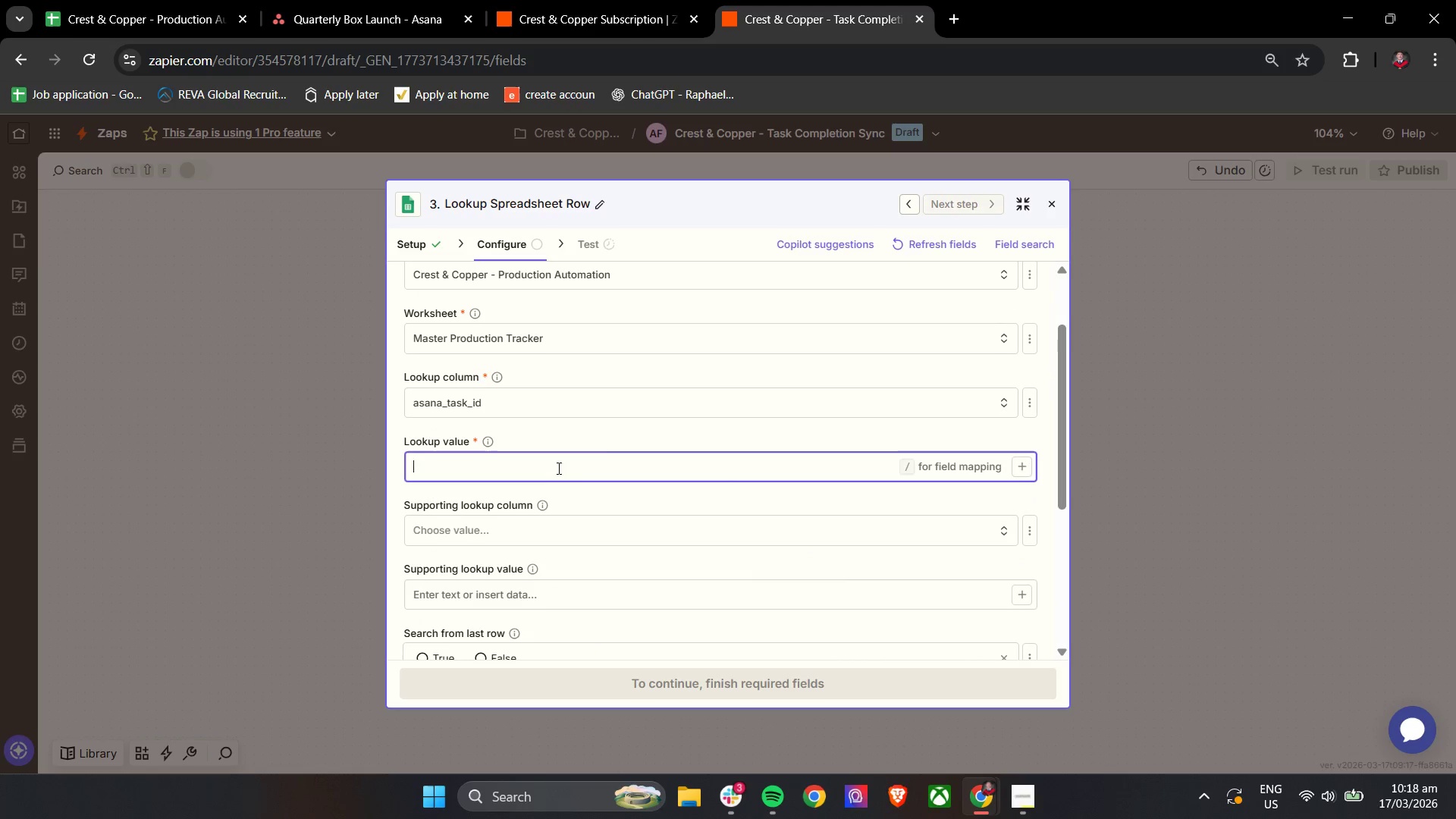 
scroll: coordinate [611, 450], scroll_direction: down, amount: 1.0
 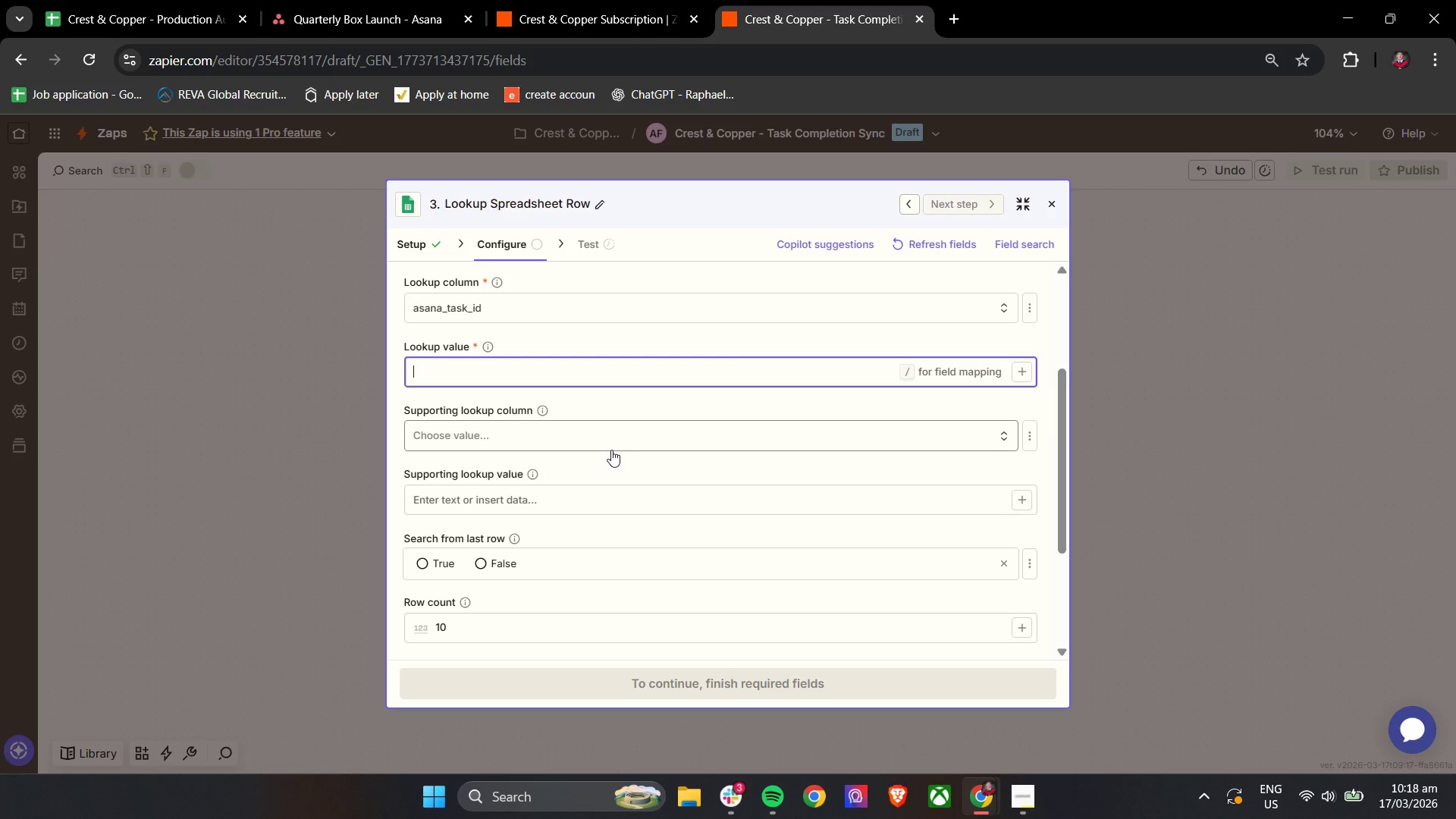 
key(Slash)
 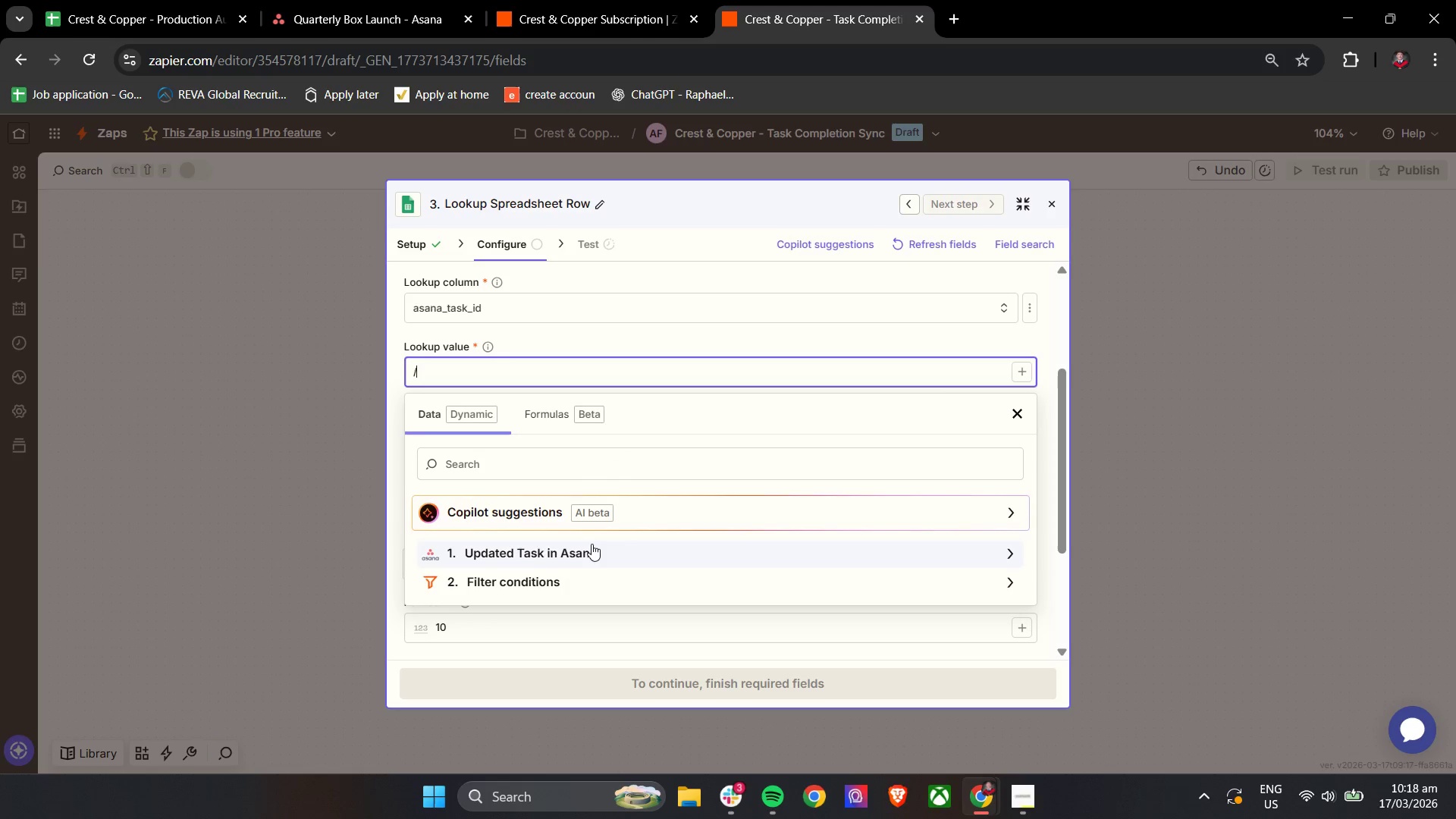 
left_click([589, 546])
 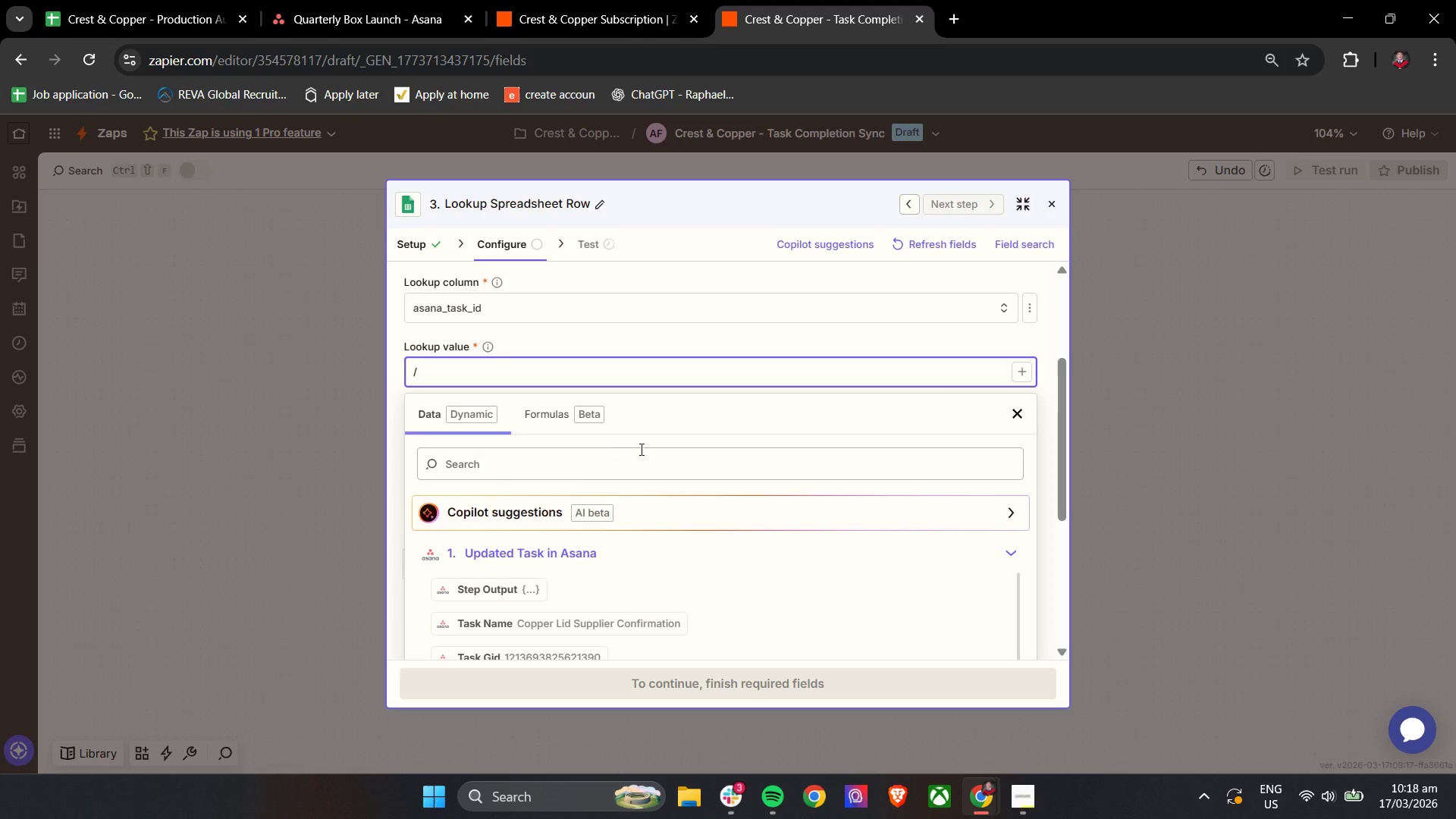 
scroll: coordinate [670, 435], scroll_direction: down, amount: 1.0
 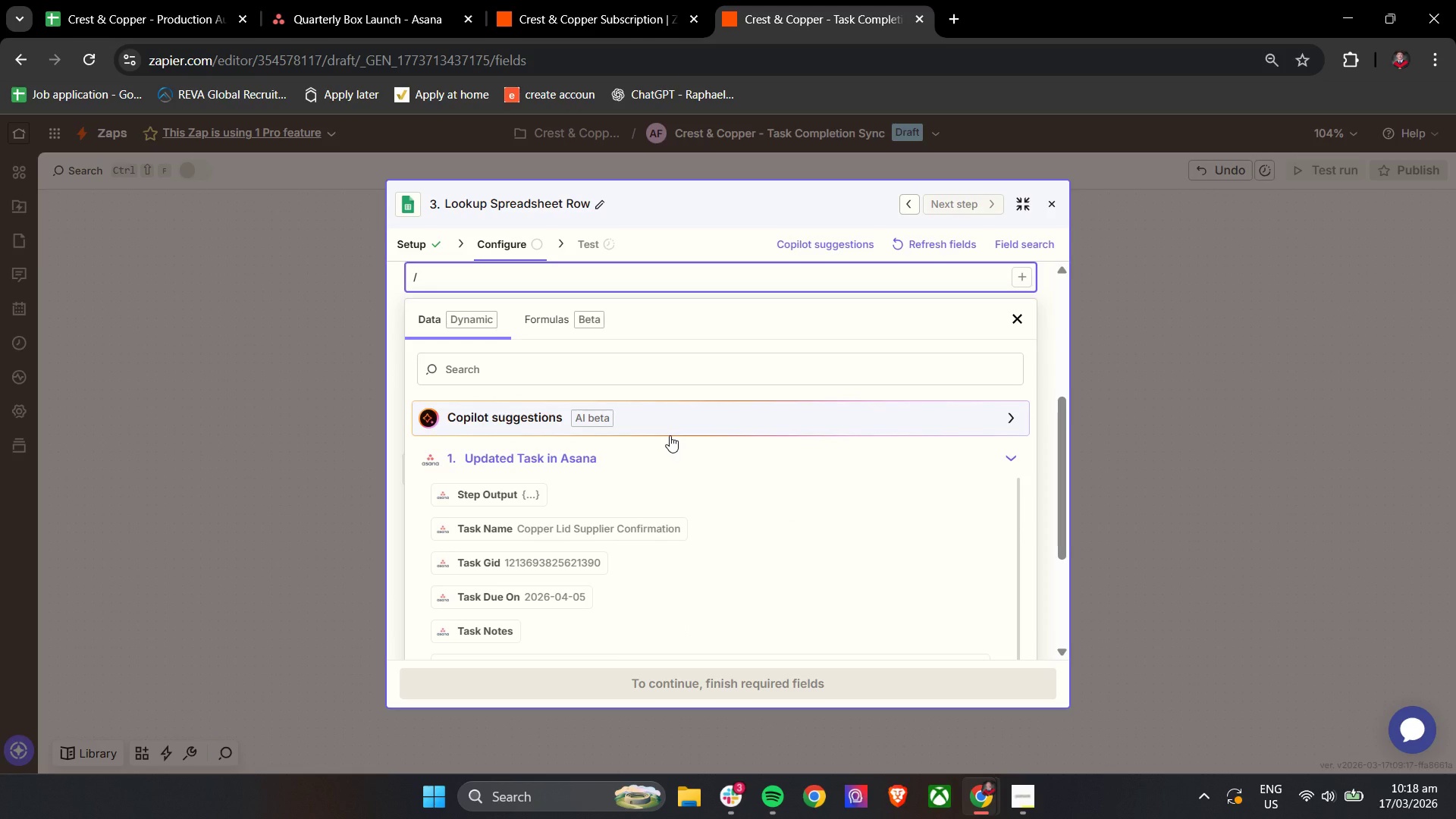 
type(ID)
 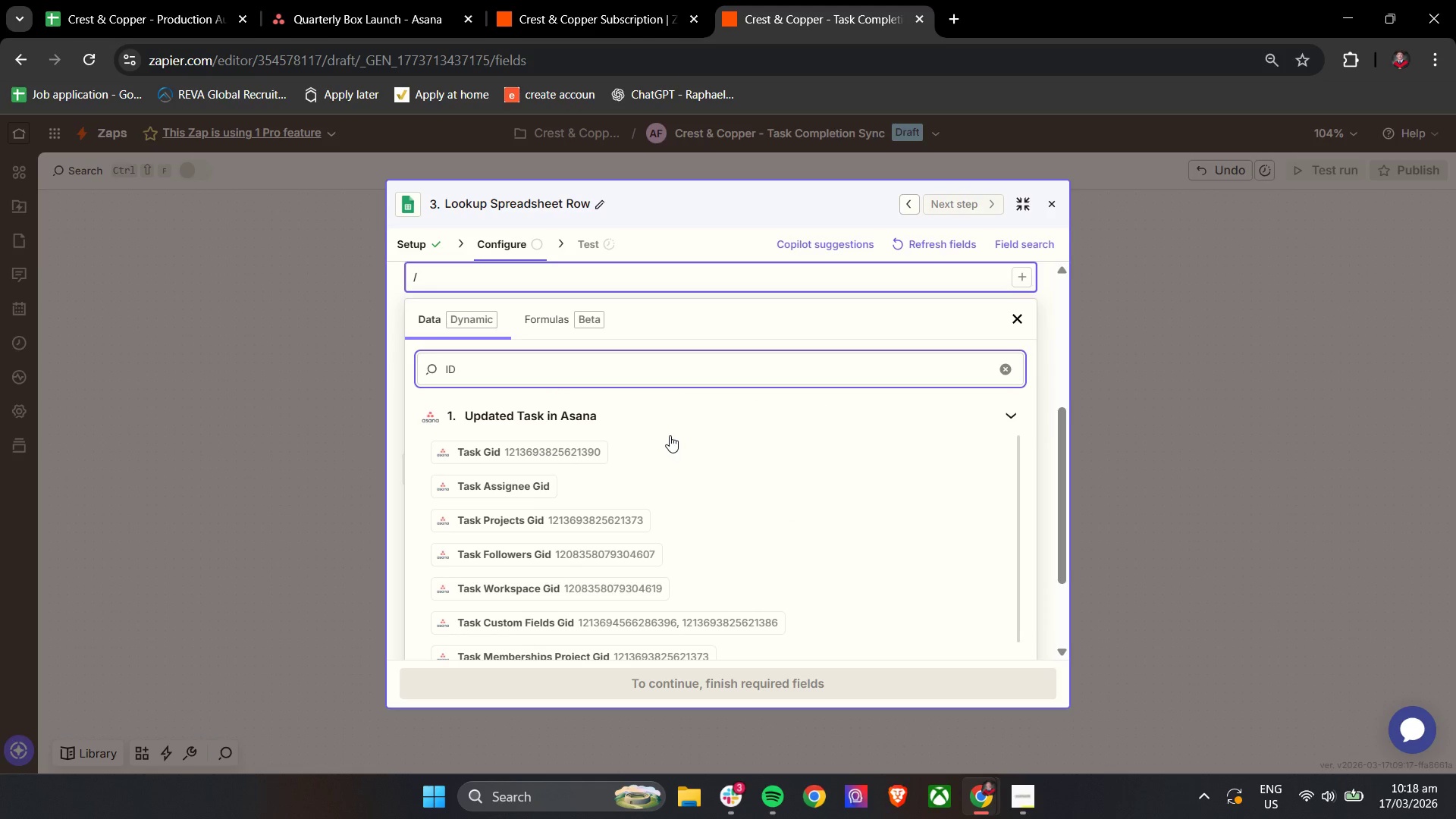 
scroll: coordinate [670, 435], scroll_direction: down, amount: 2.0
 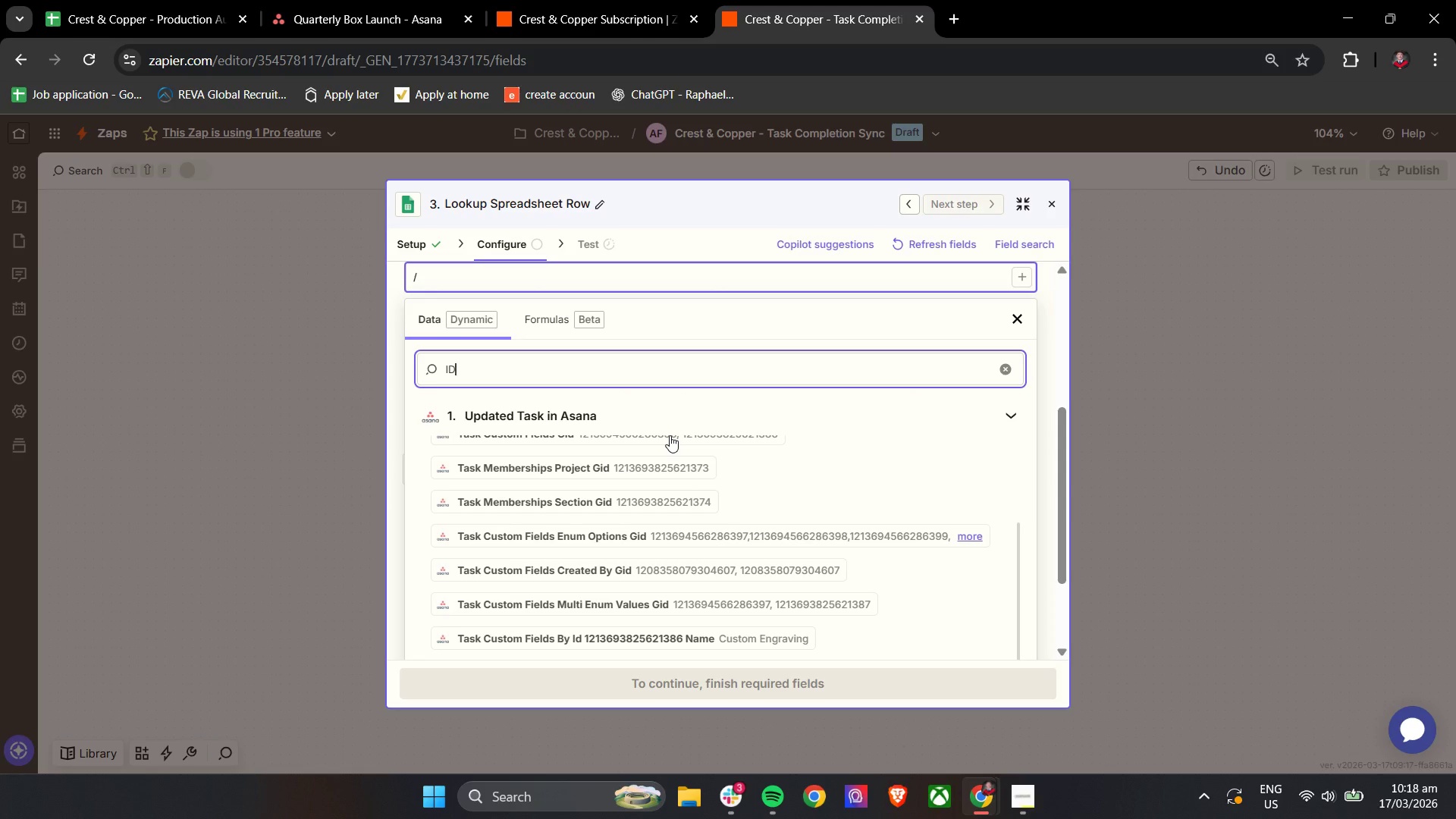 
scroll: coordinate [672, 524], scroll_direction: up, amount: 3.0
 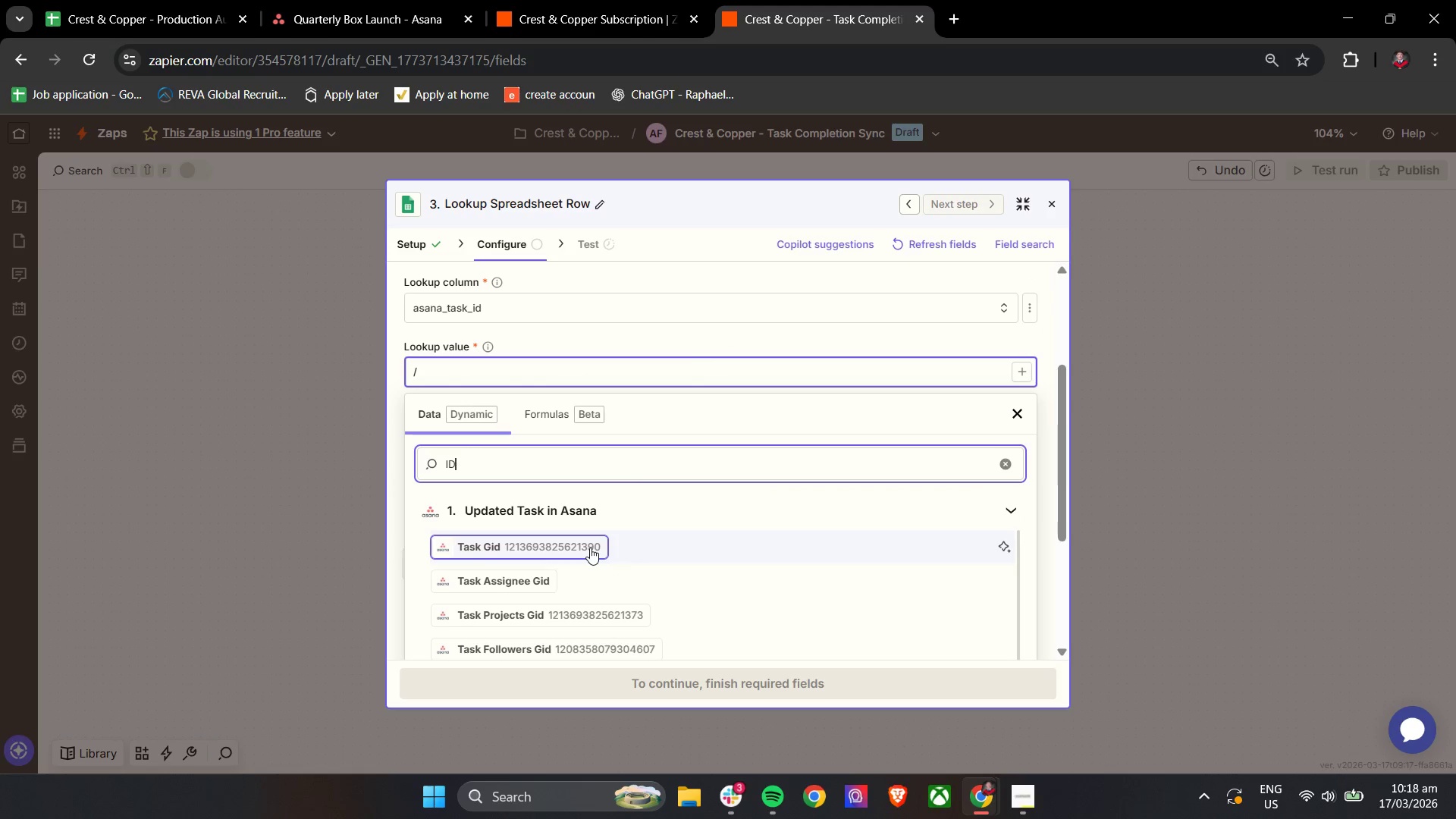 
left_click([590, 548])
 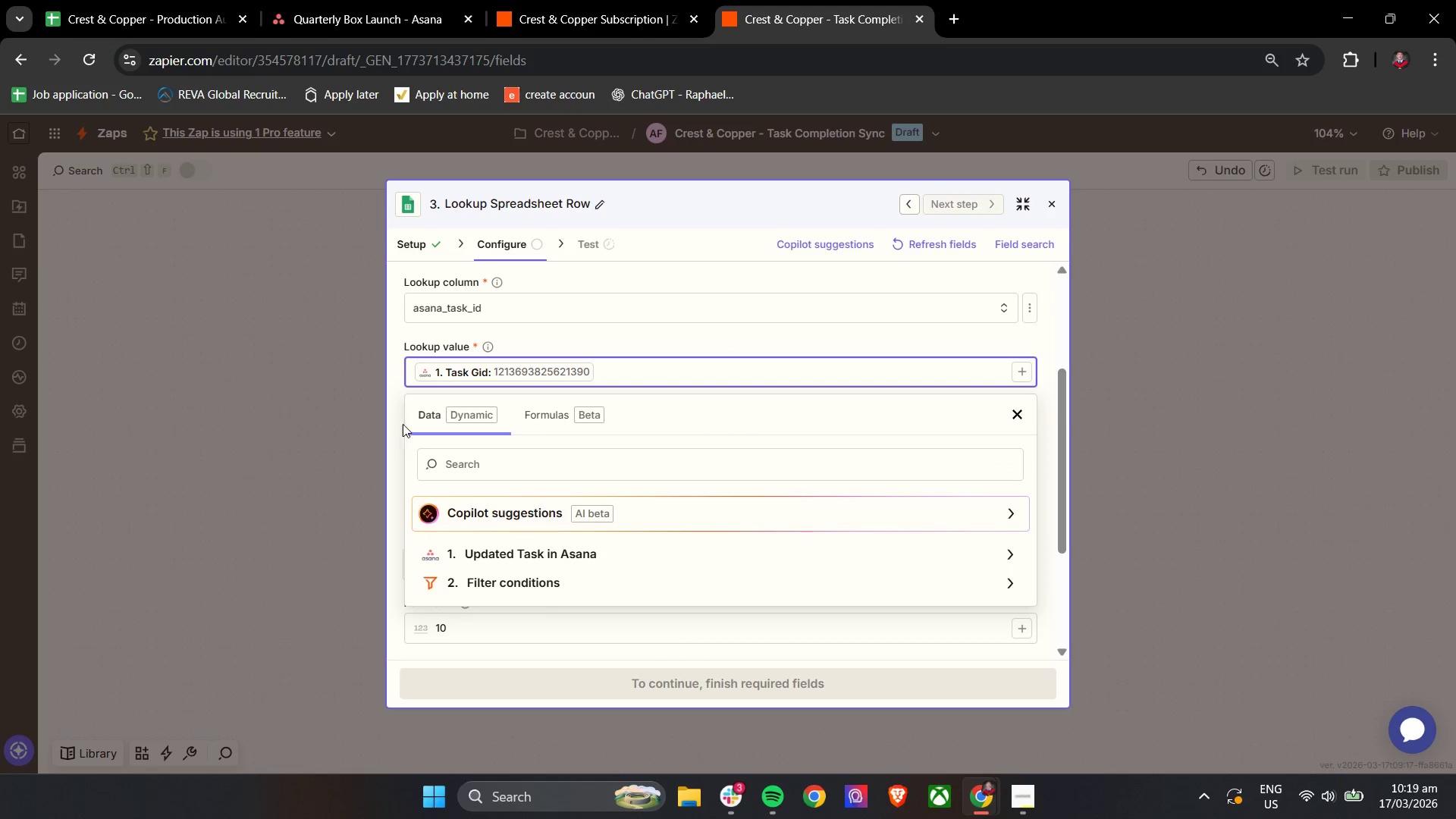 
left_click([397, 397])
 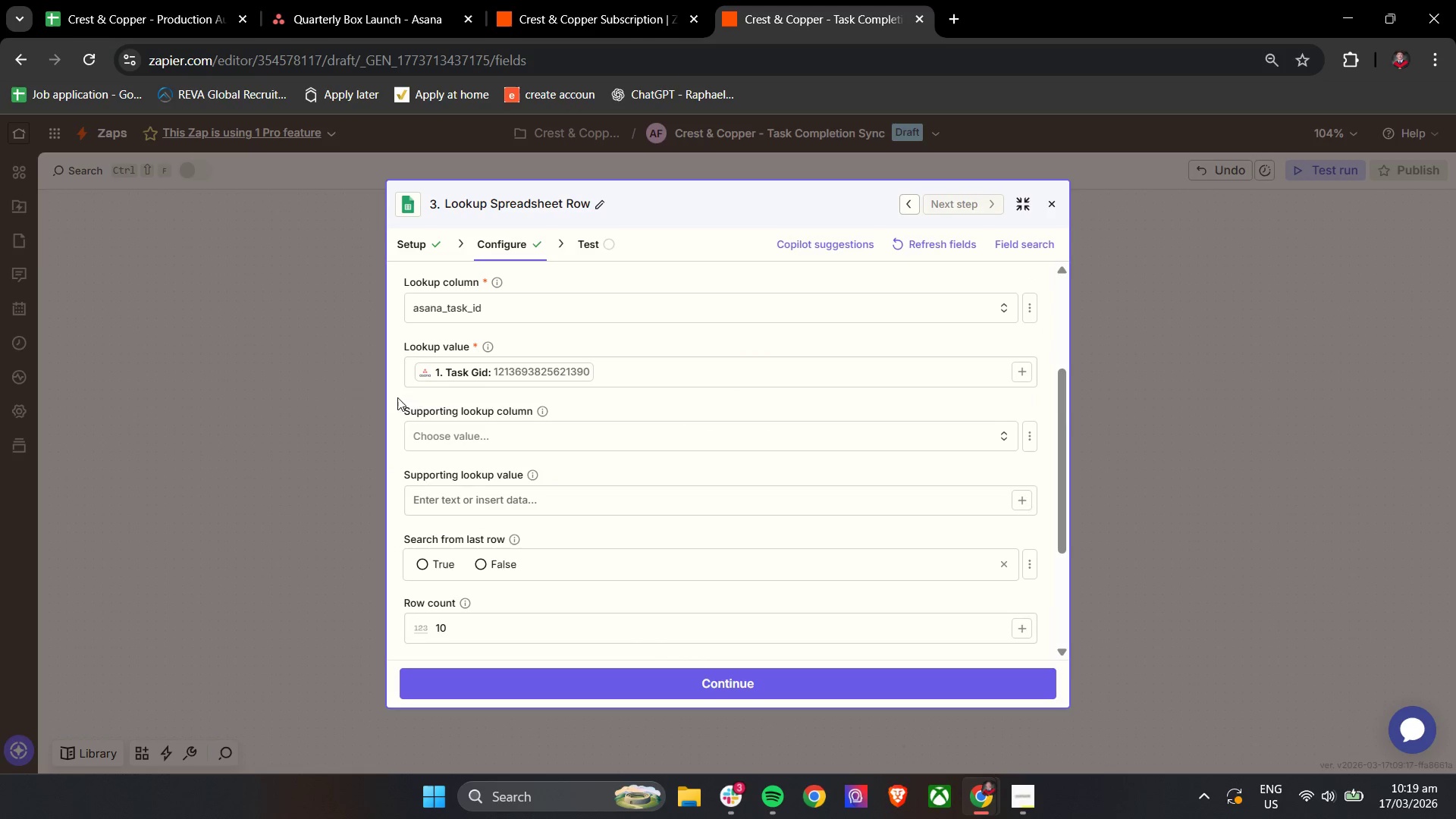 
scroll: coordinate [463, 422], scroll_direction: down, amount: 5.0
 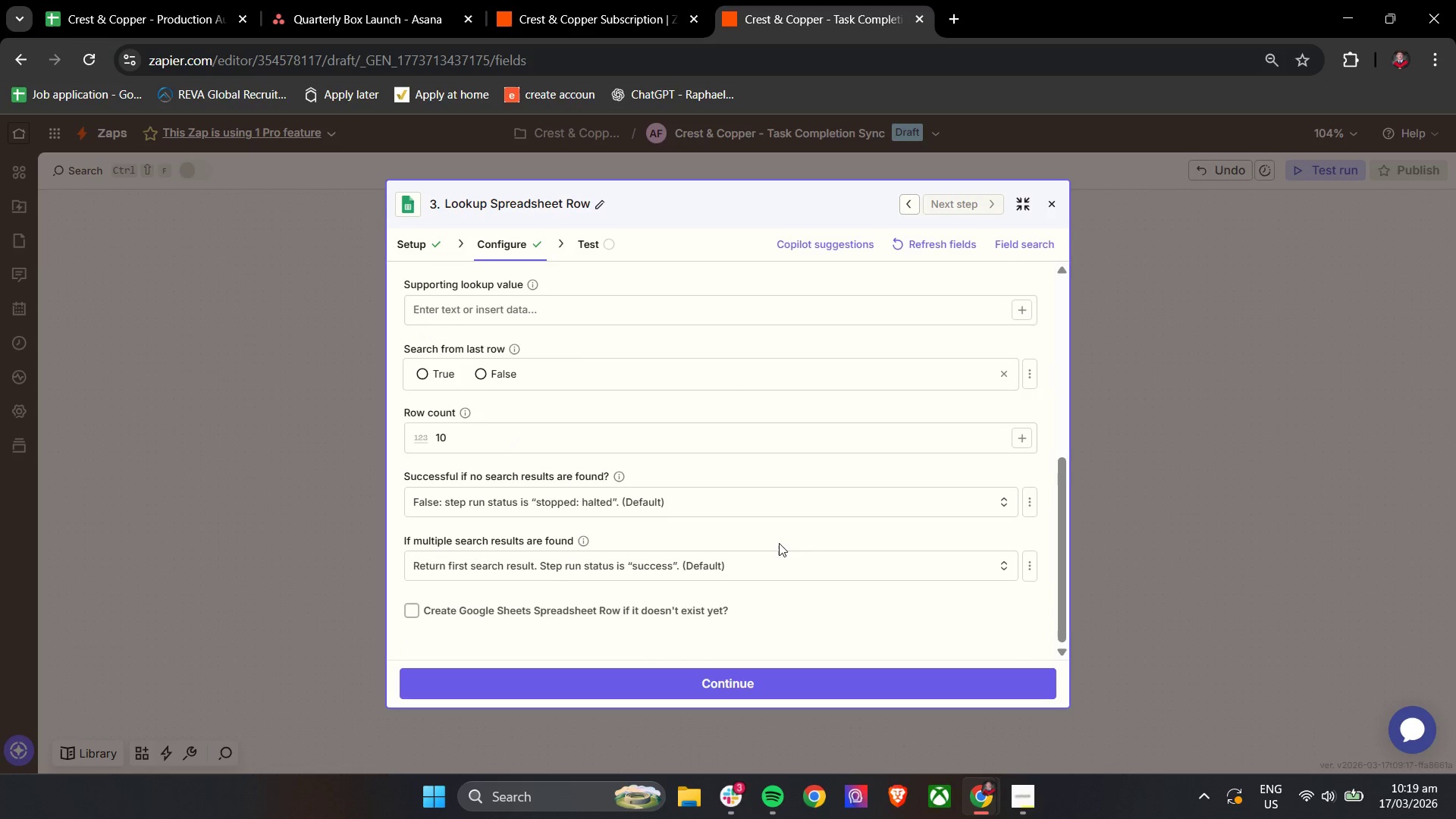 
scroll: coordinate [823, 561], scroll_direction: up, amount: 14.0
 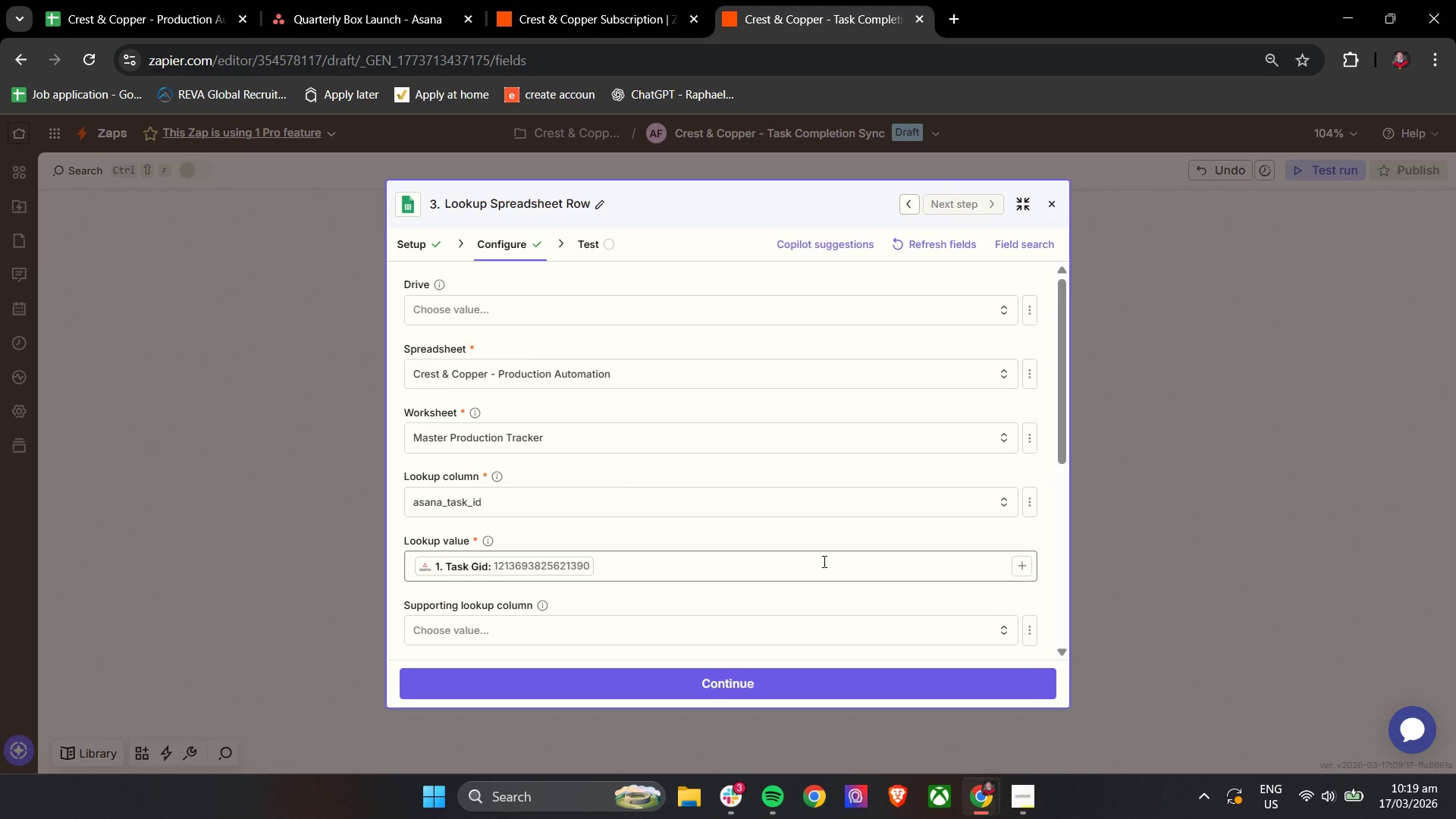 
wait(10.99)
 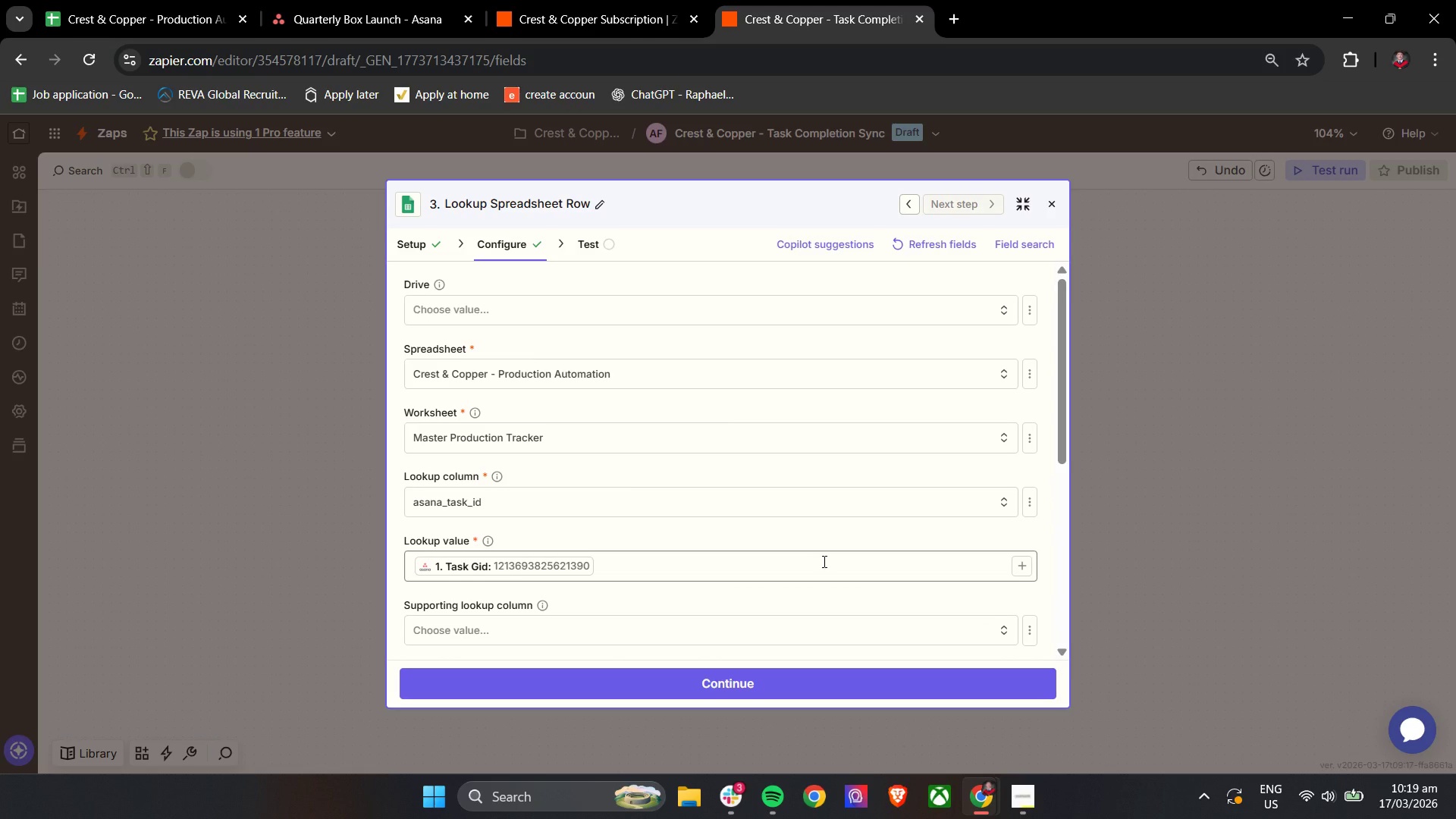 
left_click_drag(start_coordinate=[1058, 371], to_coordinate=[1085, 522])
 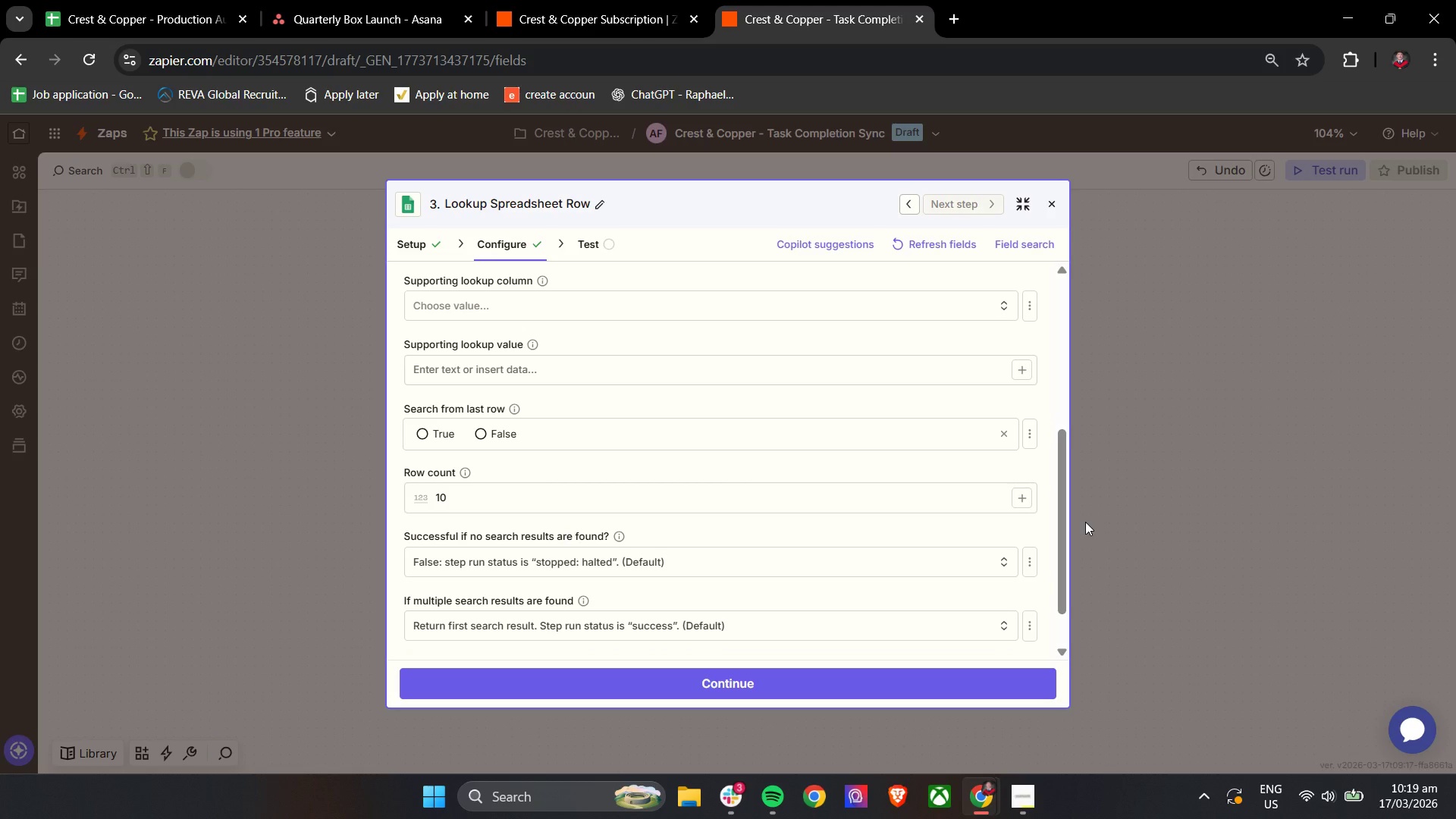 
scroll: coordinate [1085, 522], scroll_direction: up, amount: 1.0
 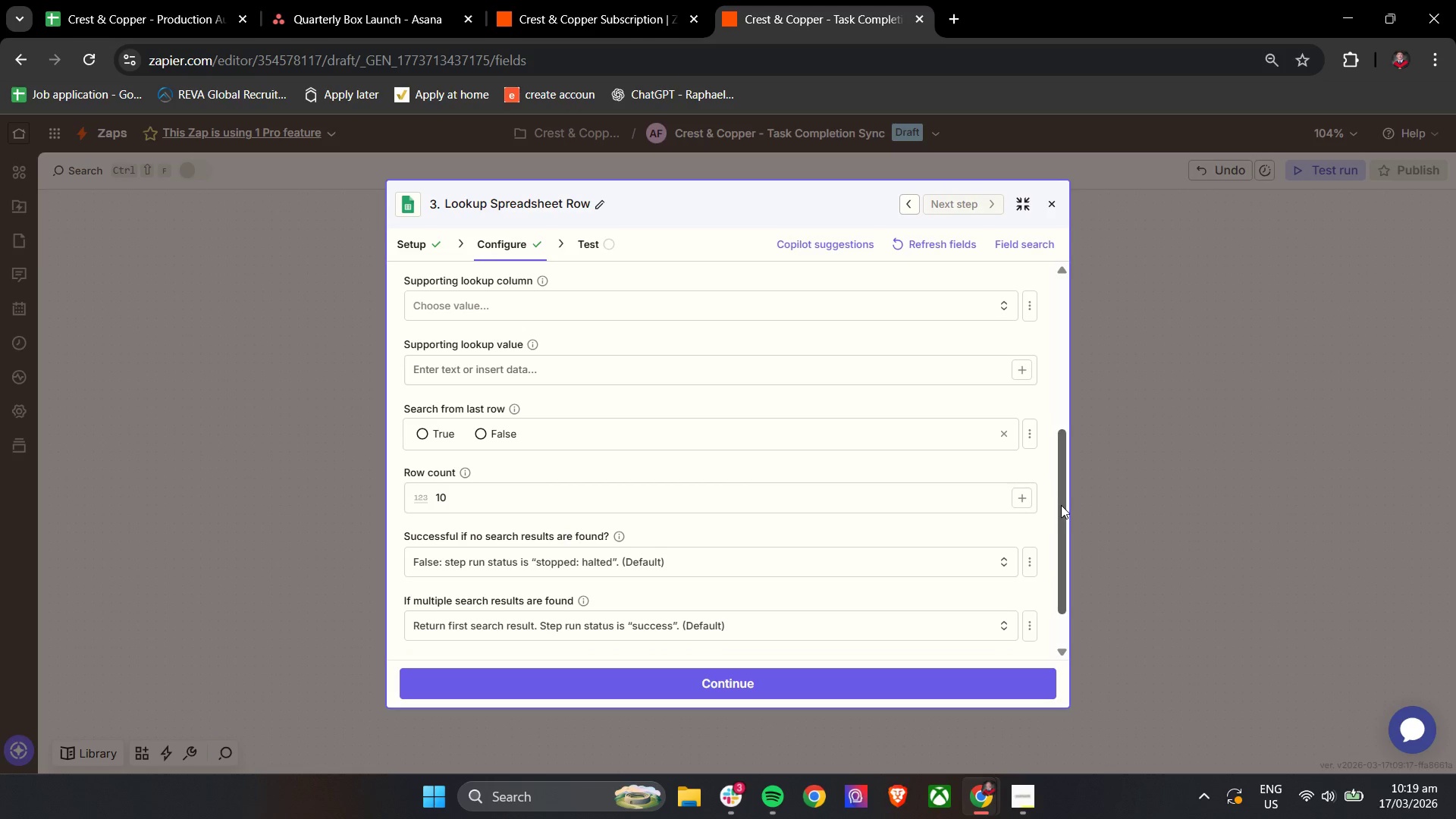 
left_click_drag(start_coordinate=[1061, 505], to_coordinate=[1064, 541])
 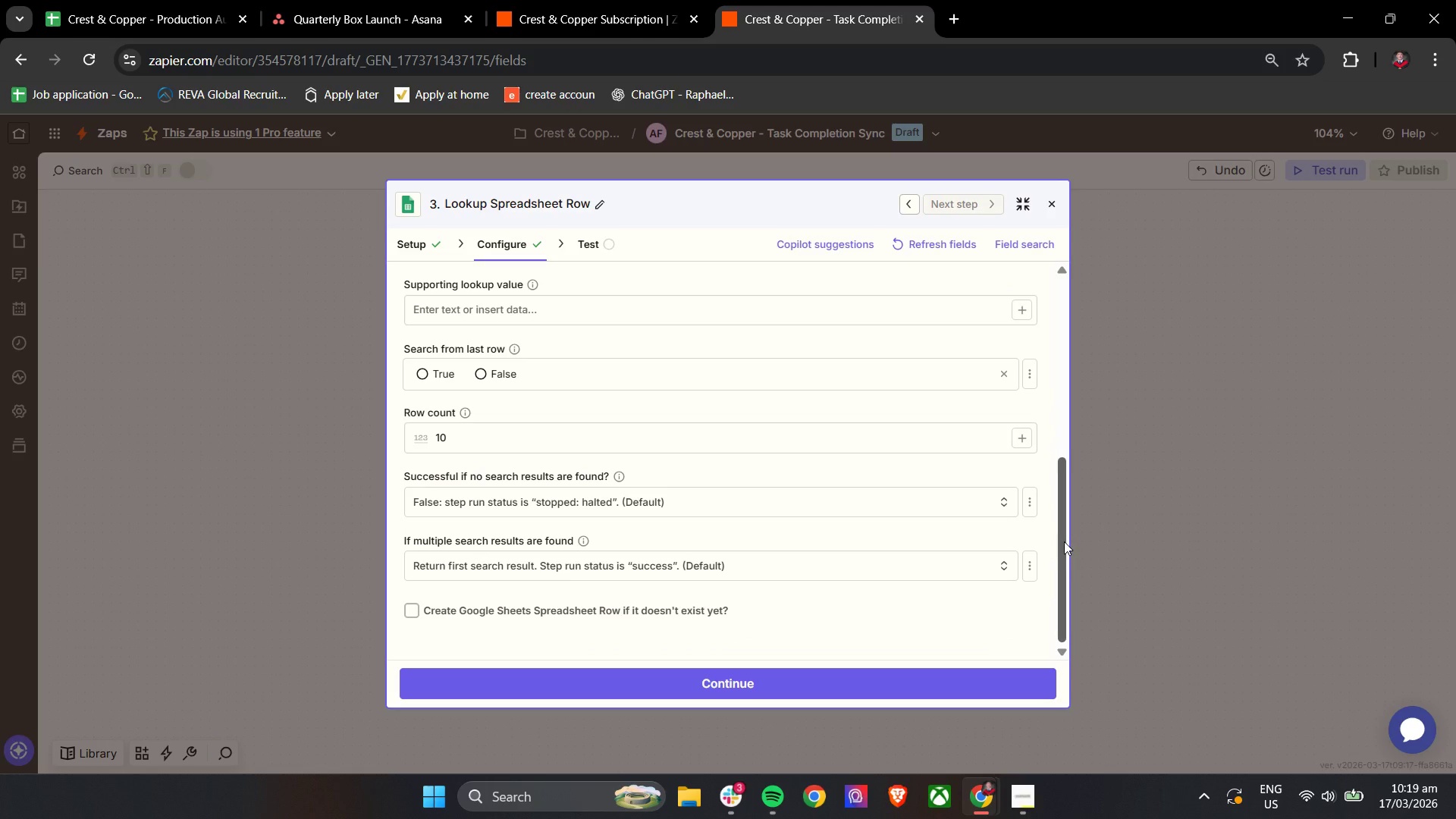 
wait(23.58)
 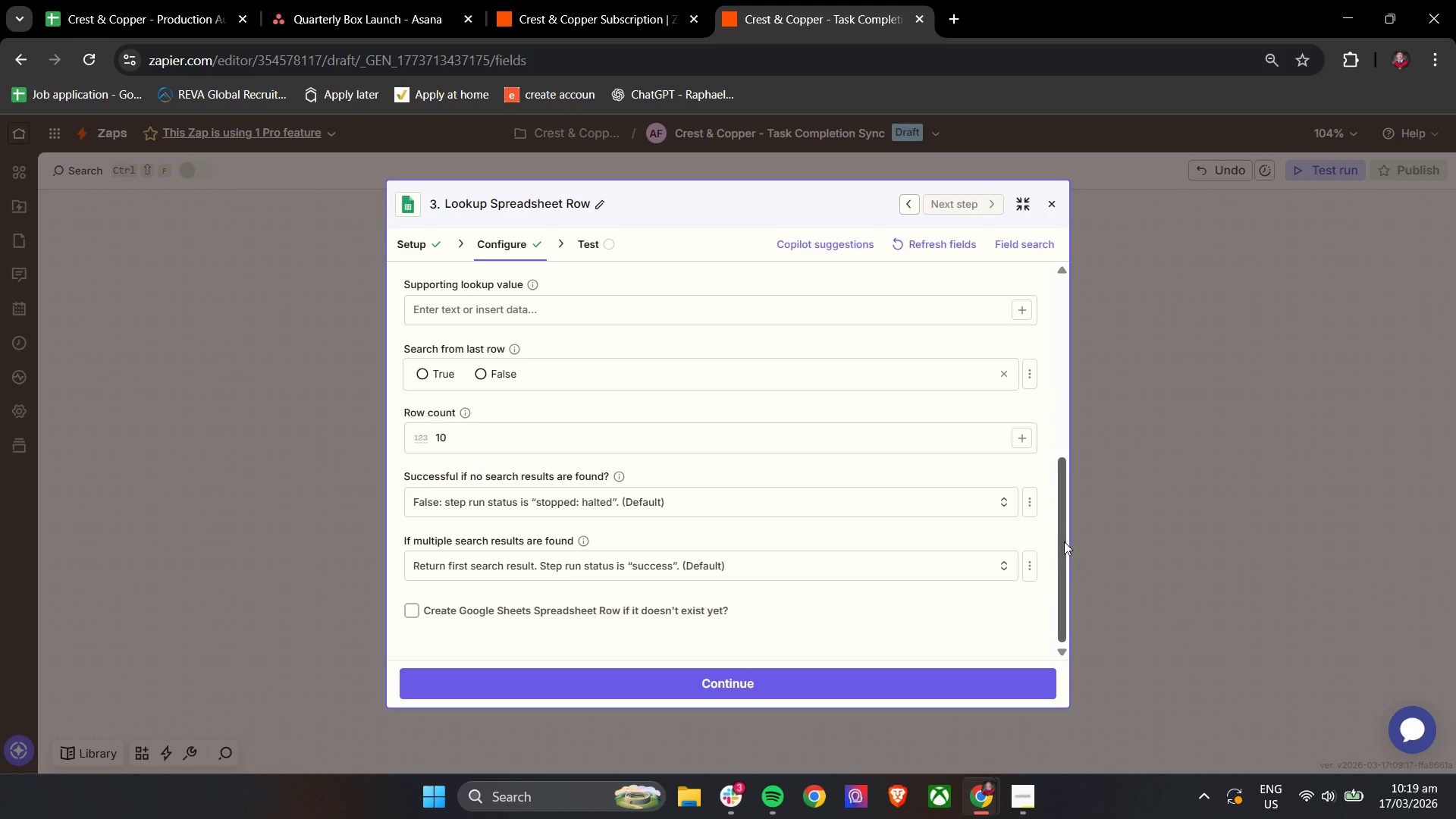 
left_click([811, 688])
 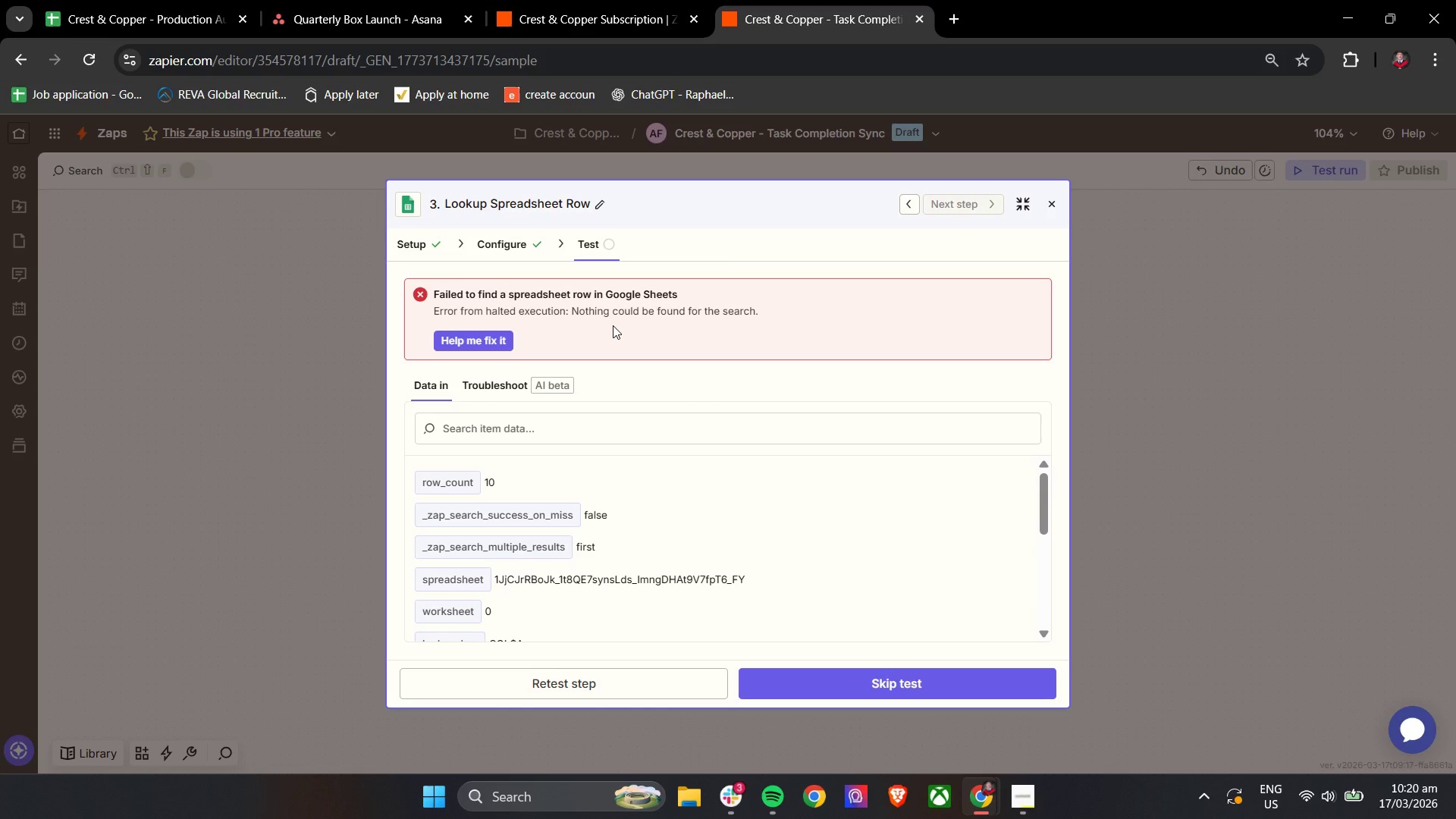 
wait(33.12)
 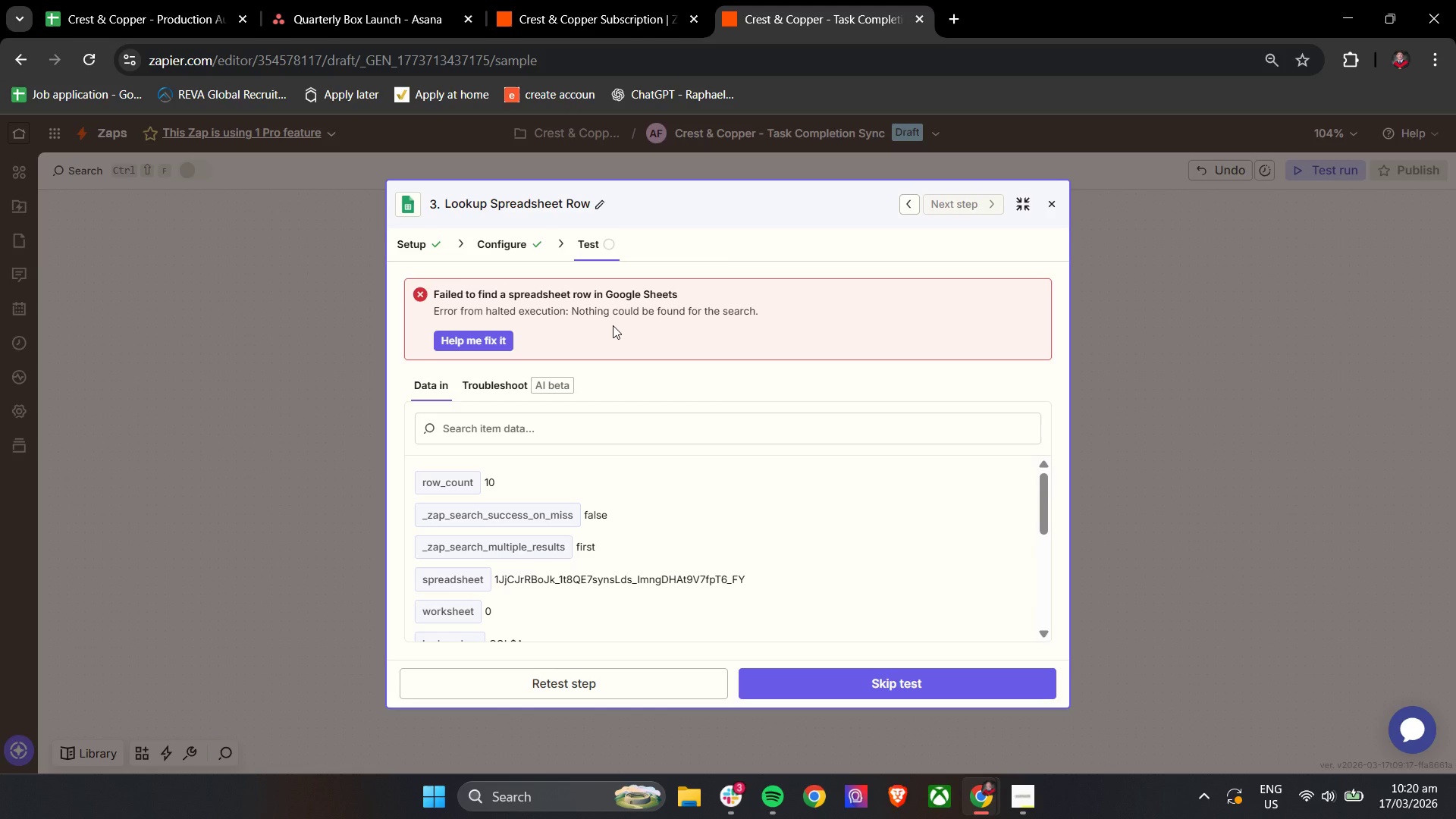 
left_click([805, 677])
 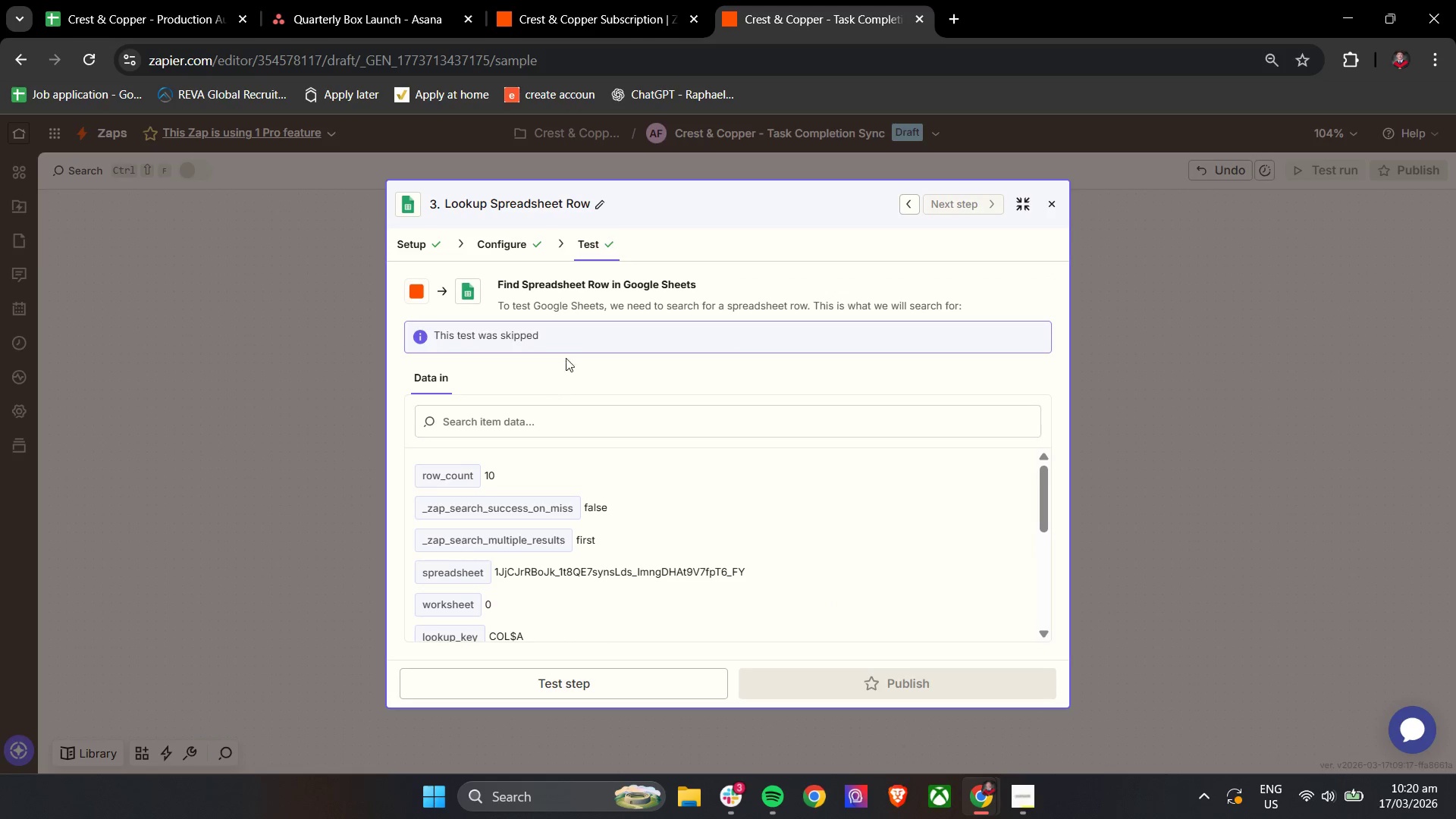 
wait(5.62)
 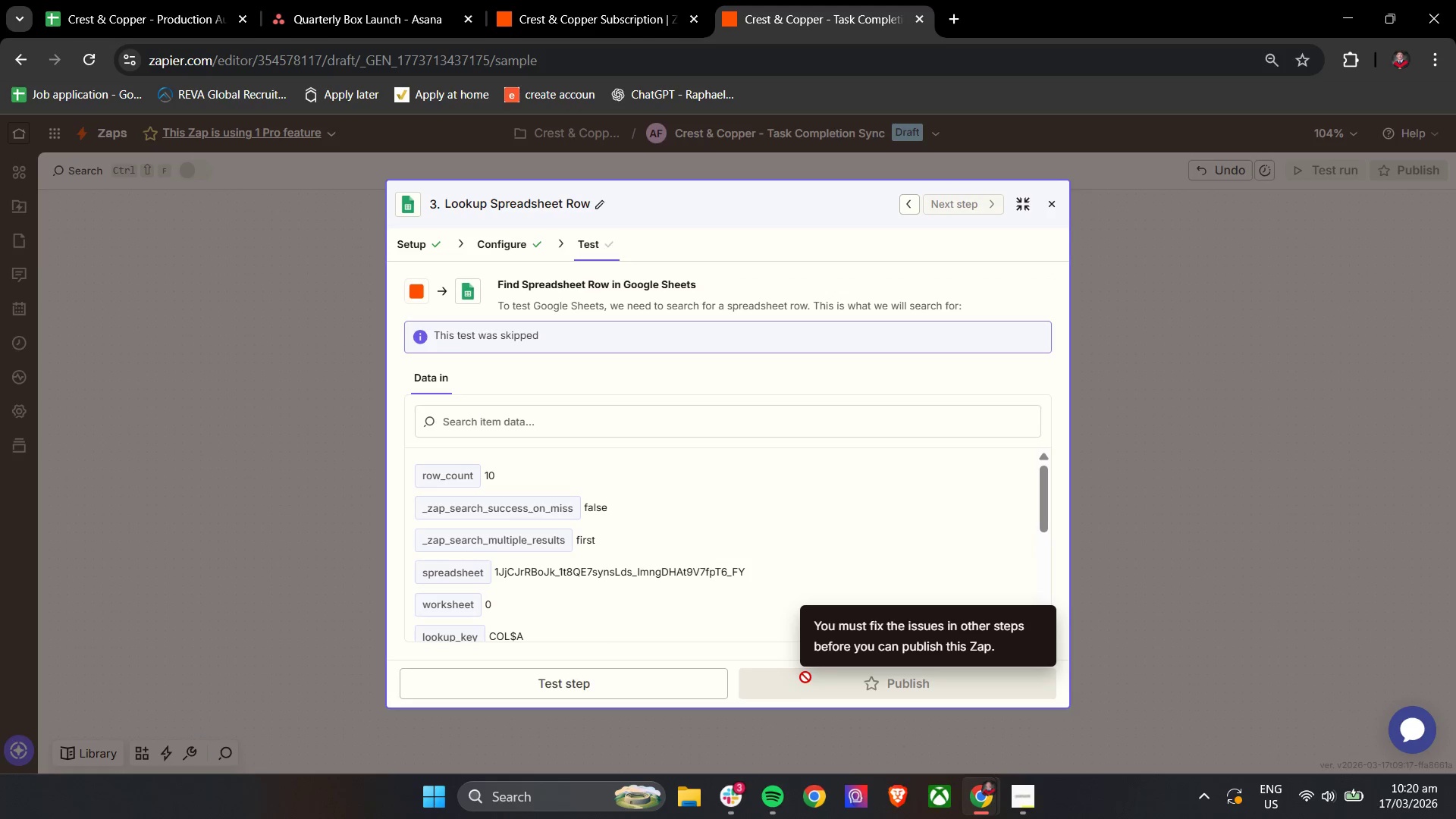 
left_click([1053, 201])
 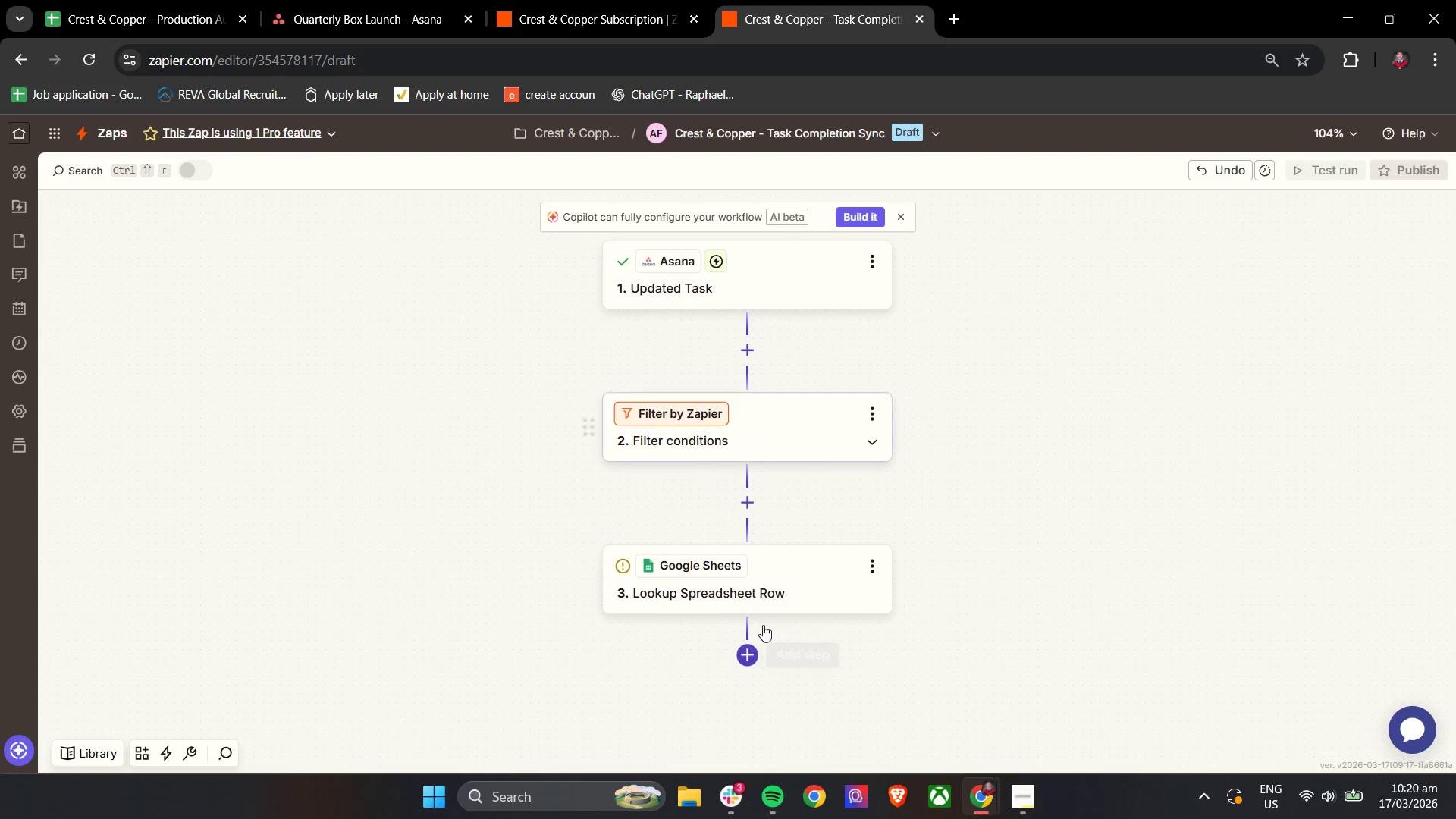 
left_click([751, 664])
 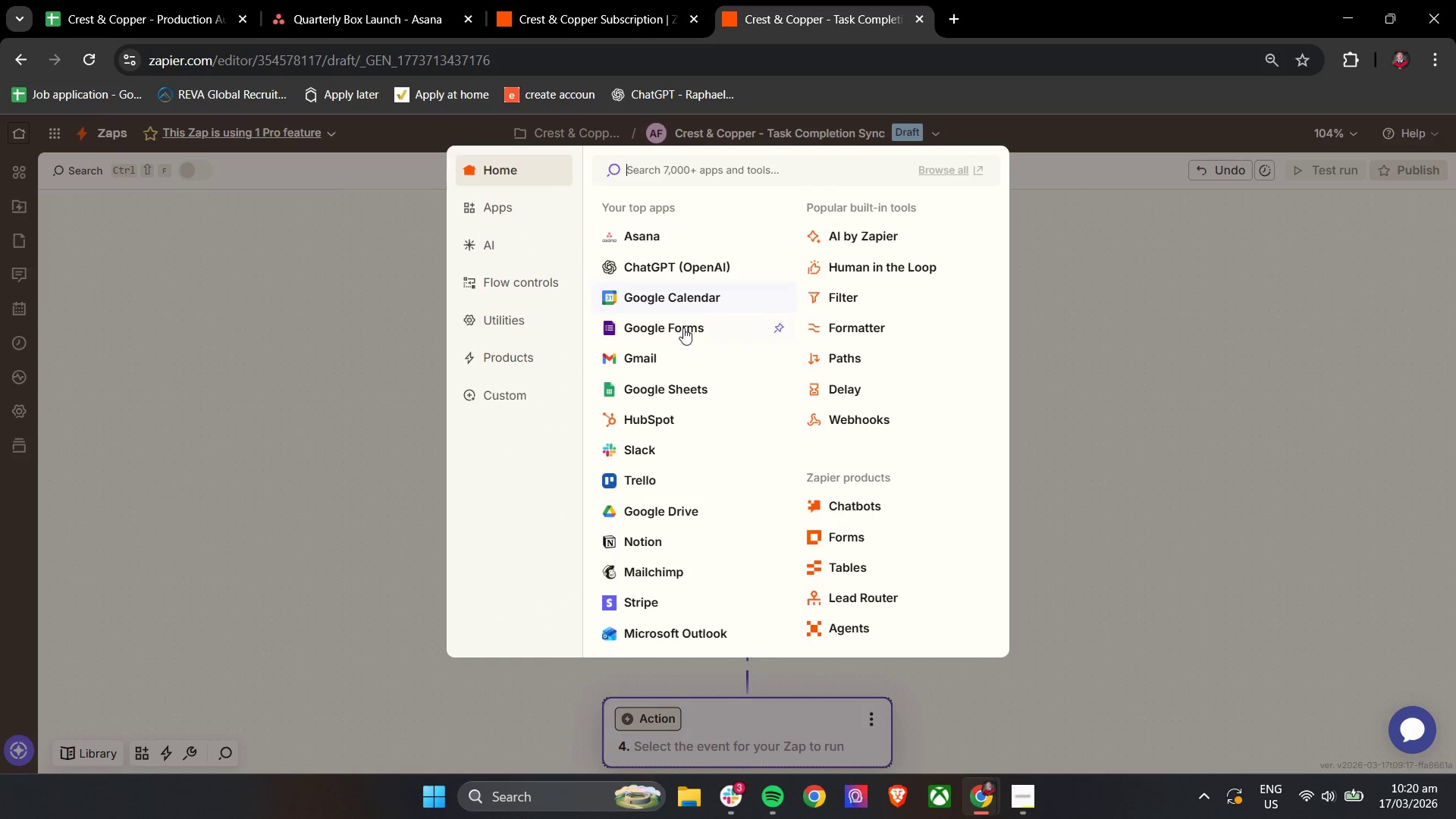 
left_click([675, 389])
 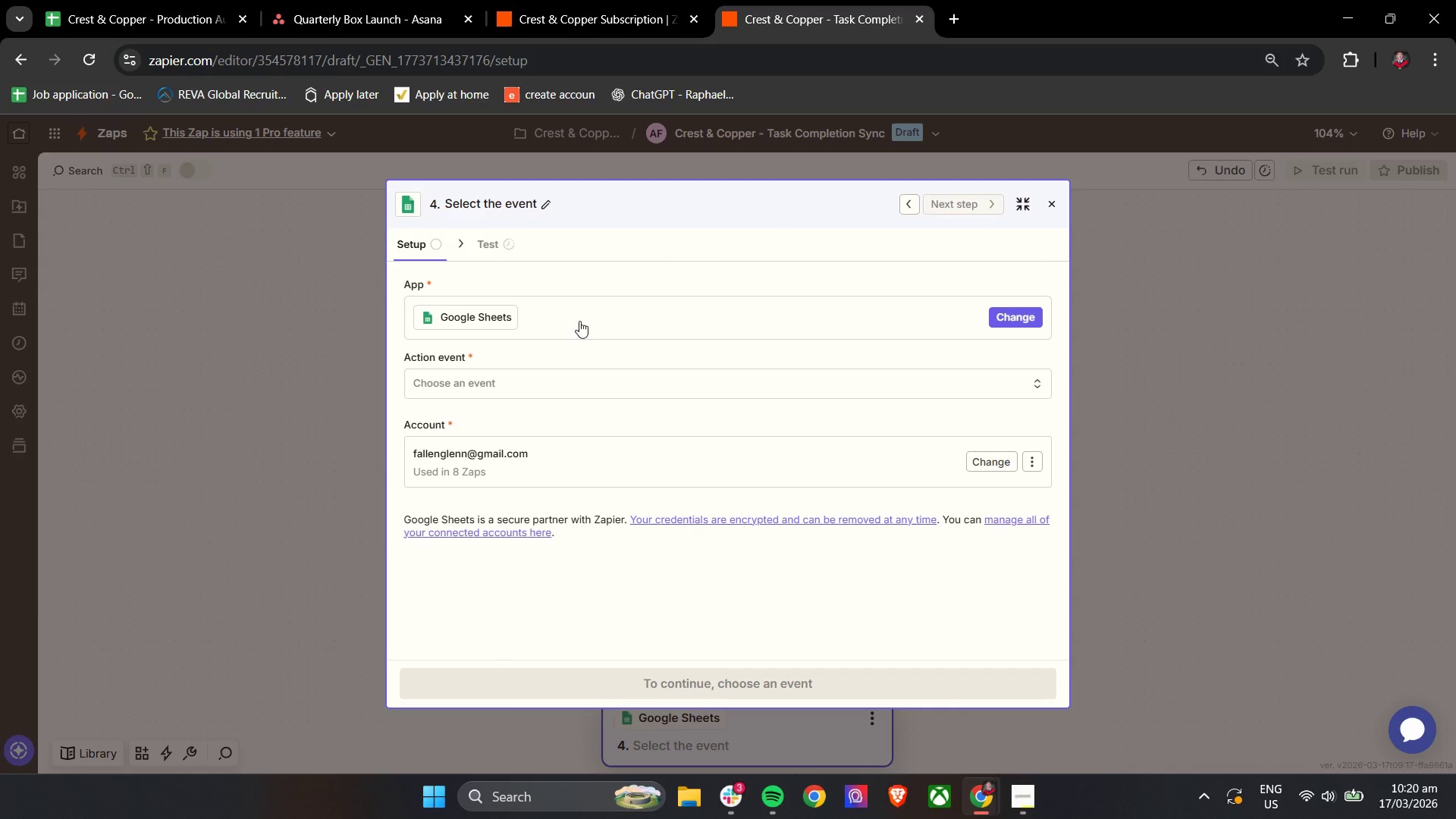 
left_click([544, 369])
 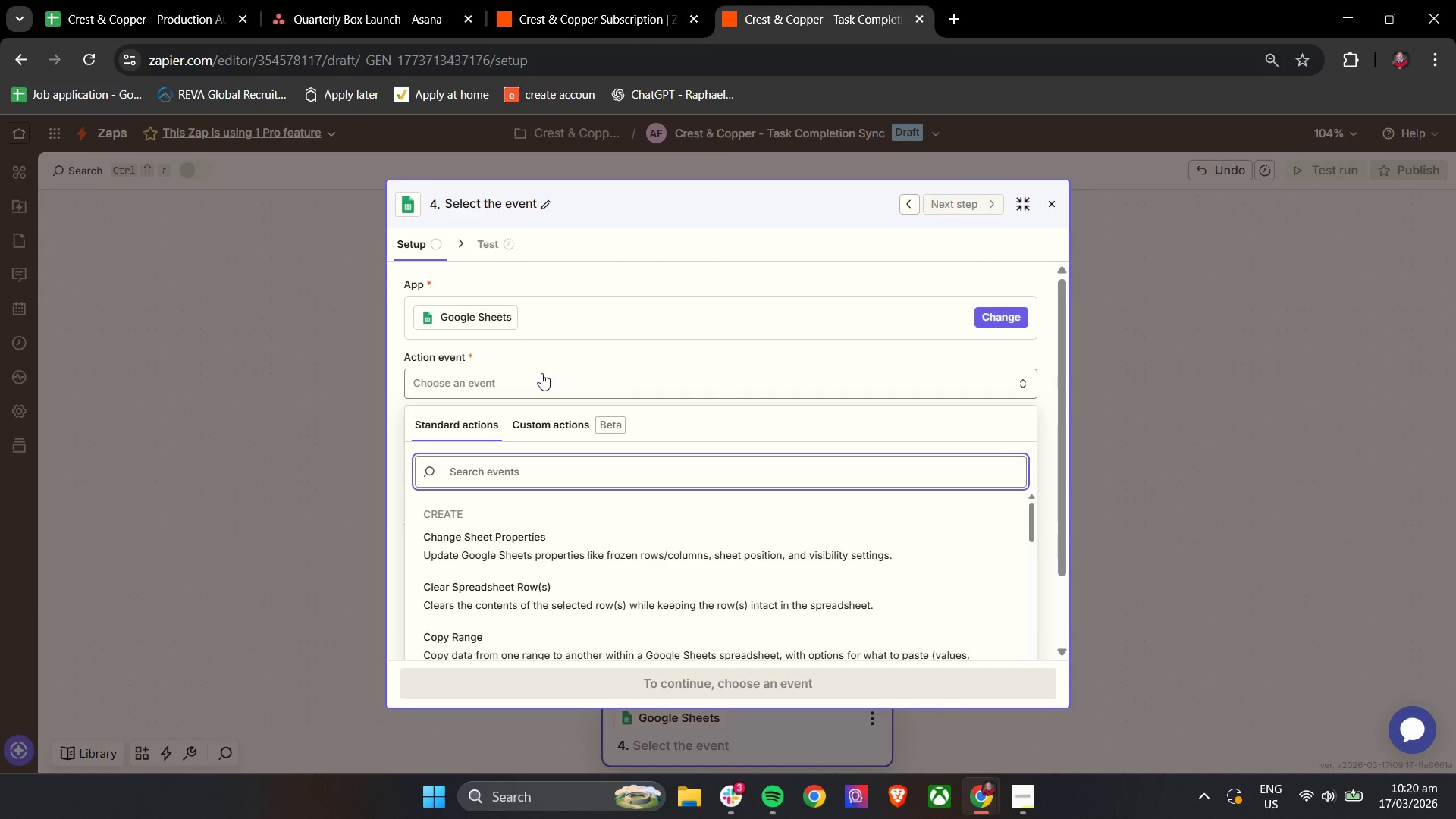 
type(update)
 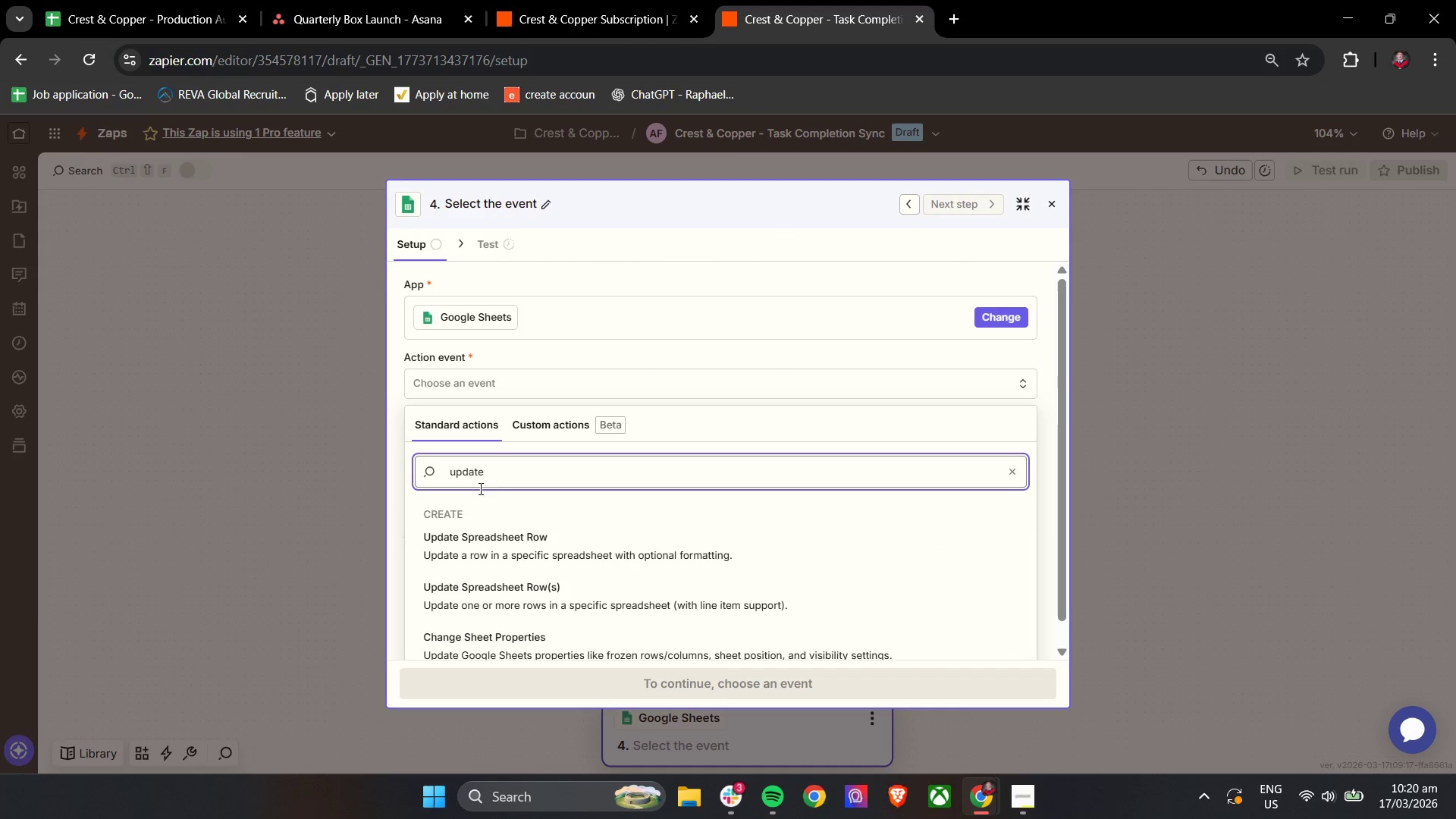 
left_click([470, 537])
 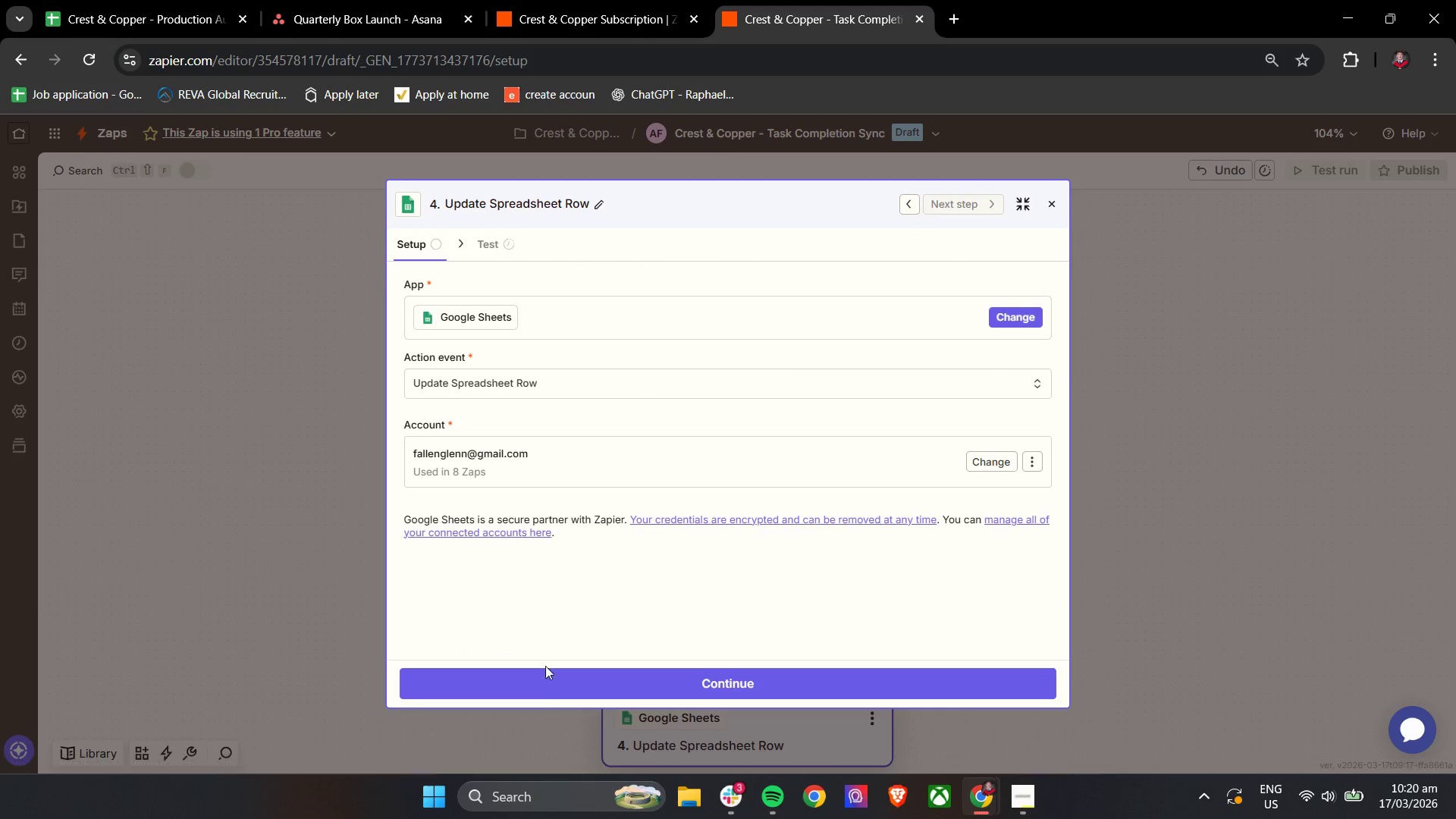 
left_click([535, 682])
 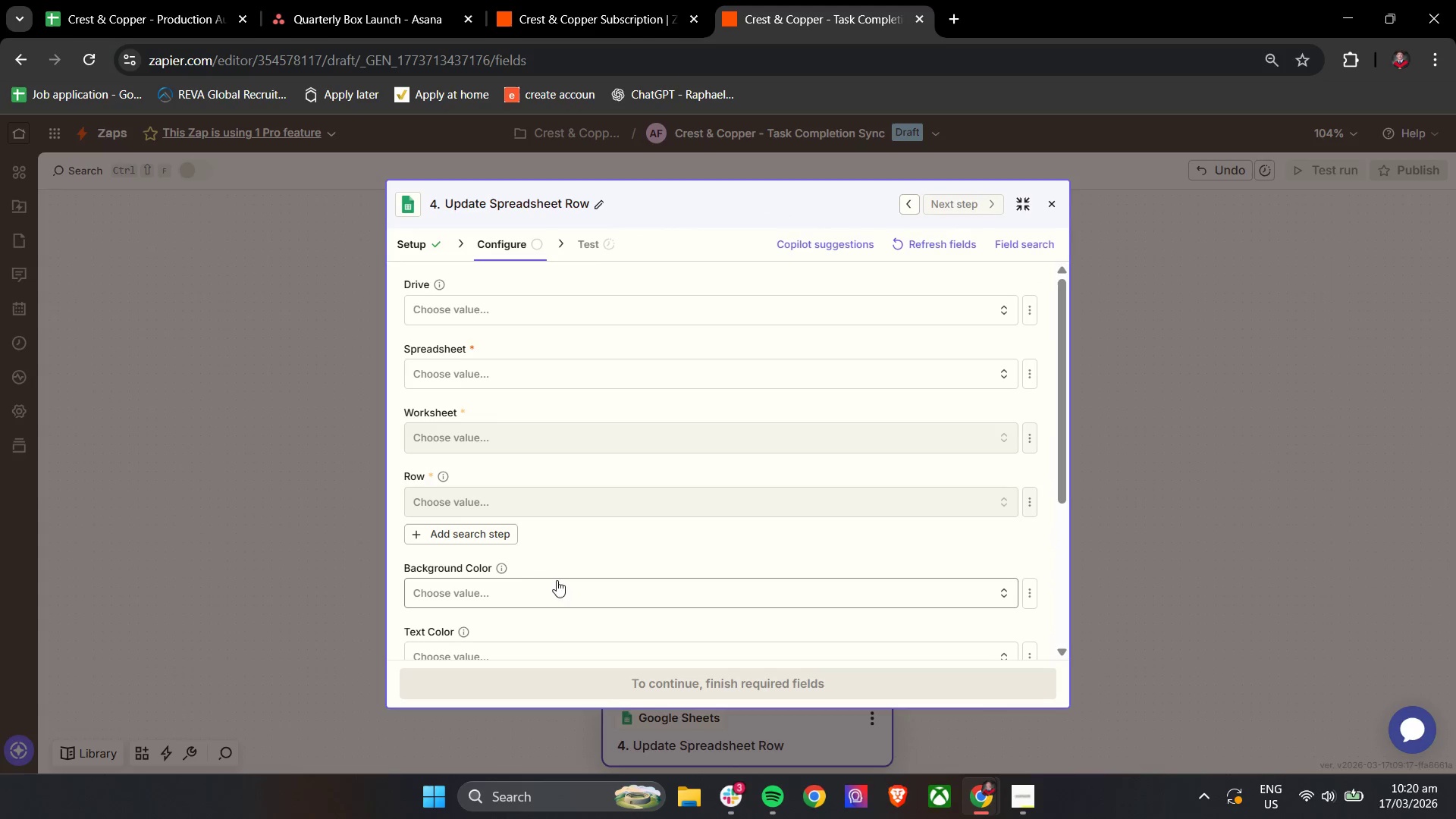 
left_click([532, 380])
 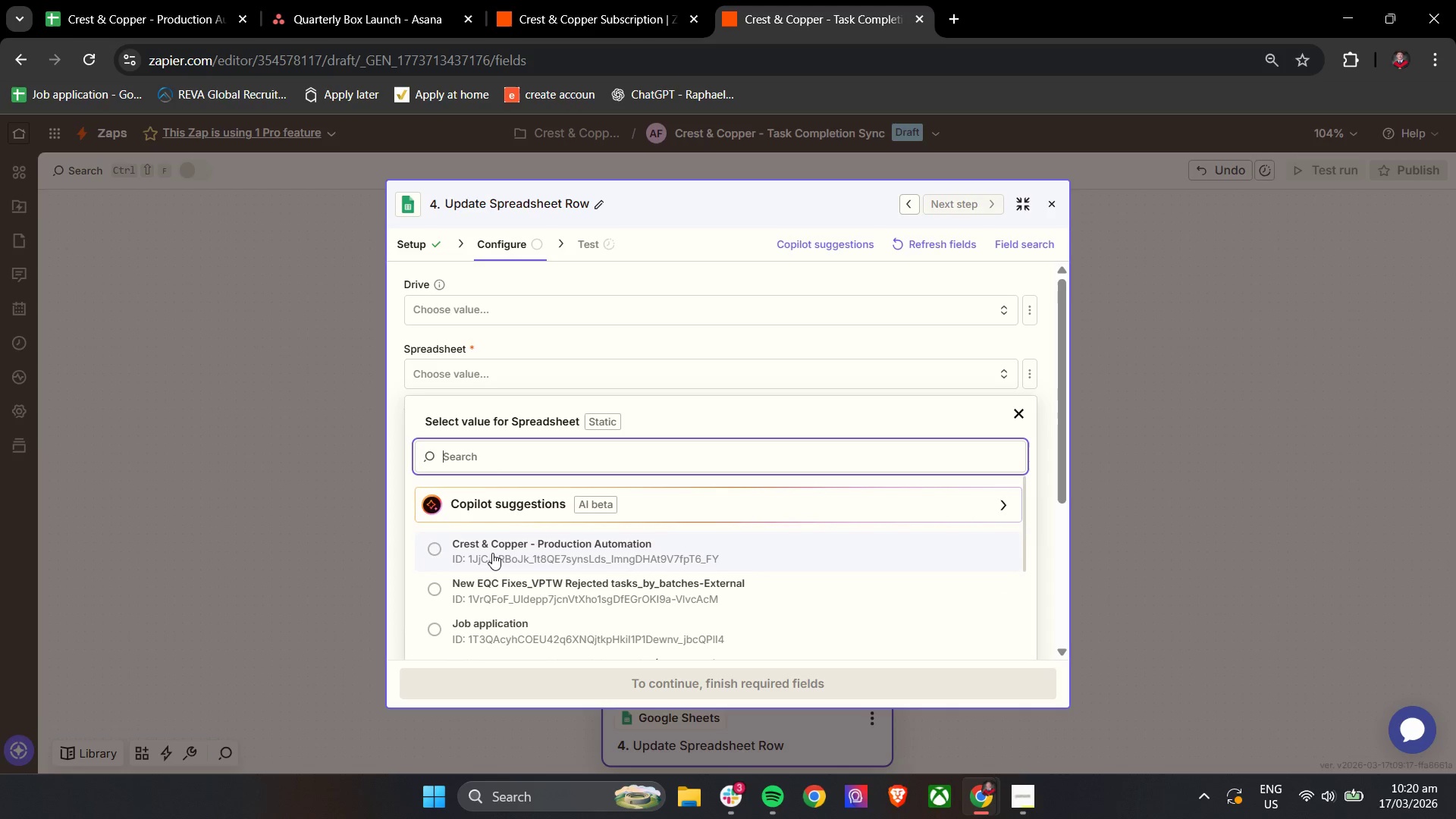 
left_click([492, 553])
 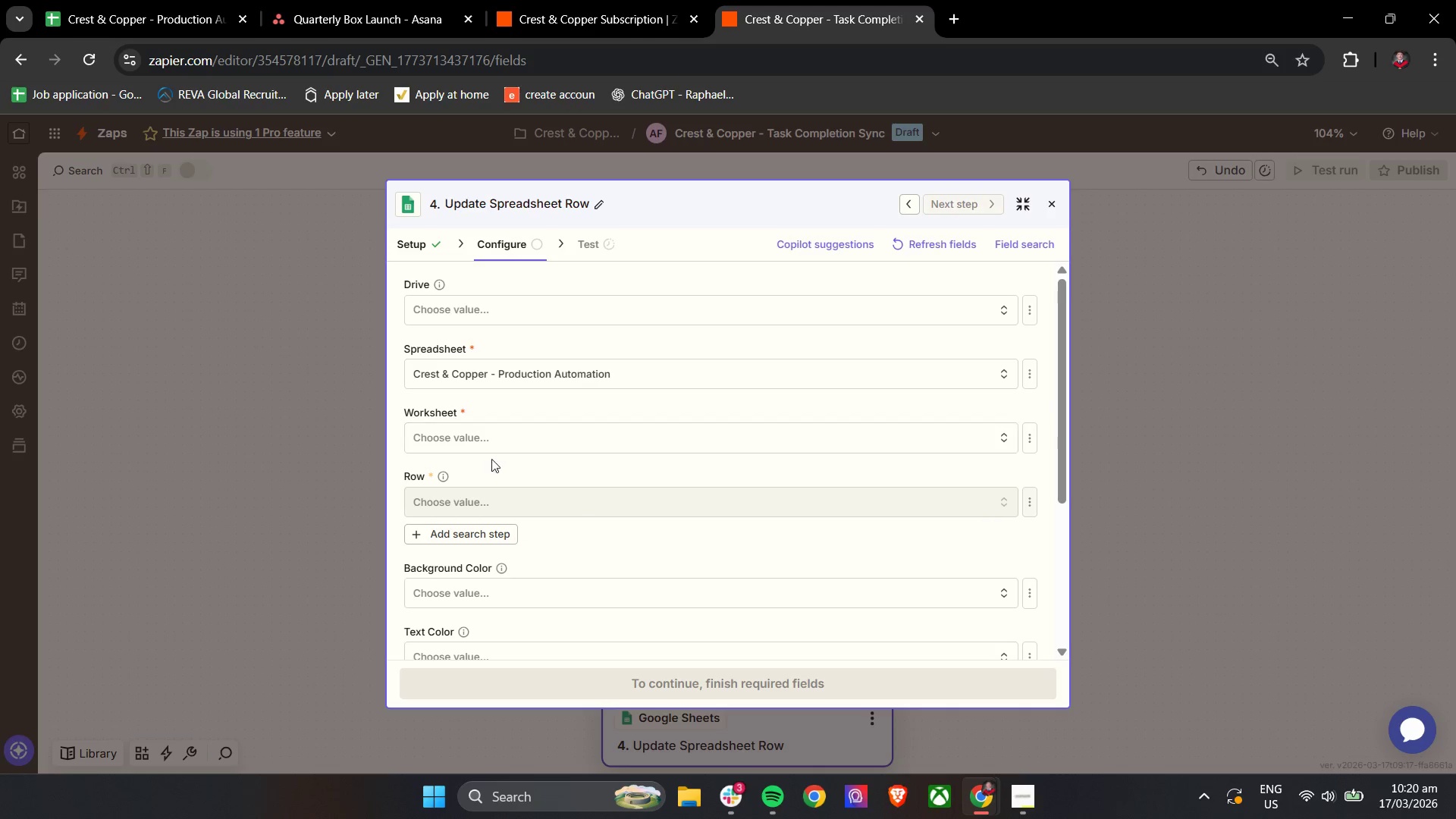 
left_click([495, 441])
 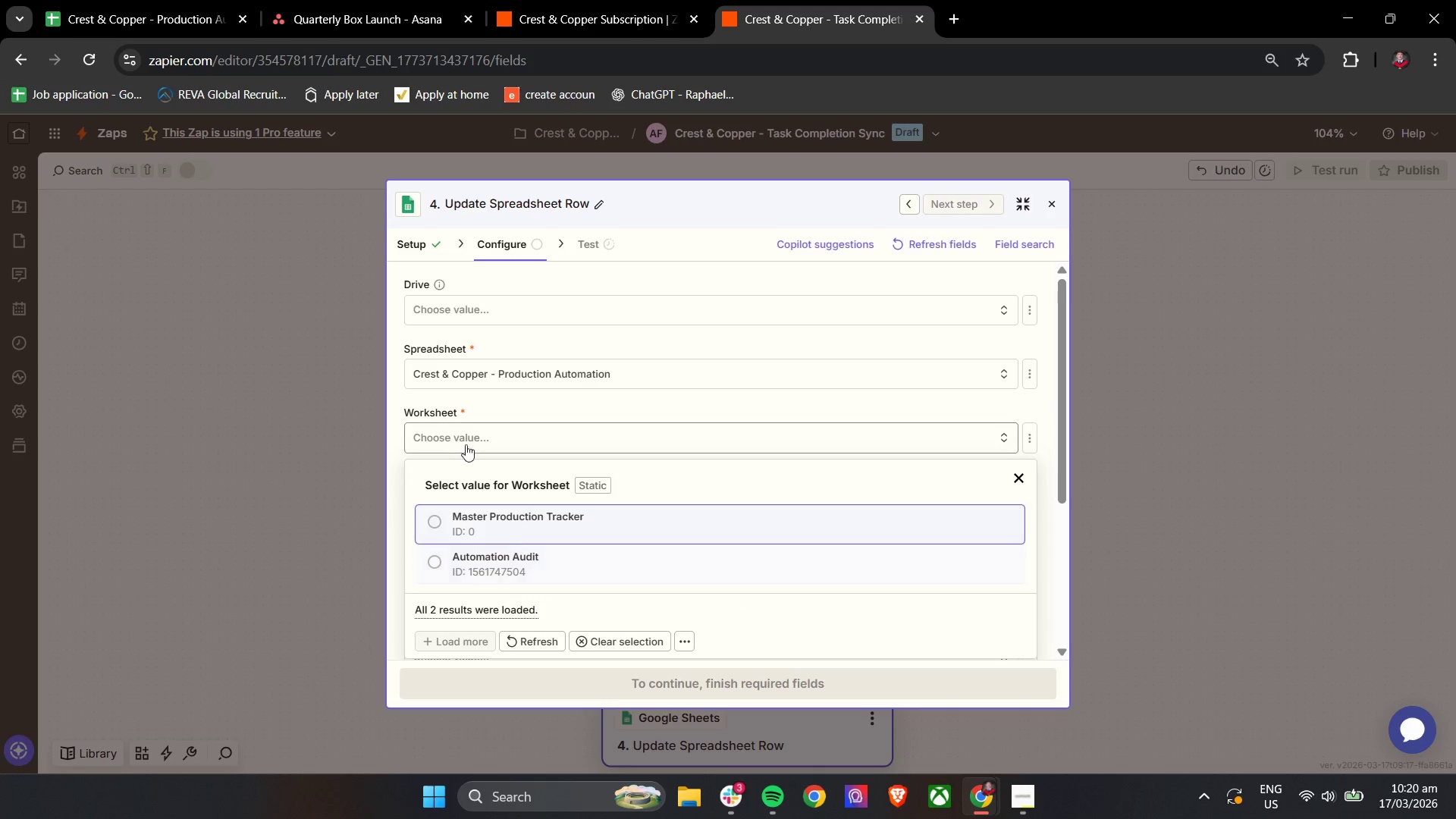 
left_click([397, 391])
 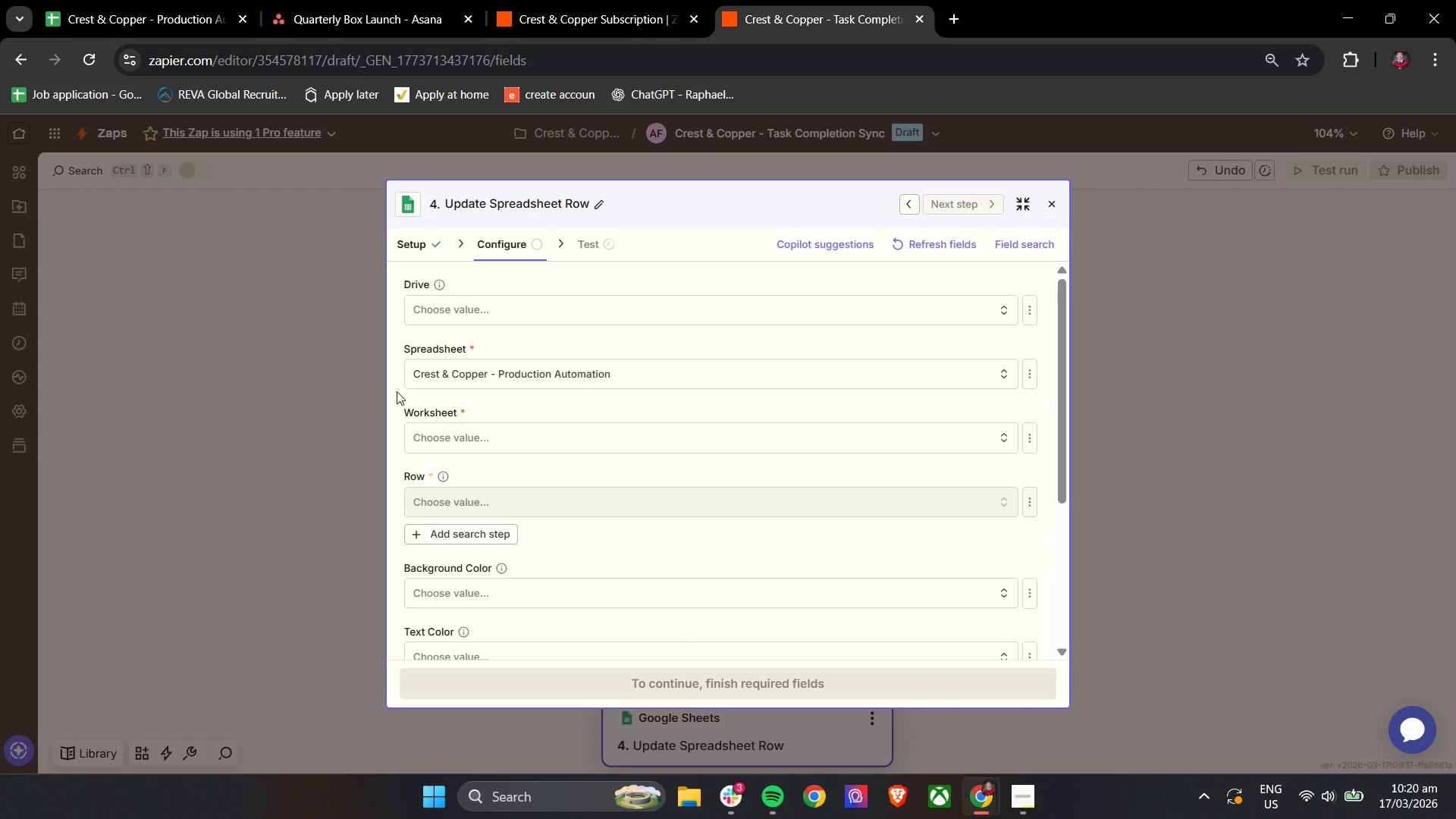 
wait(18.42)
 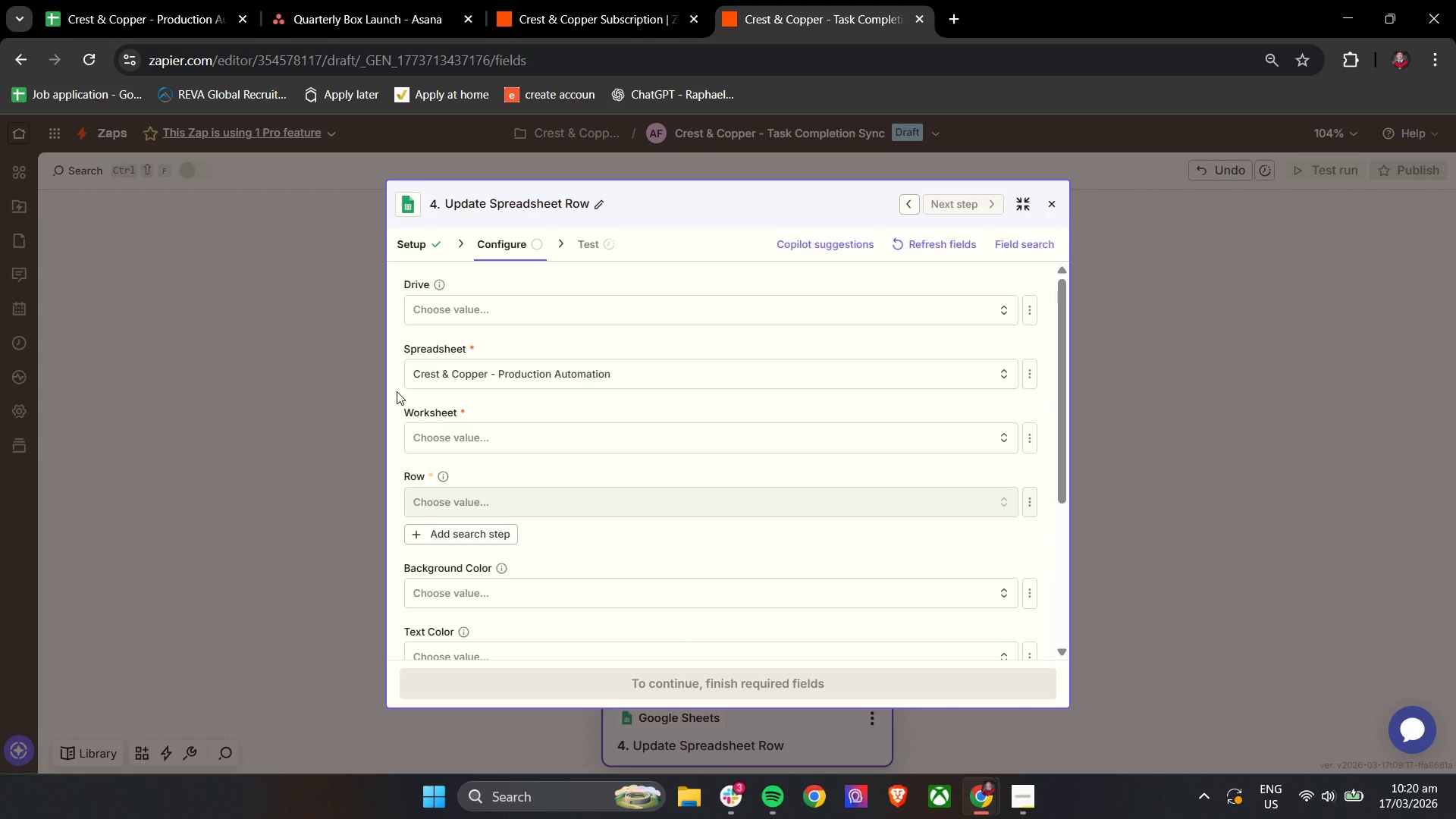 
left_click([510, 441])
 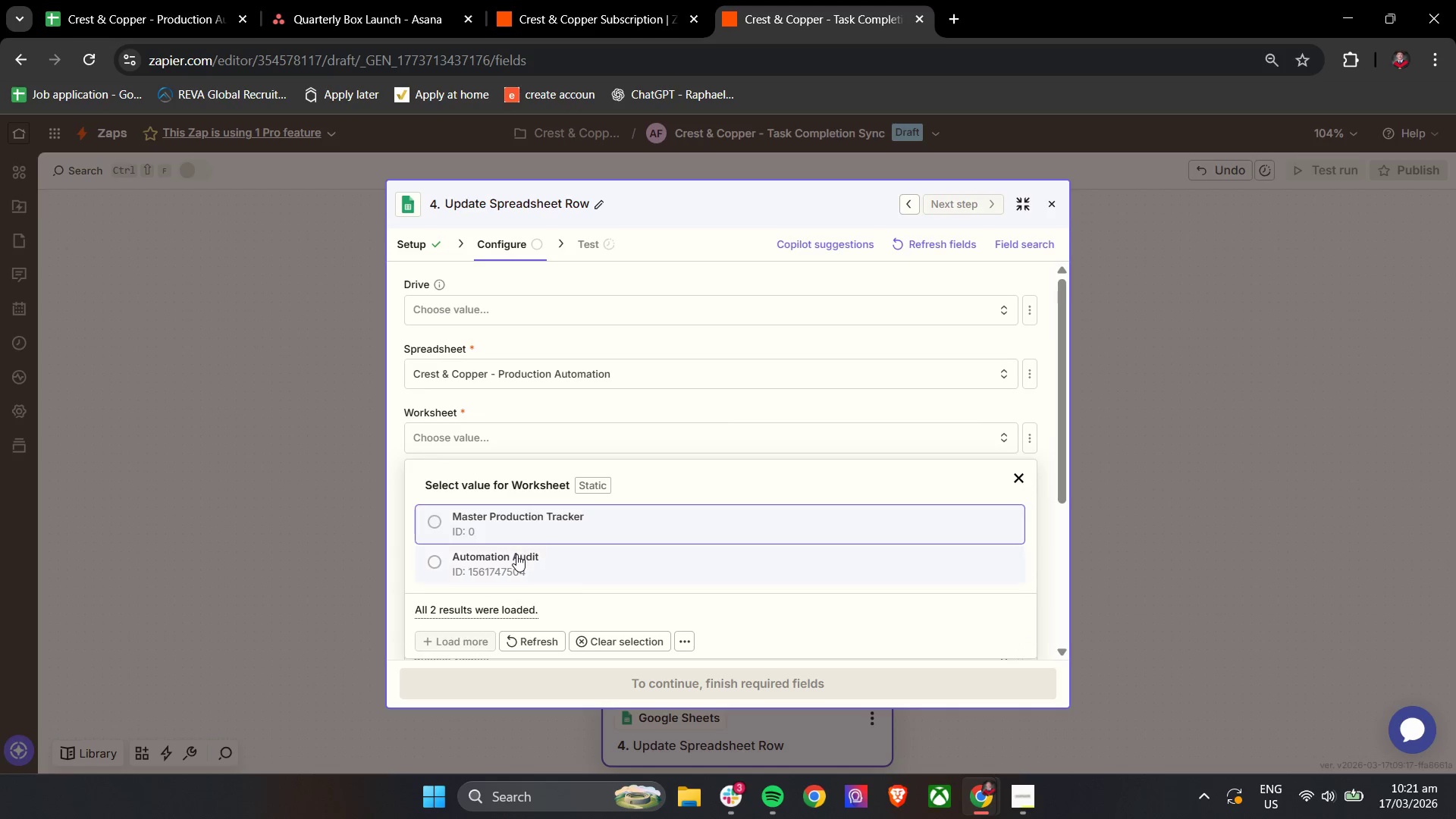 
left_click([531, 532])
 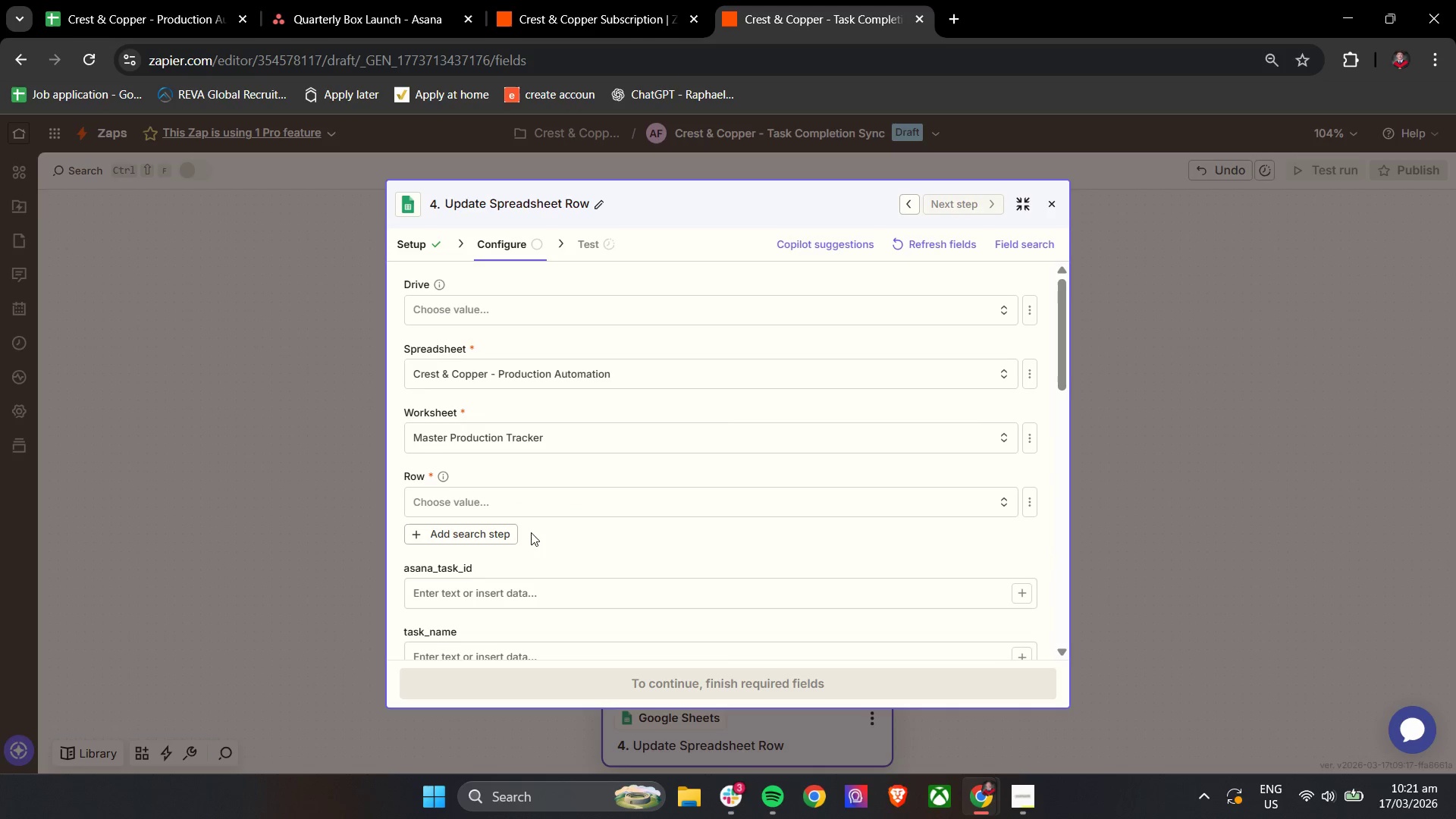 
left_click([570, 500])
 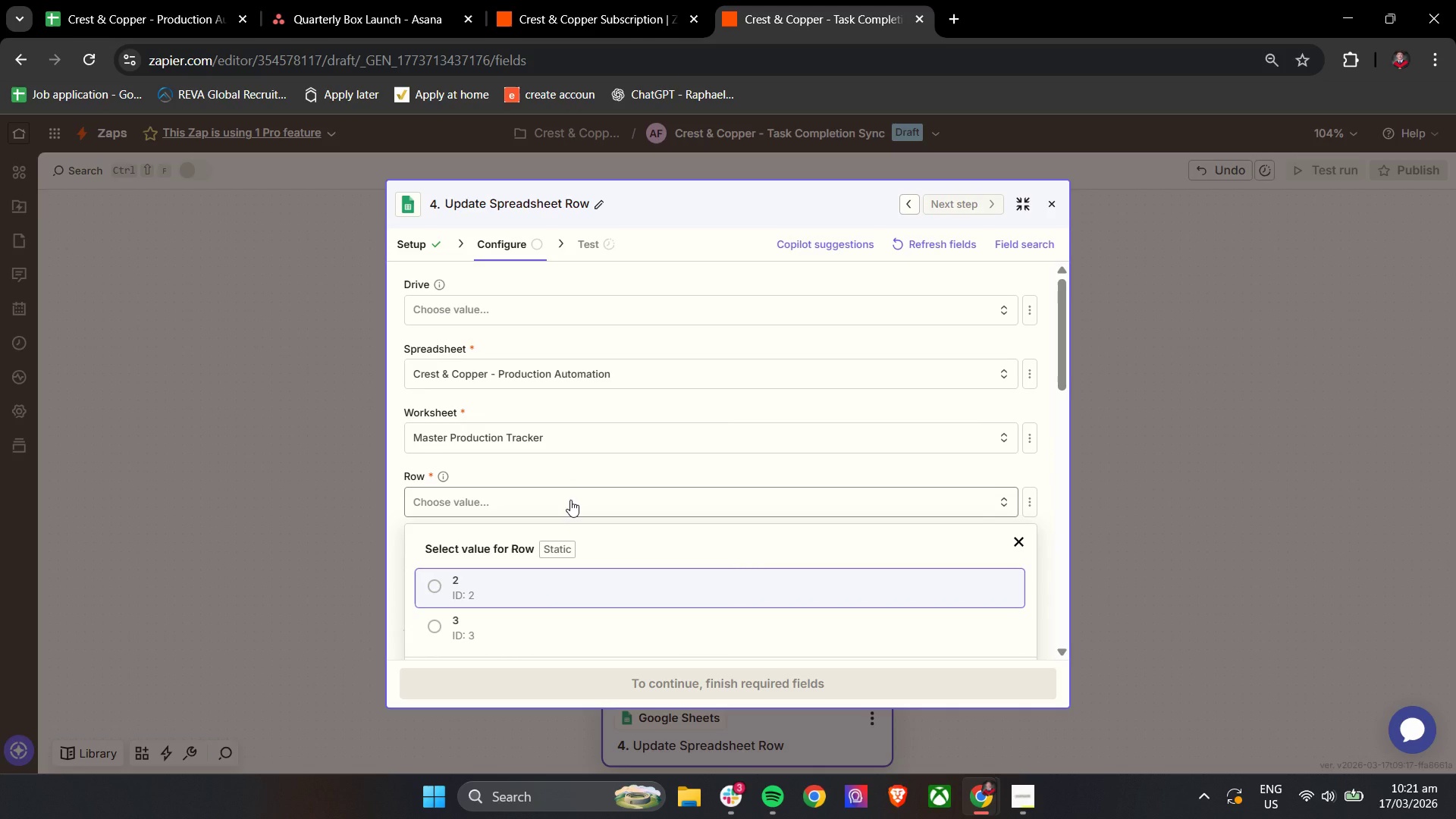 
wait(8.92)
 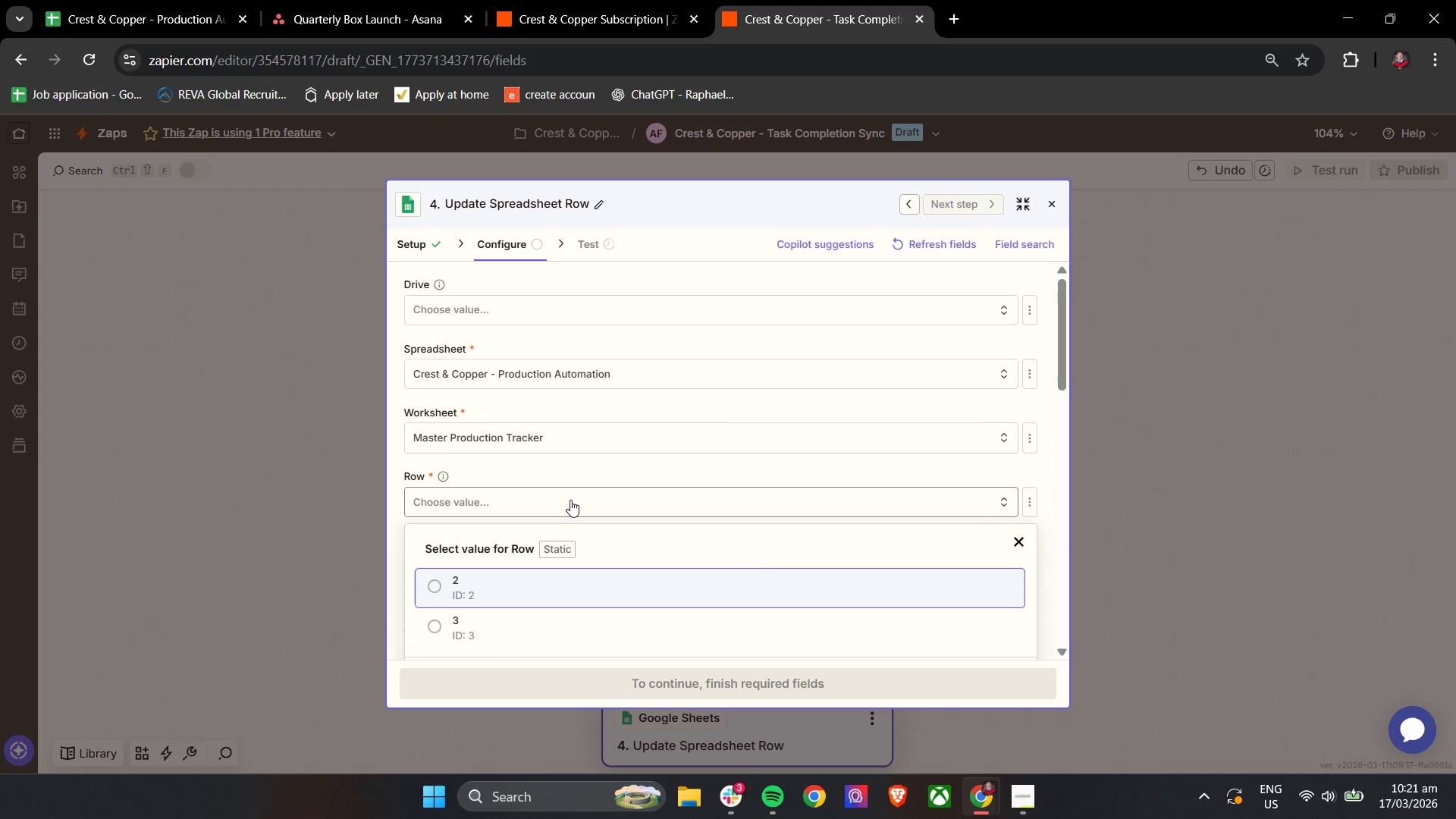 
scroll: coordinate [645, 532], scroll_direction: down, amount: 1.0
 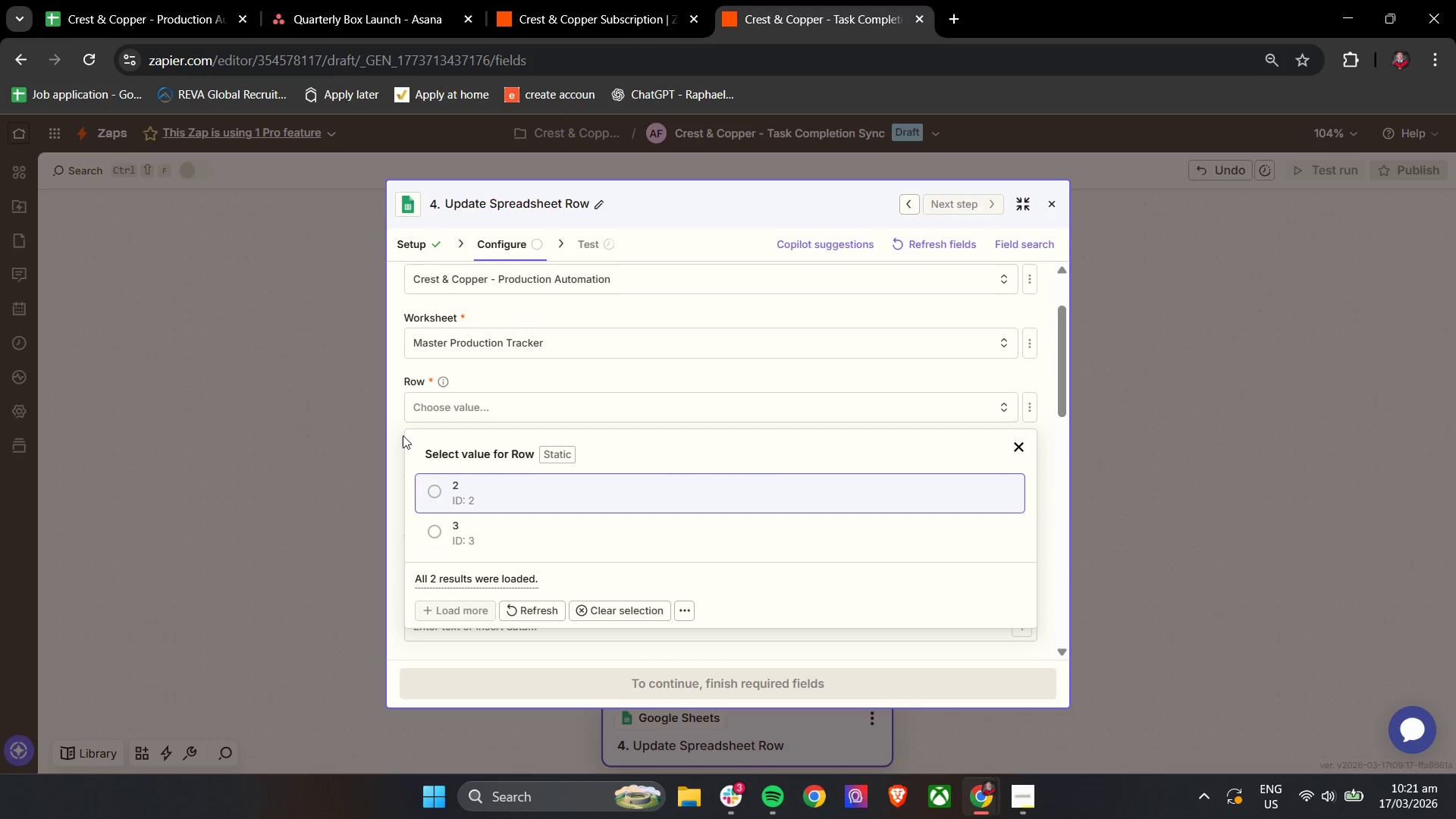 
left_click([395, 418])
 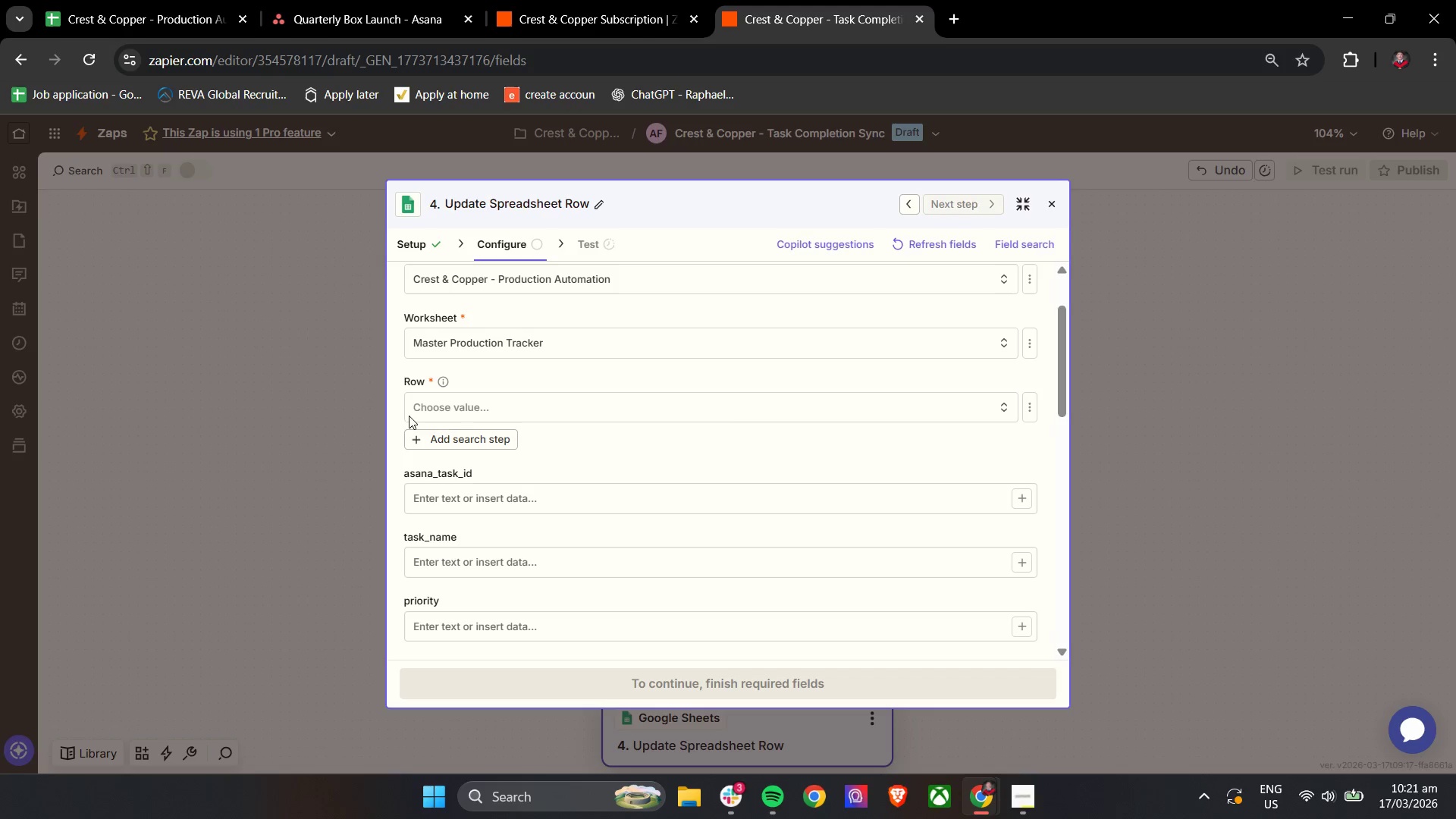 
wait(5.84)
 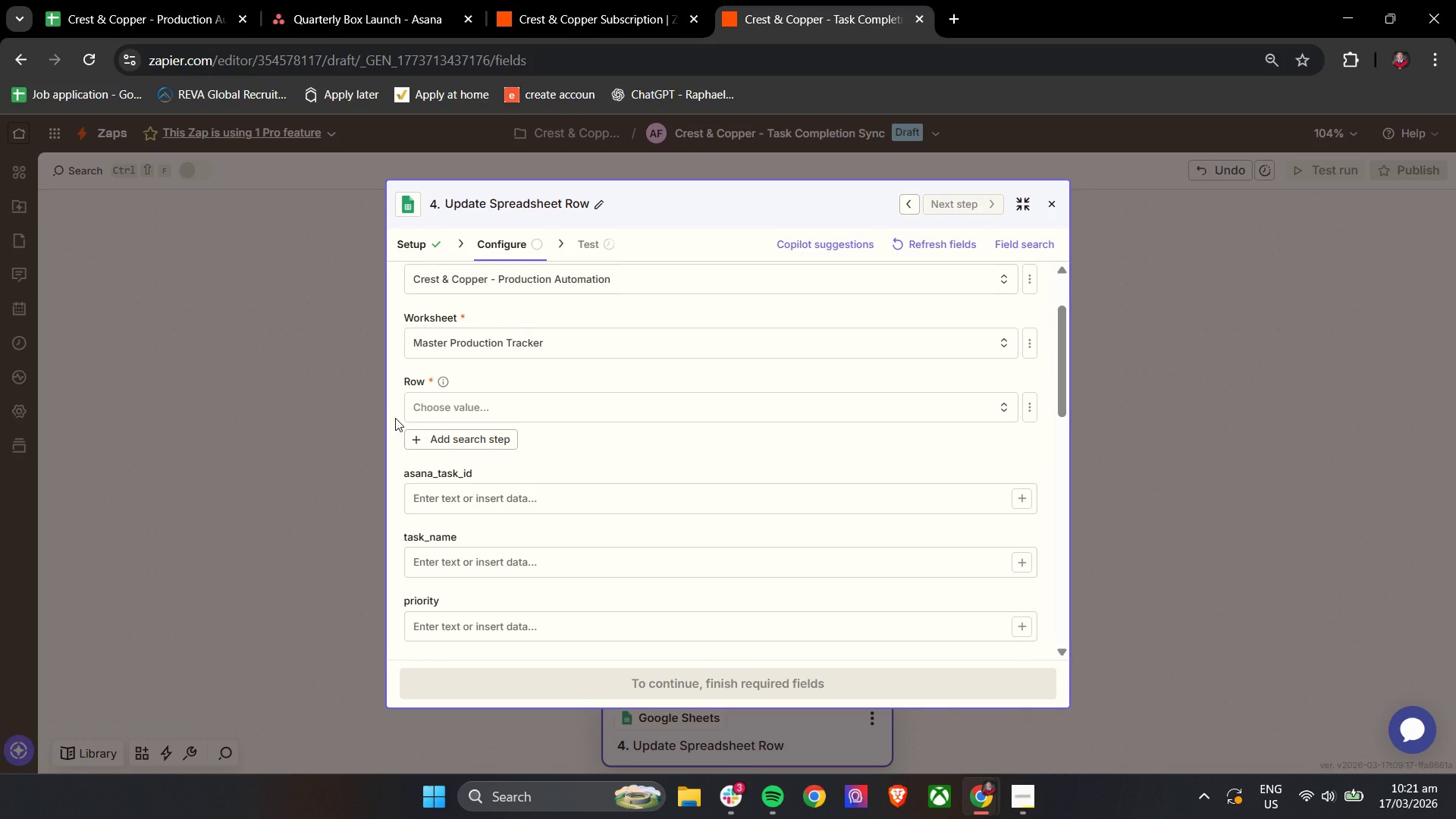 
left_click([593, 413])
 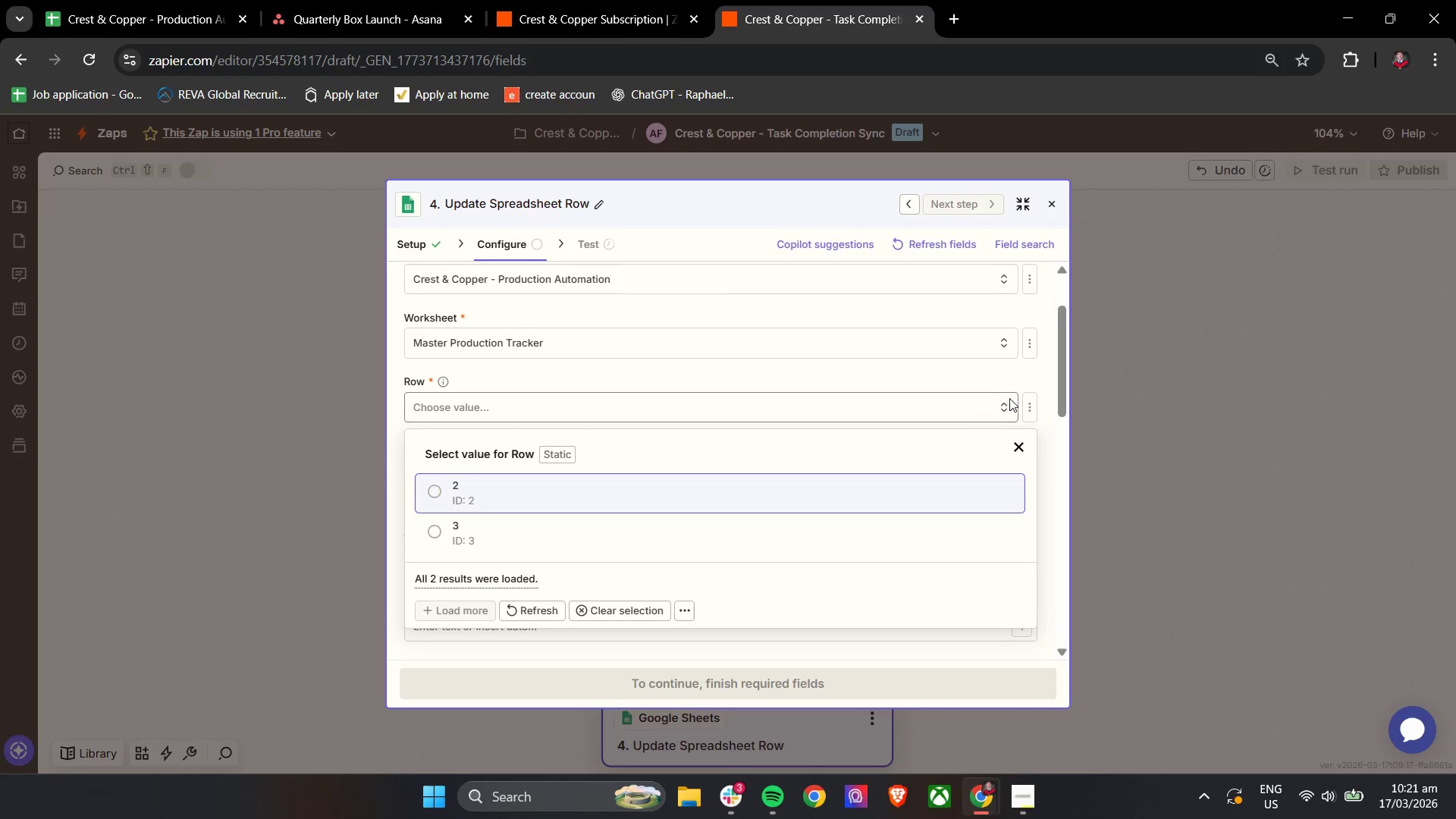 
left_click([1030, 403])
 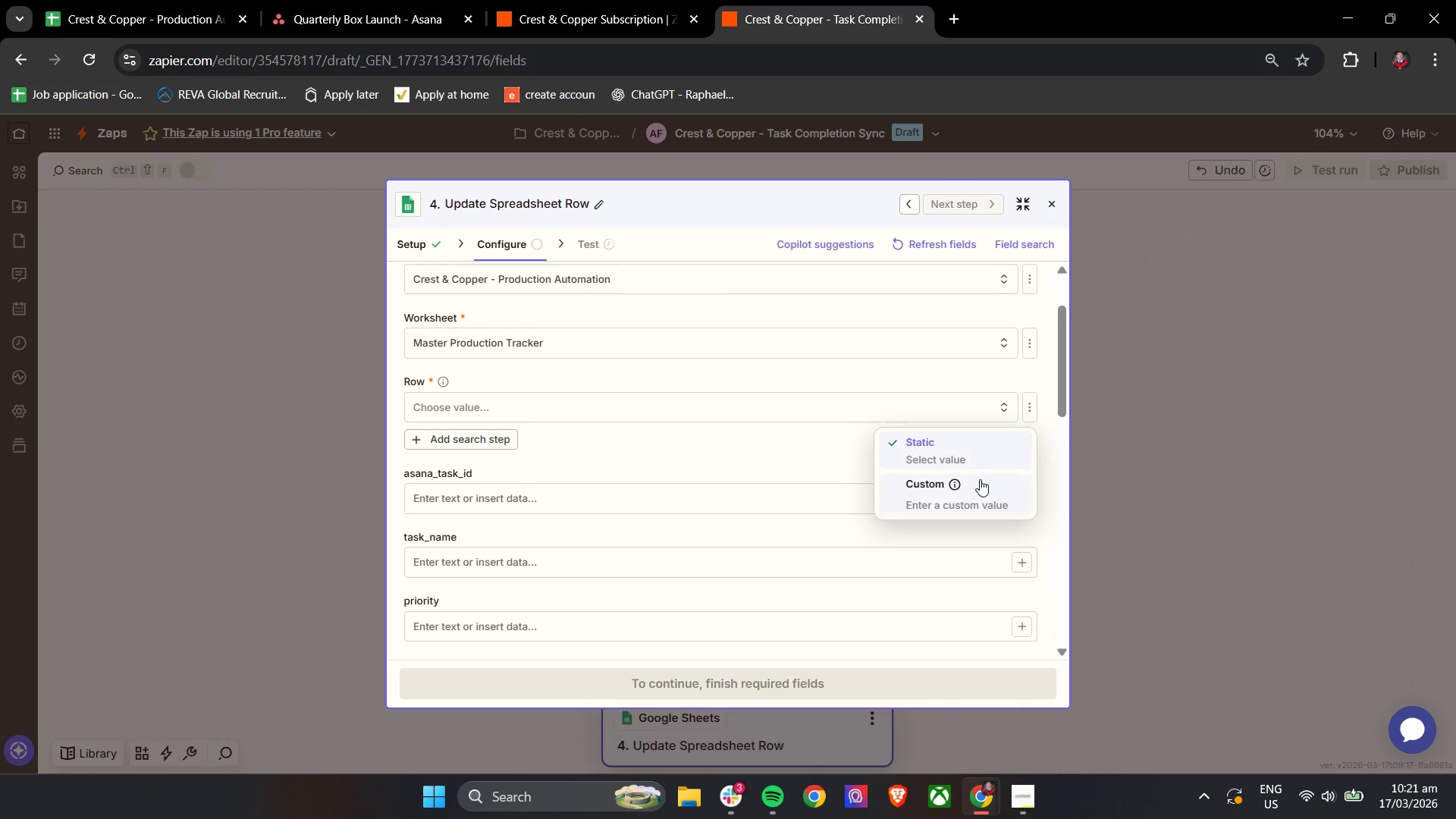 
left_click([976, 482])
 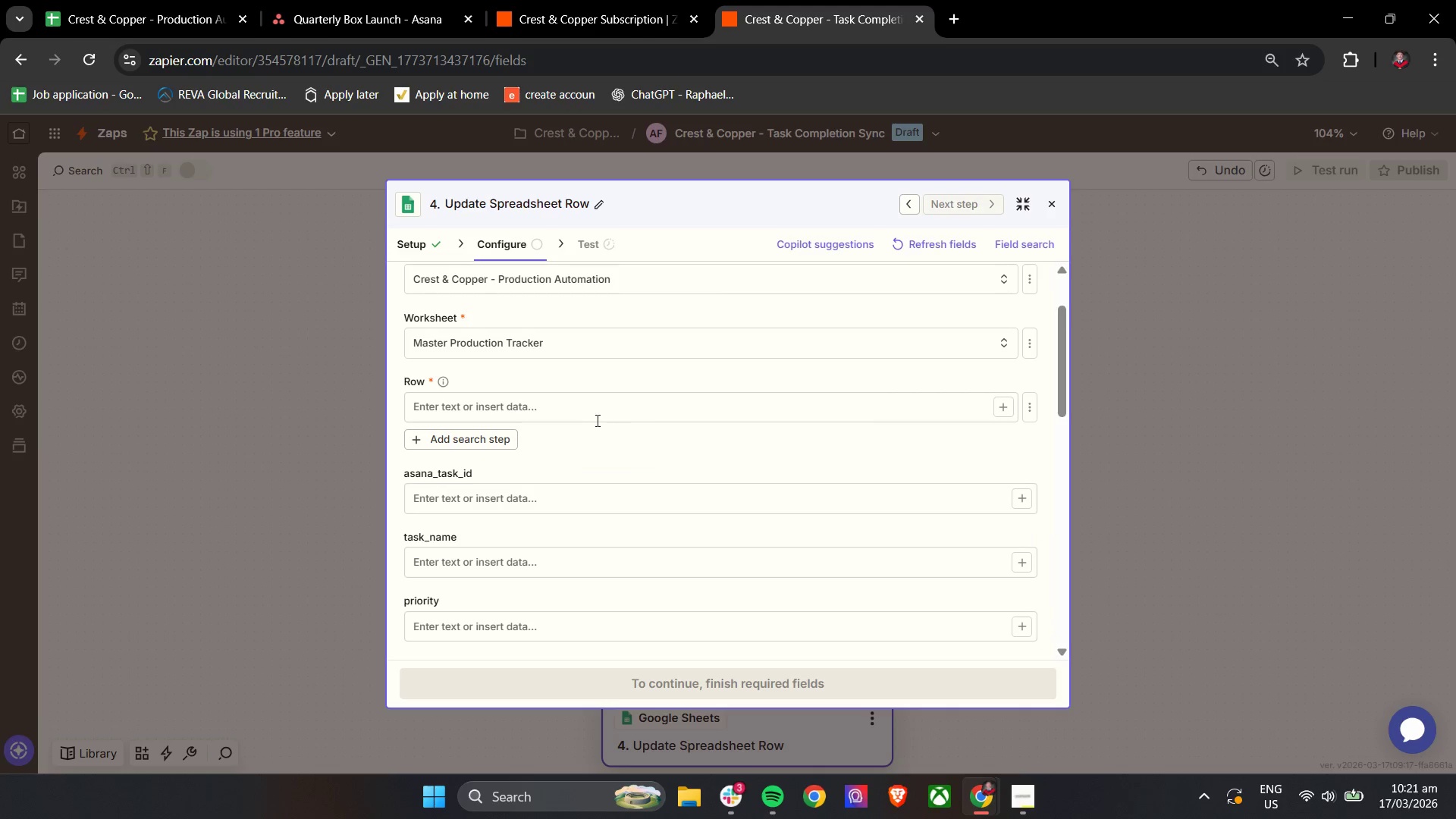 
left_click([592, 406])
 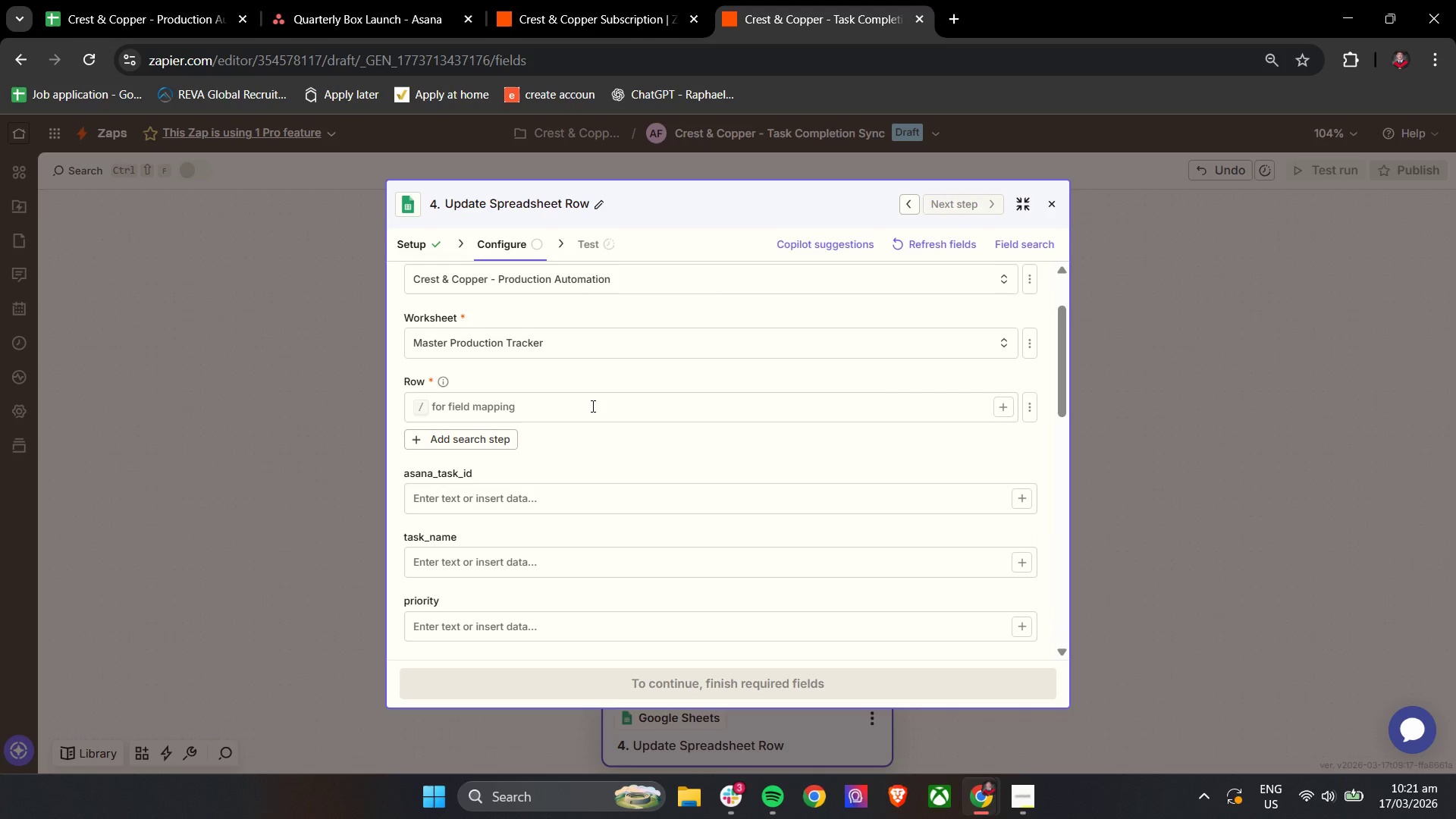 
left_click([592, 406])
 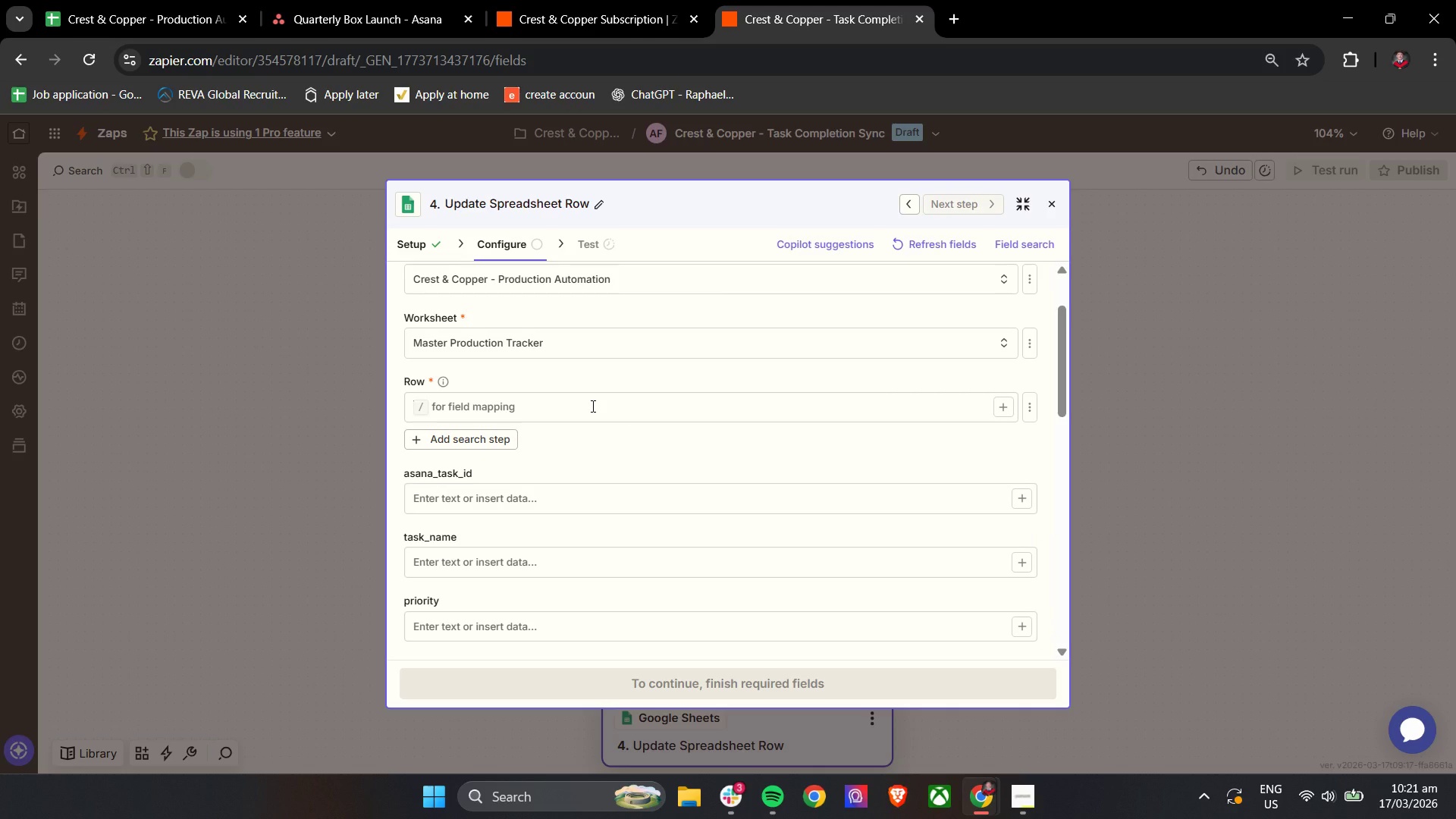 
key(Slash)
 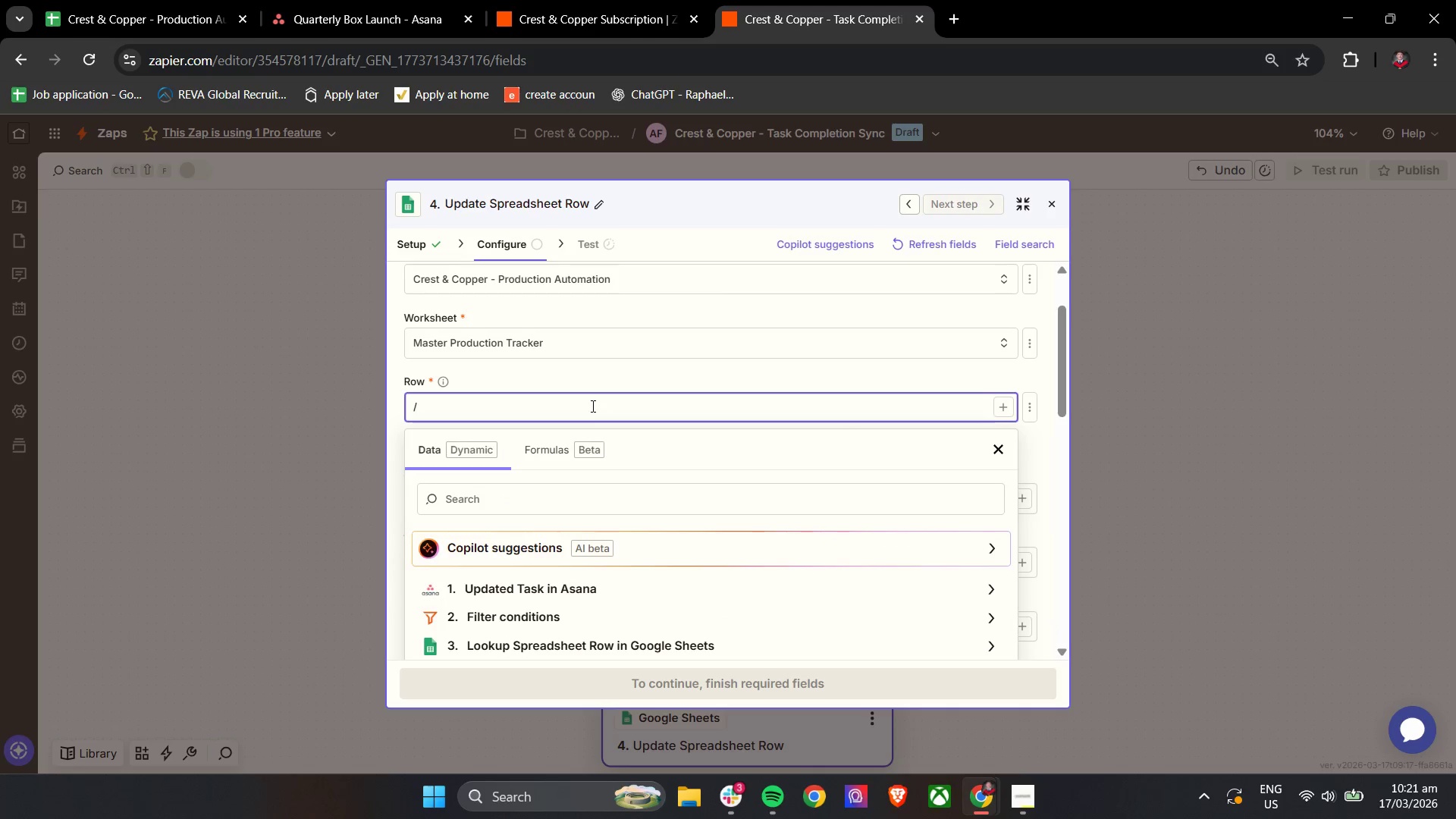 
scroll: coordinate [592, 406], scroll_direction: down, amount: 2.0
 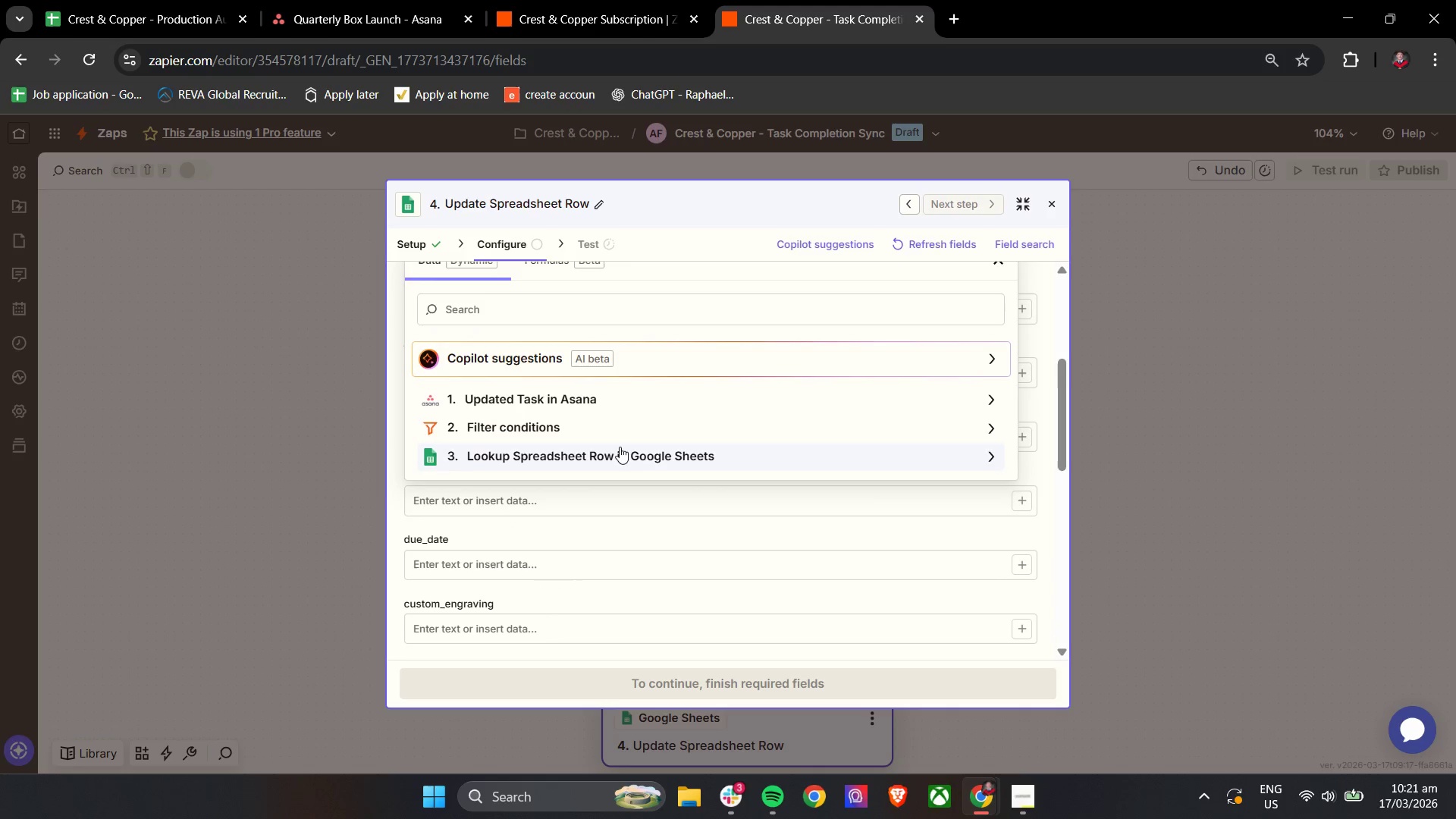 
left_click([620, 447])
 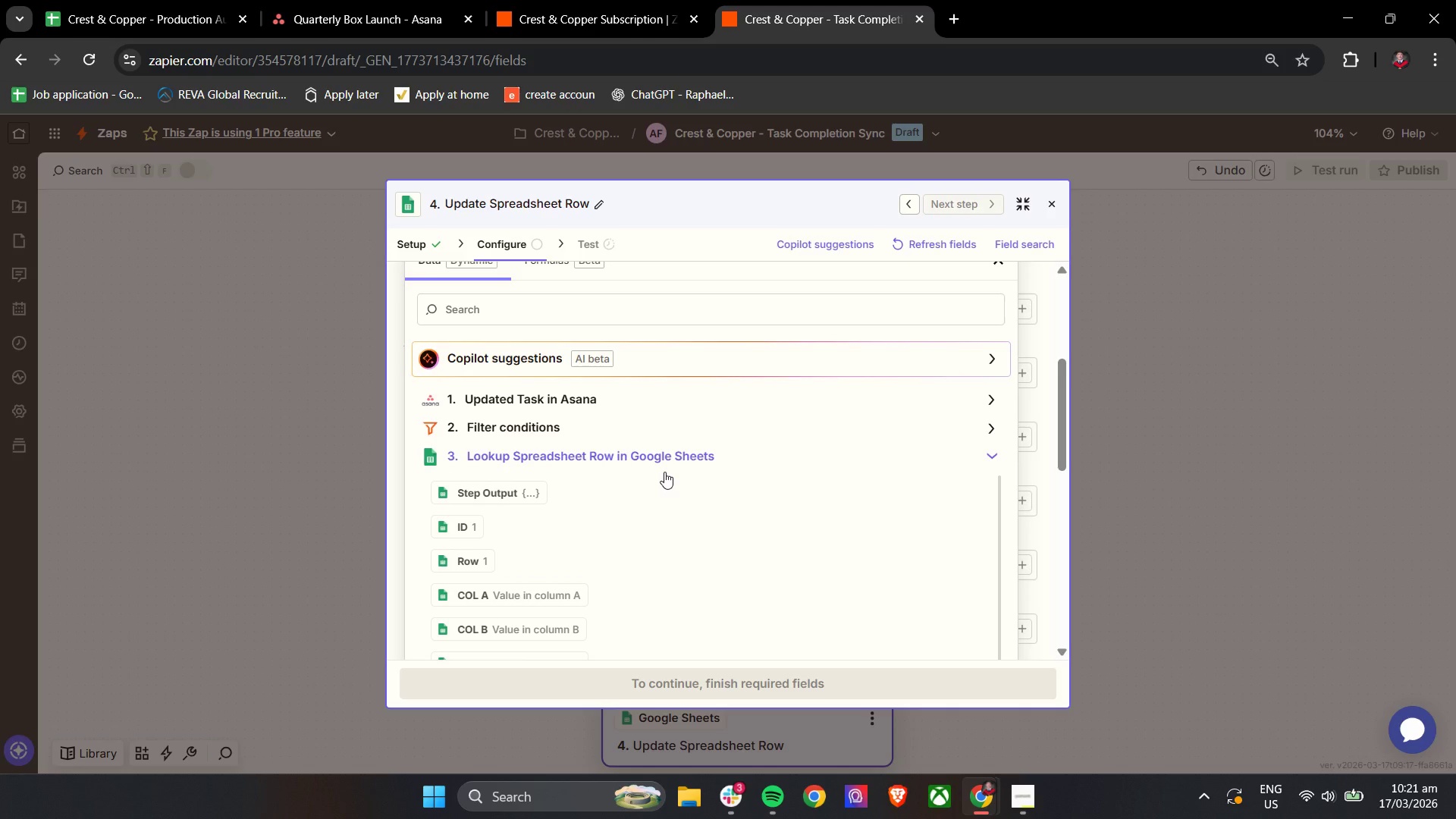 
scroll: coordinate [711, 354], scroll_direction: down, amount: 8.0
 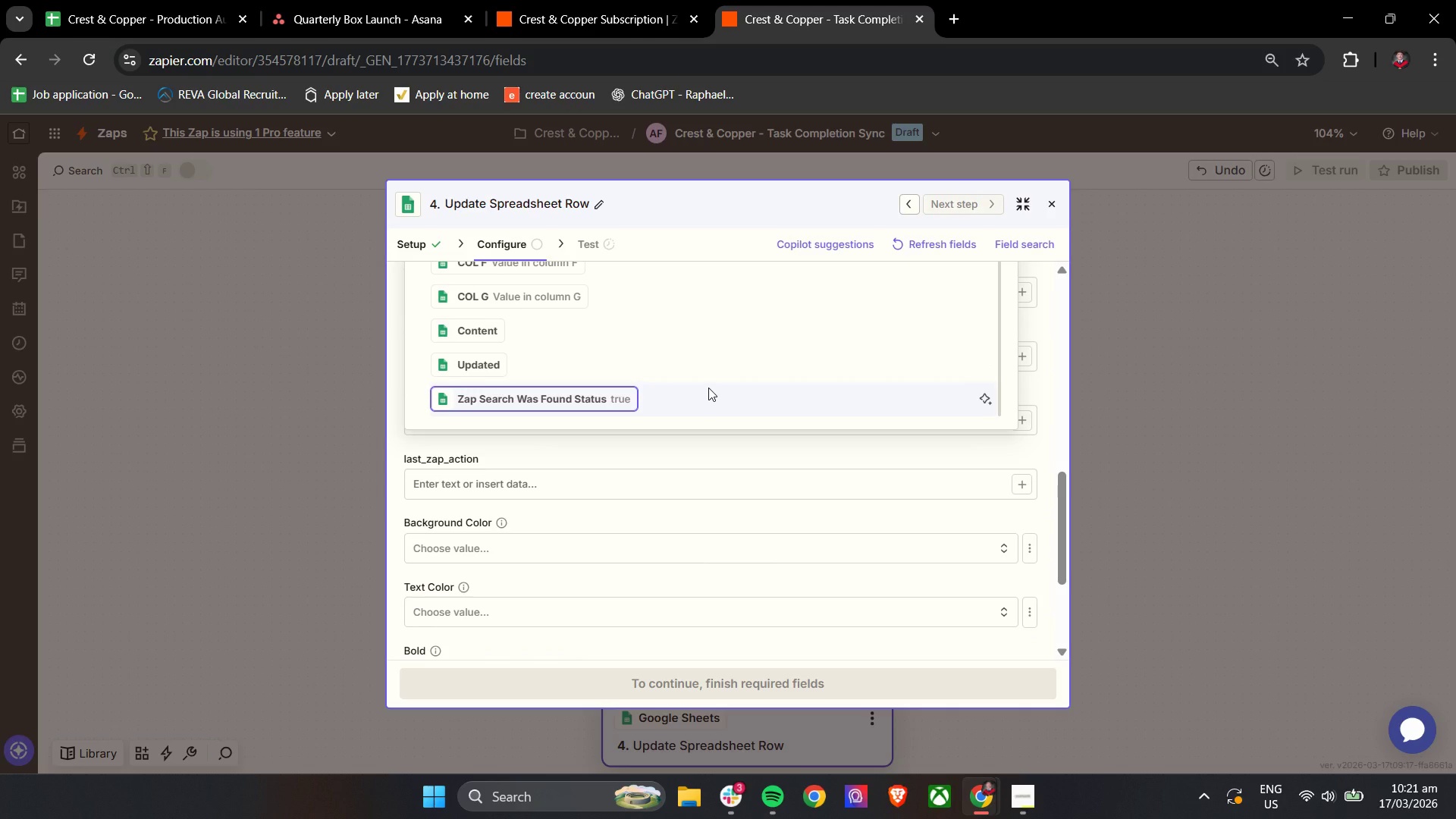 
scroll: coordinate [724, 524], scroll_direction: up, amount: 17.0
 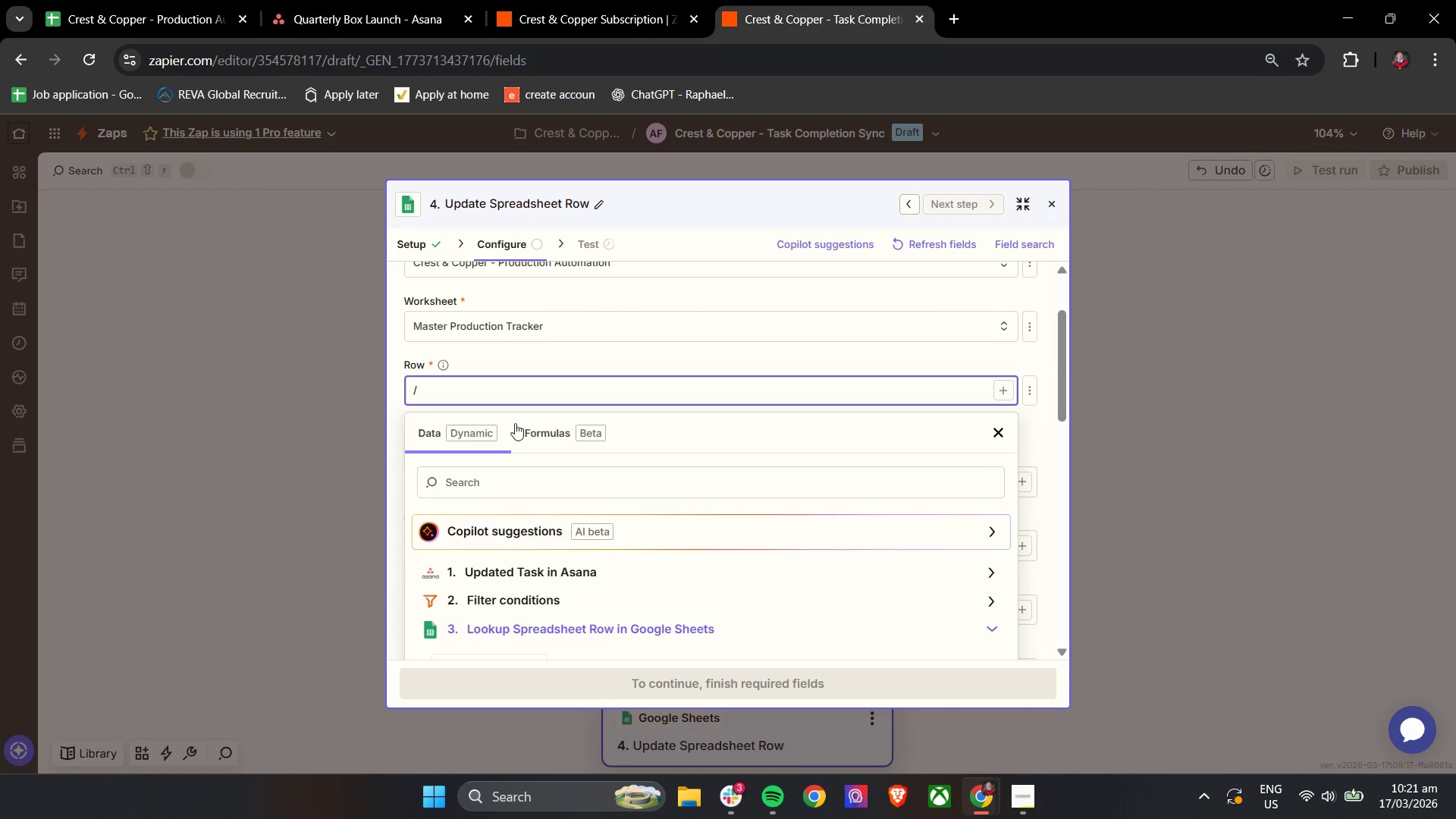 
left_click([507, 388])
 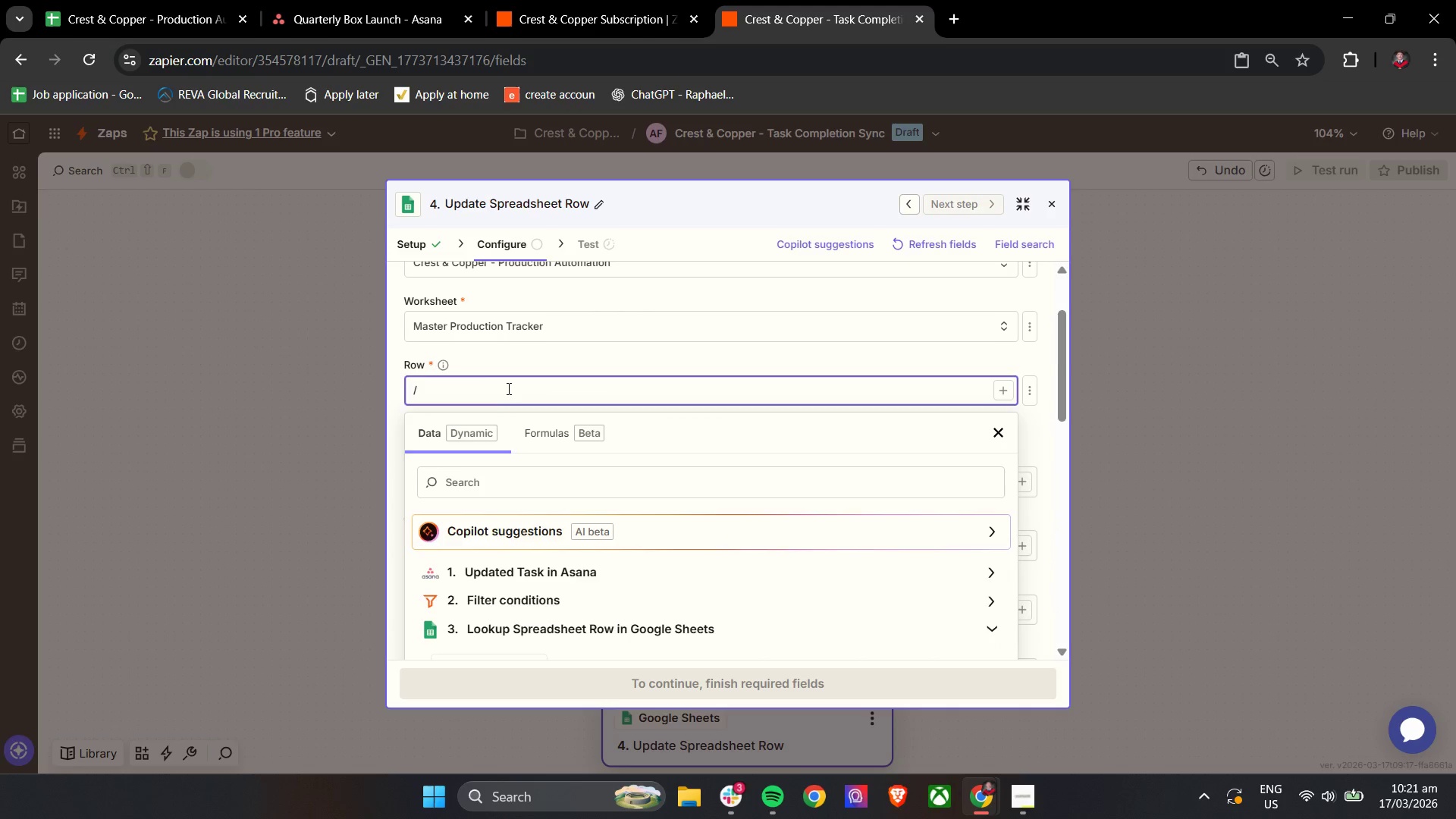 
key(Backspace)
 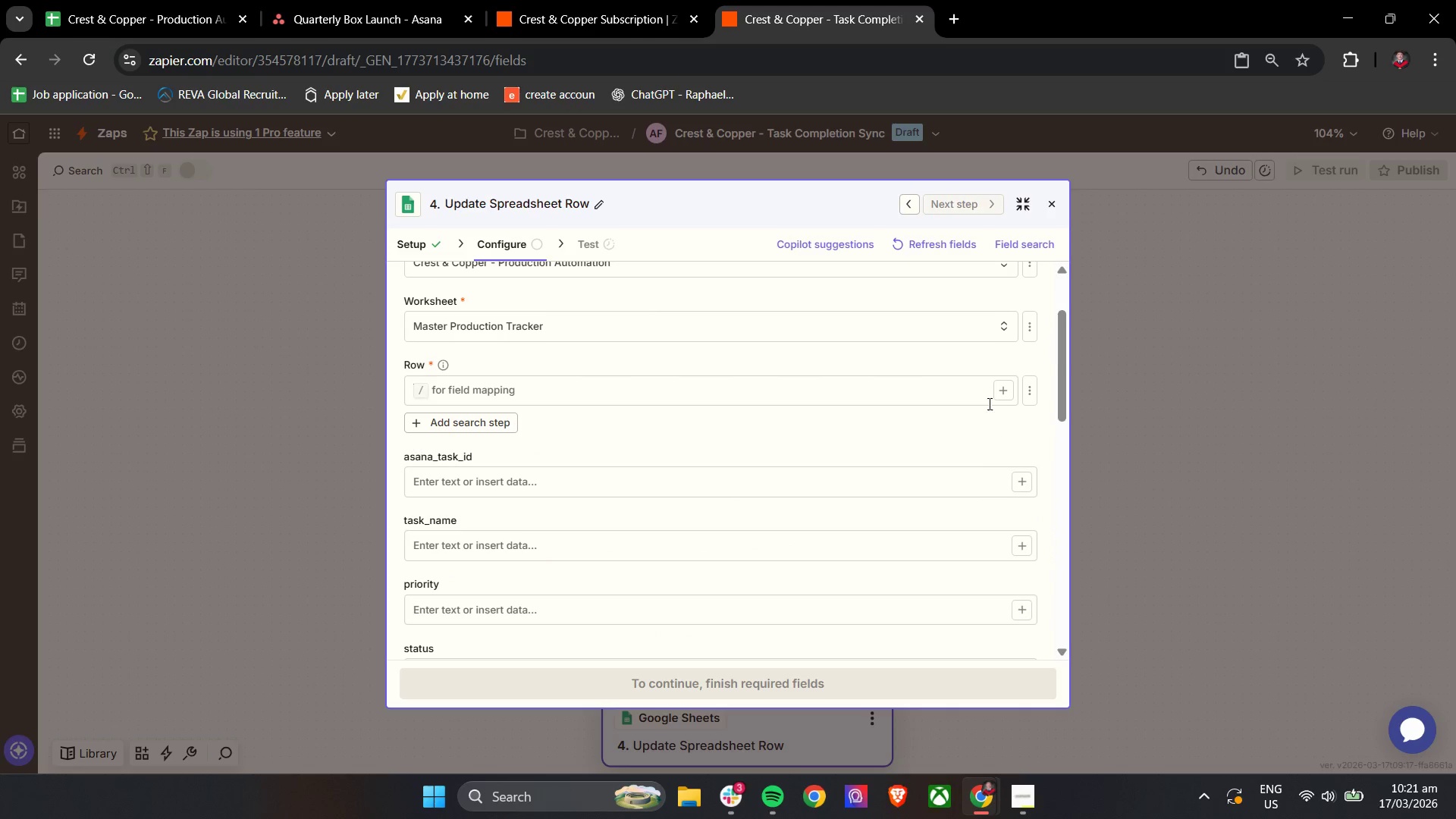 
left_click([1025, 392])
 